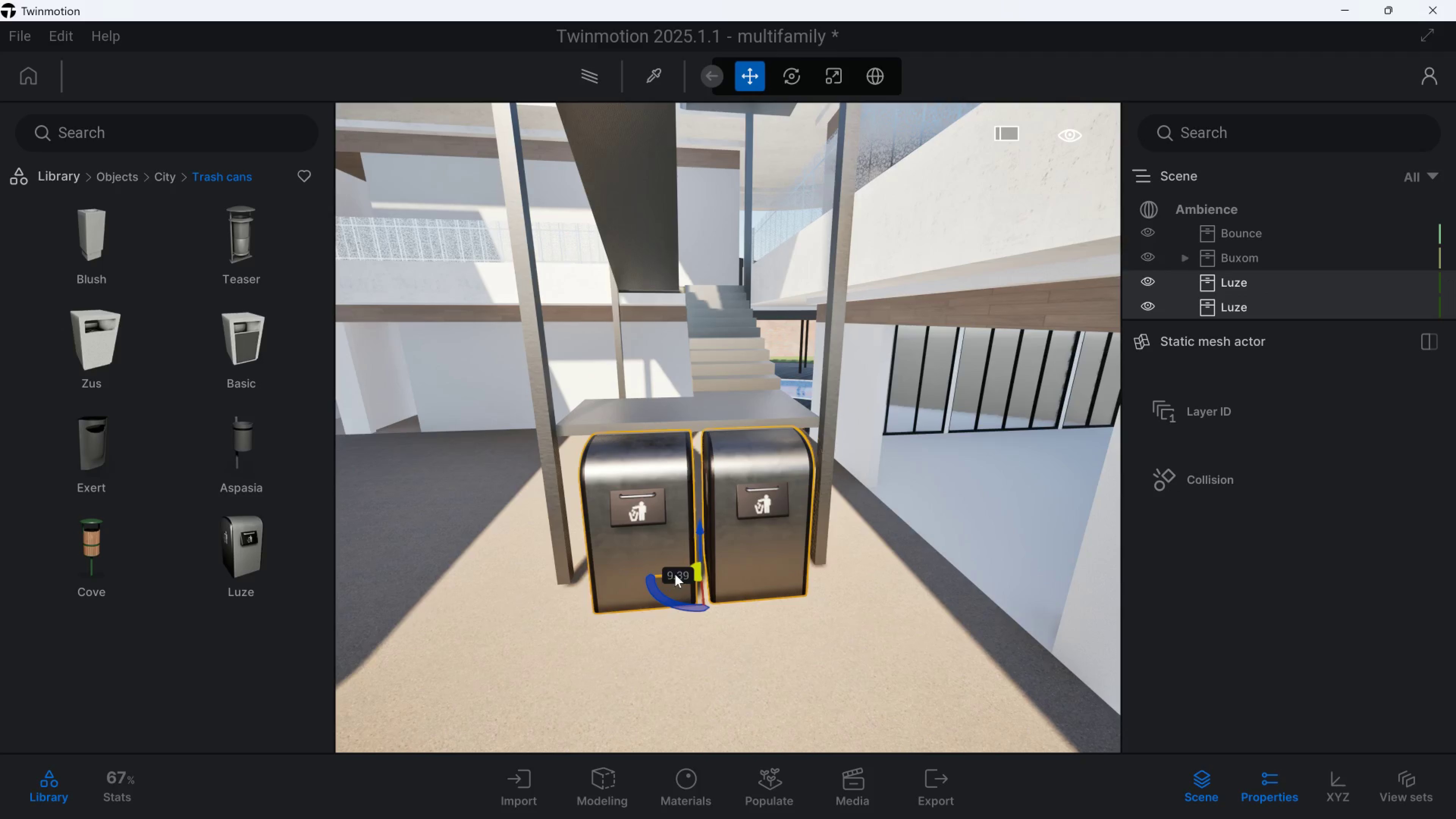 
type(sa)
 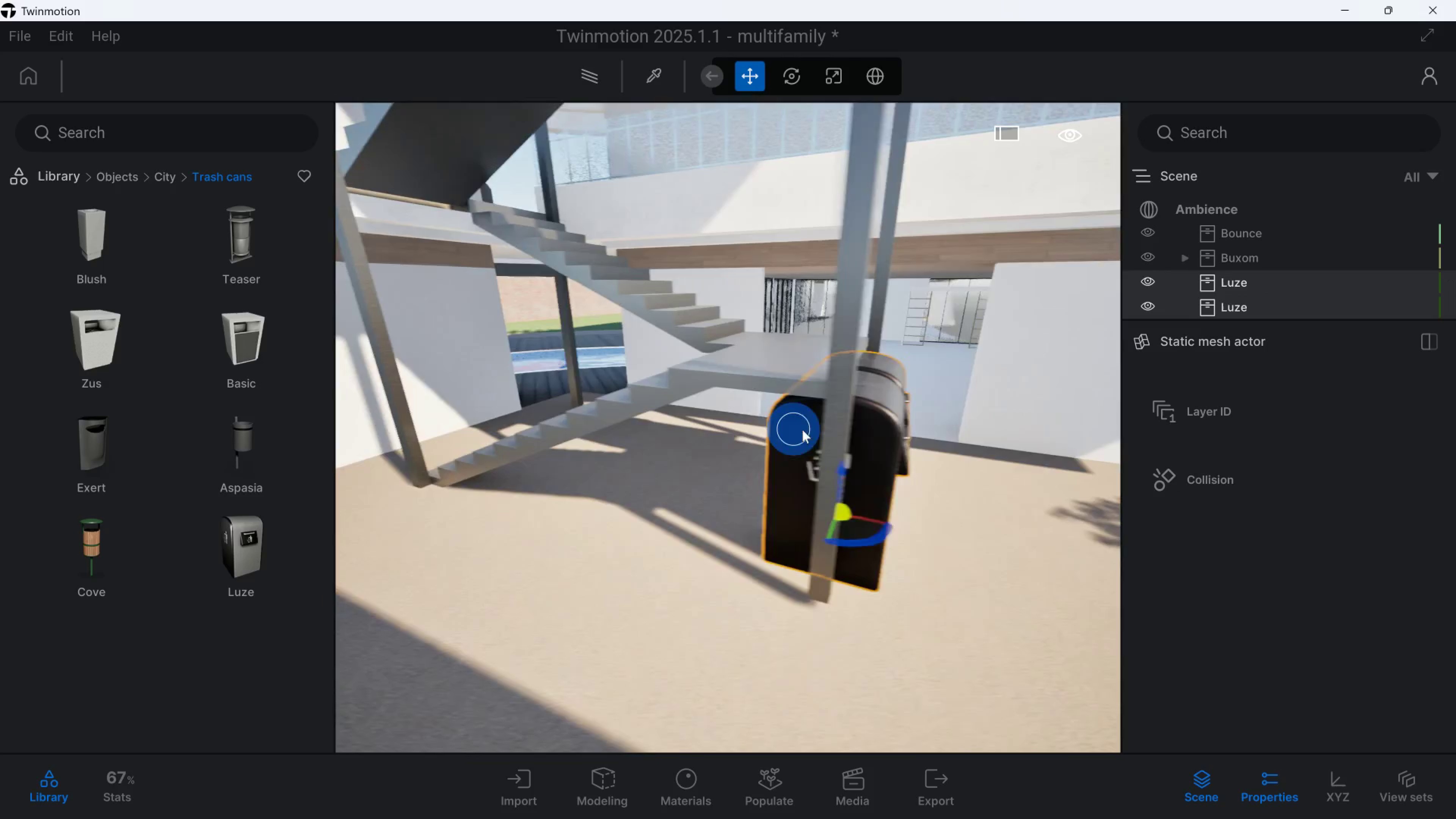 
hold_key(key=W, duration=0.46)
 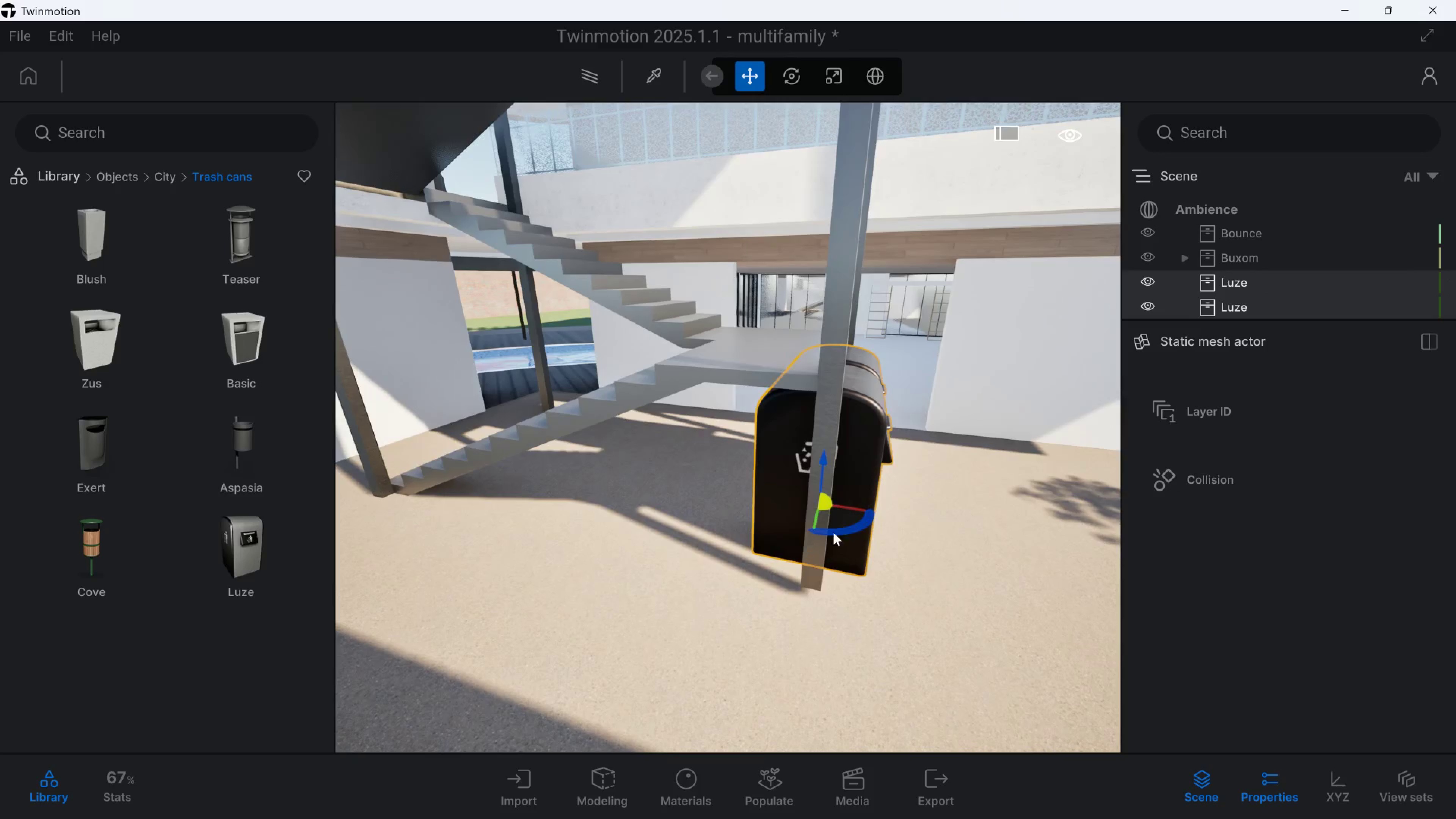 
left_click_drag(start_coordinate=[855, 508], to_coordinate=[836, 508])
 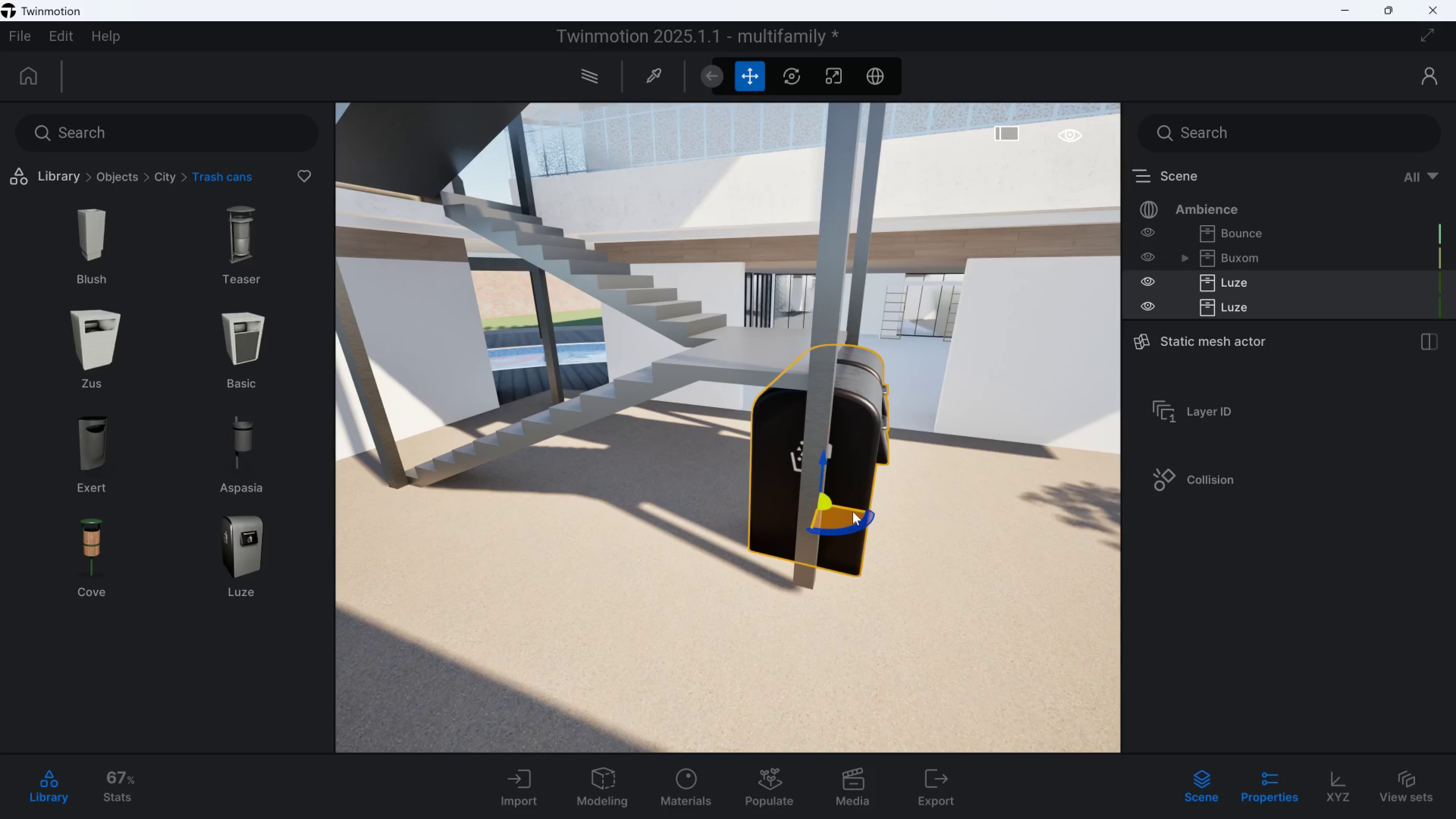 
left_click_drag(start_coordinate=[853, 508], to_coordinate=[821, 507])
 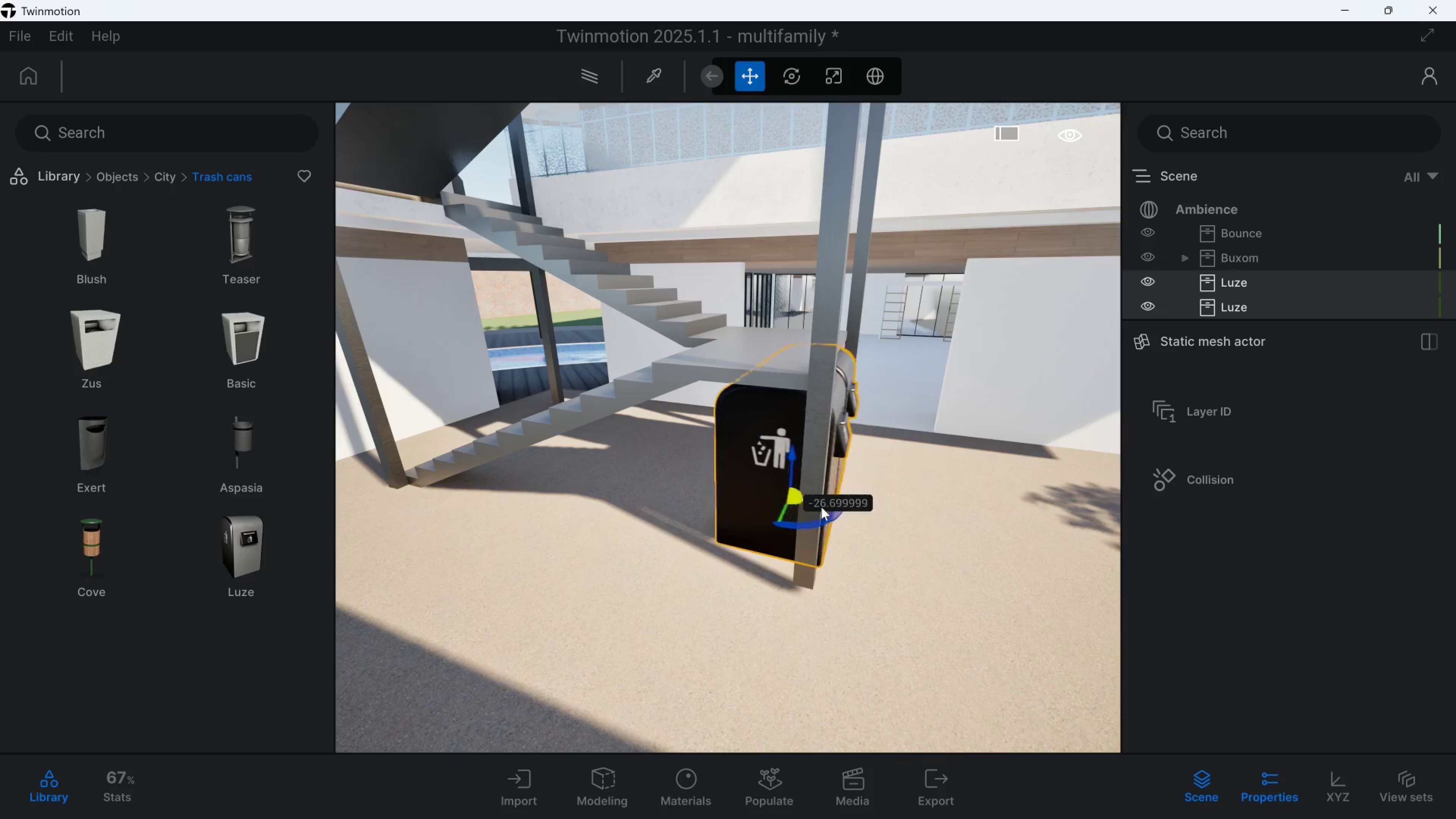 
hold_key(key=D, duration=1.03)
 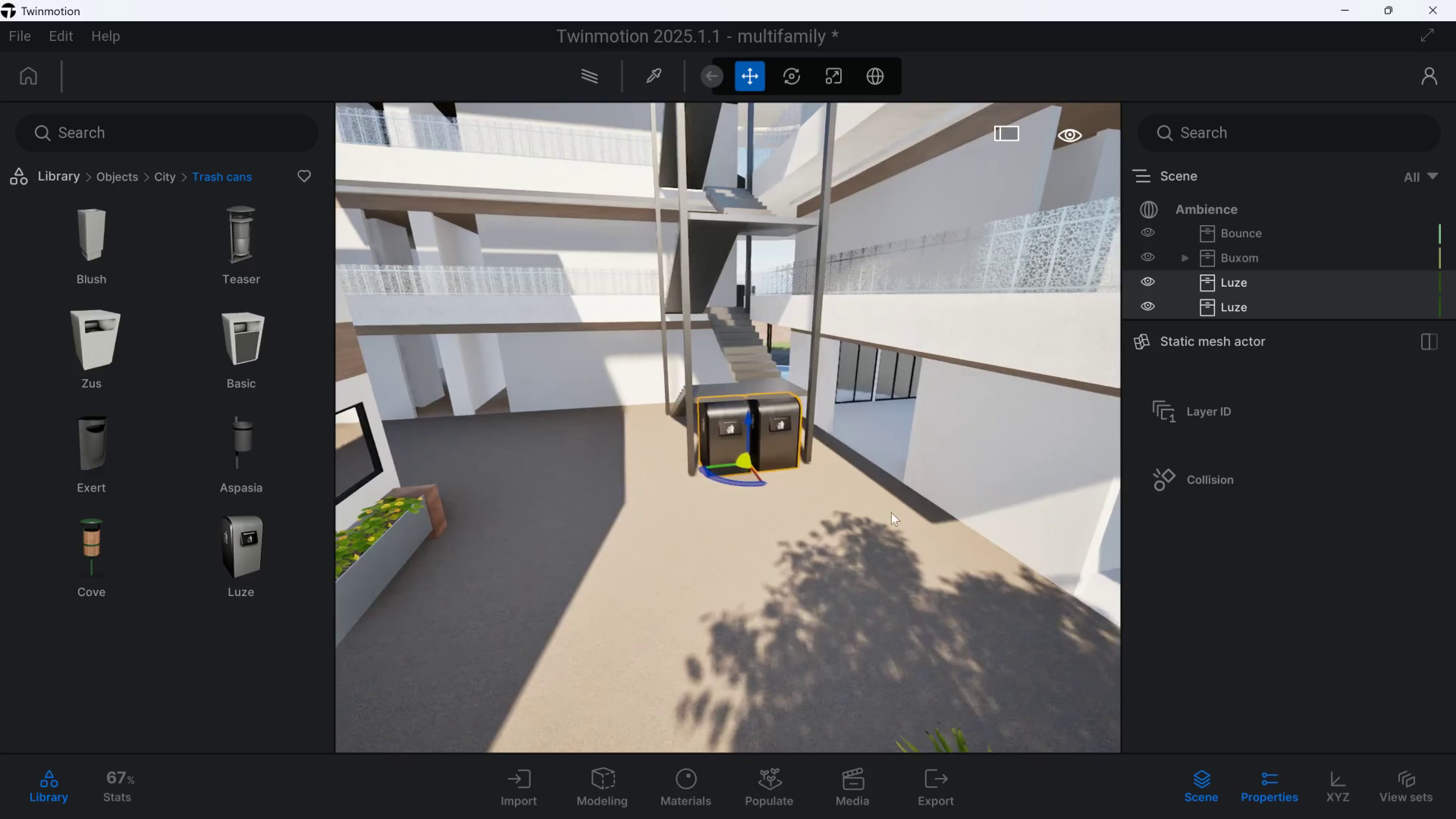 
hold_key(key=S, duration=0.63)
 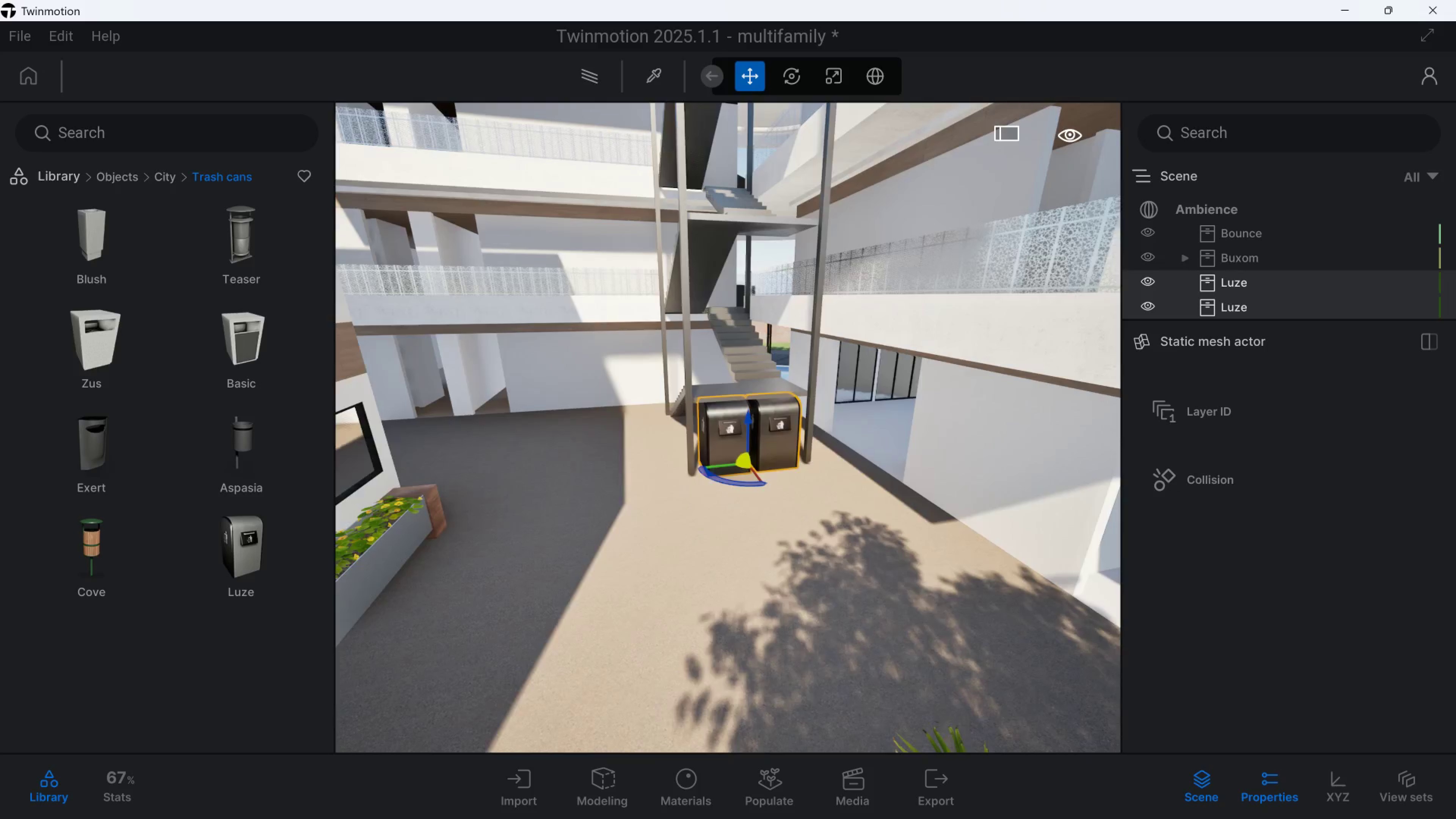 
type(sedeaad)
 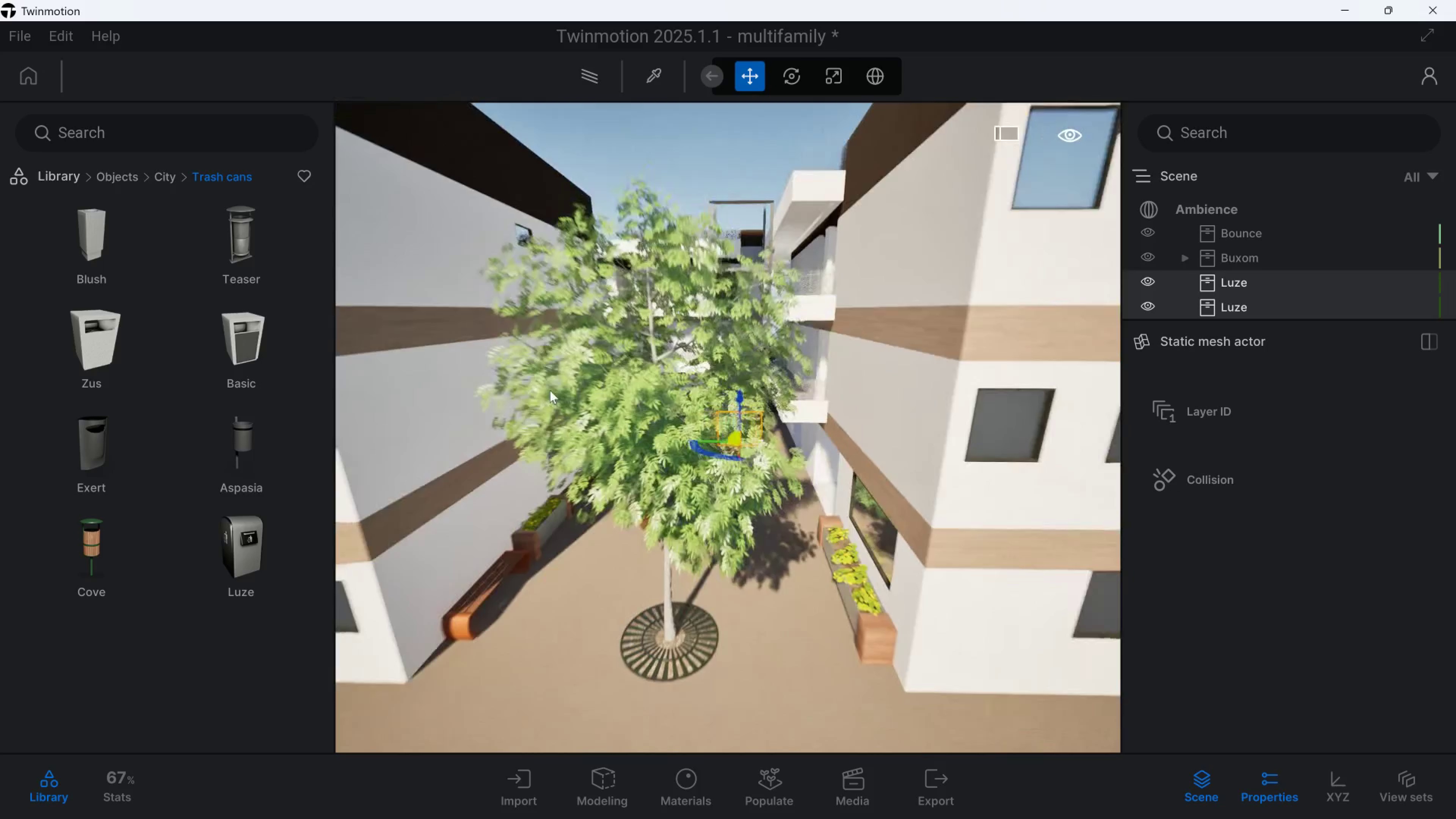 
hold_key(key=Q, duration=0.71)
 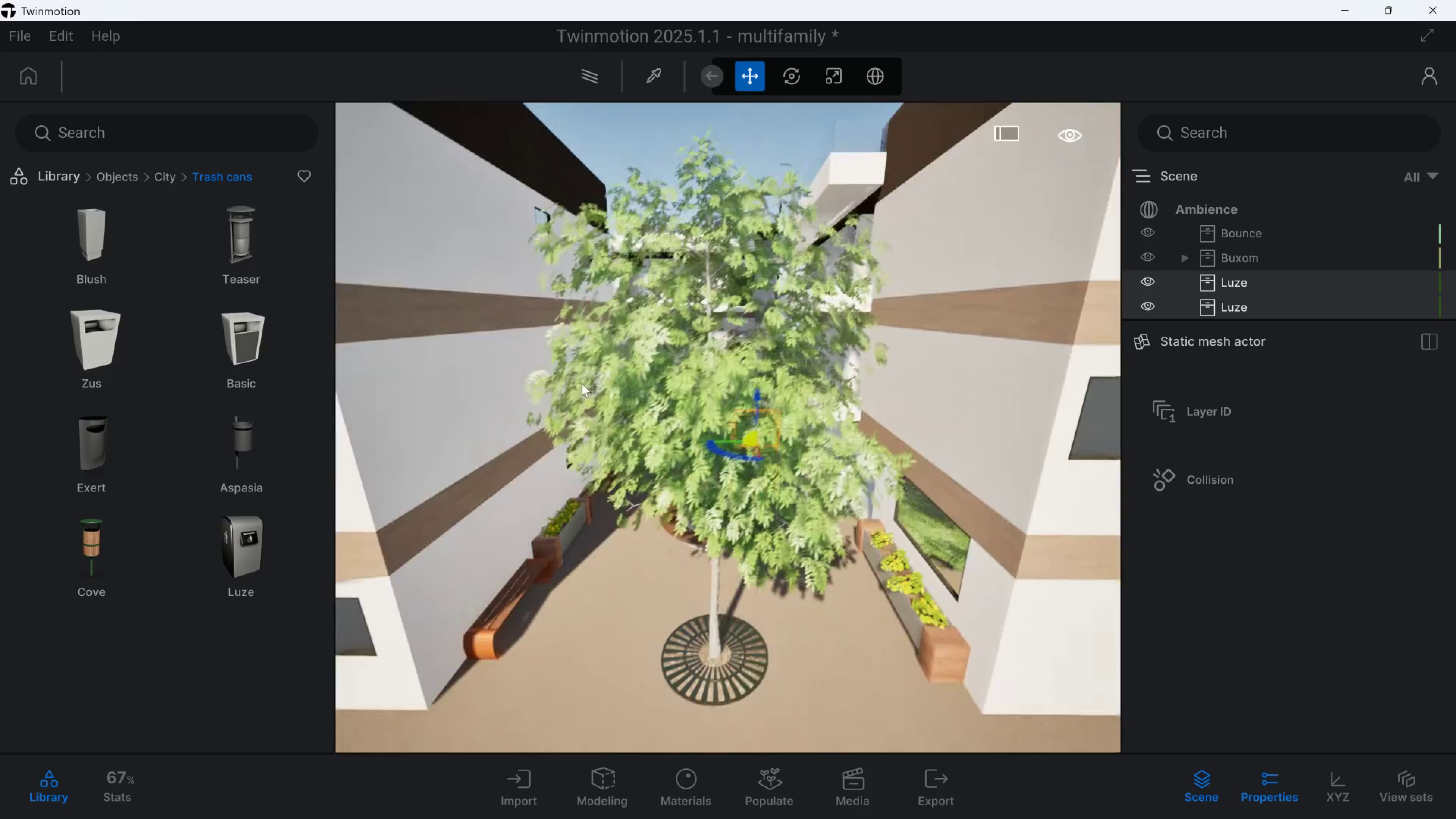 
hold_key(key=S, duration=0.61)
 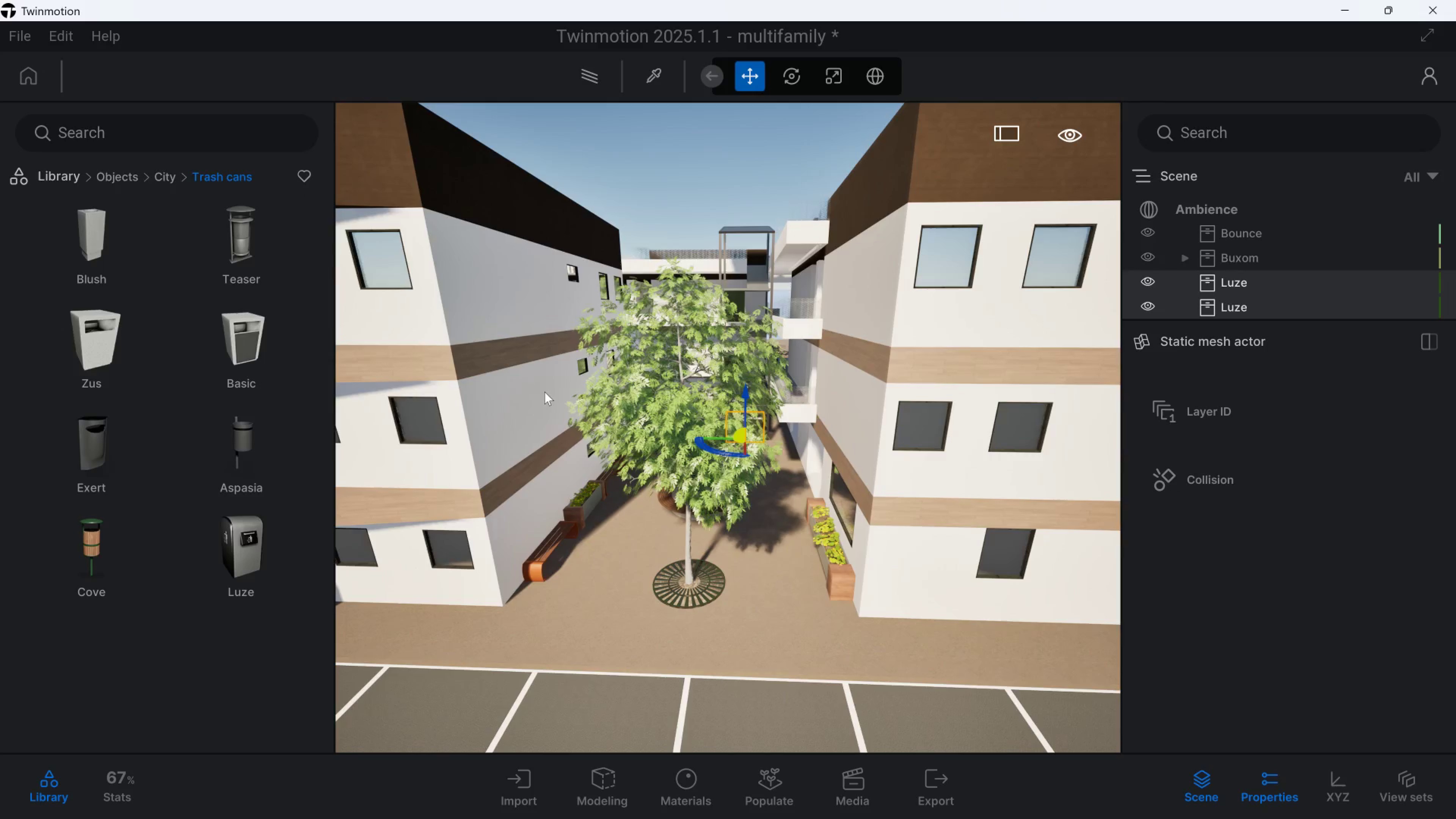 
hold_key(key=W, duration=0.81)
 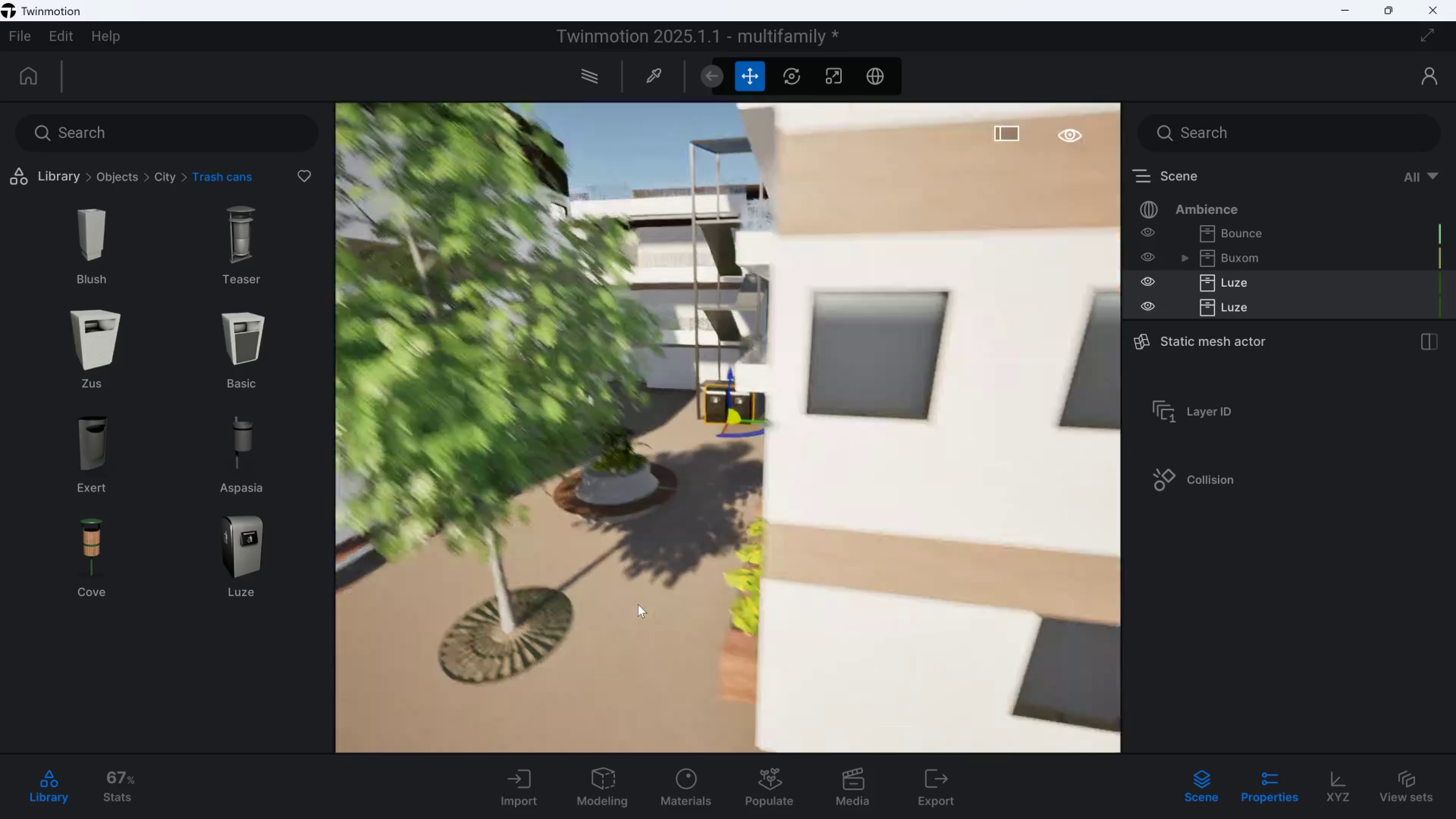 
hold_key(key=D, duration=0.85)
 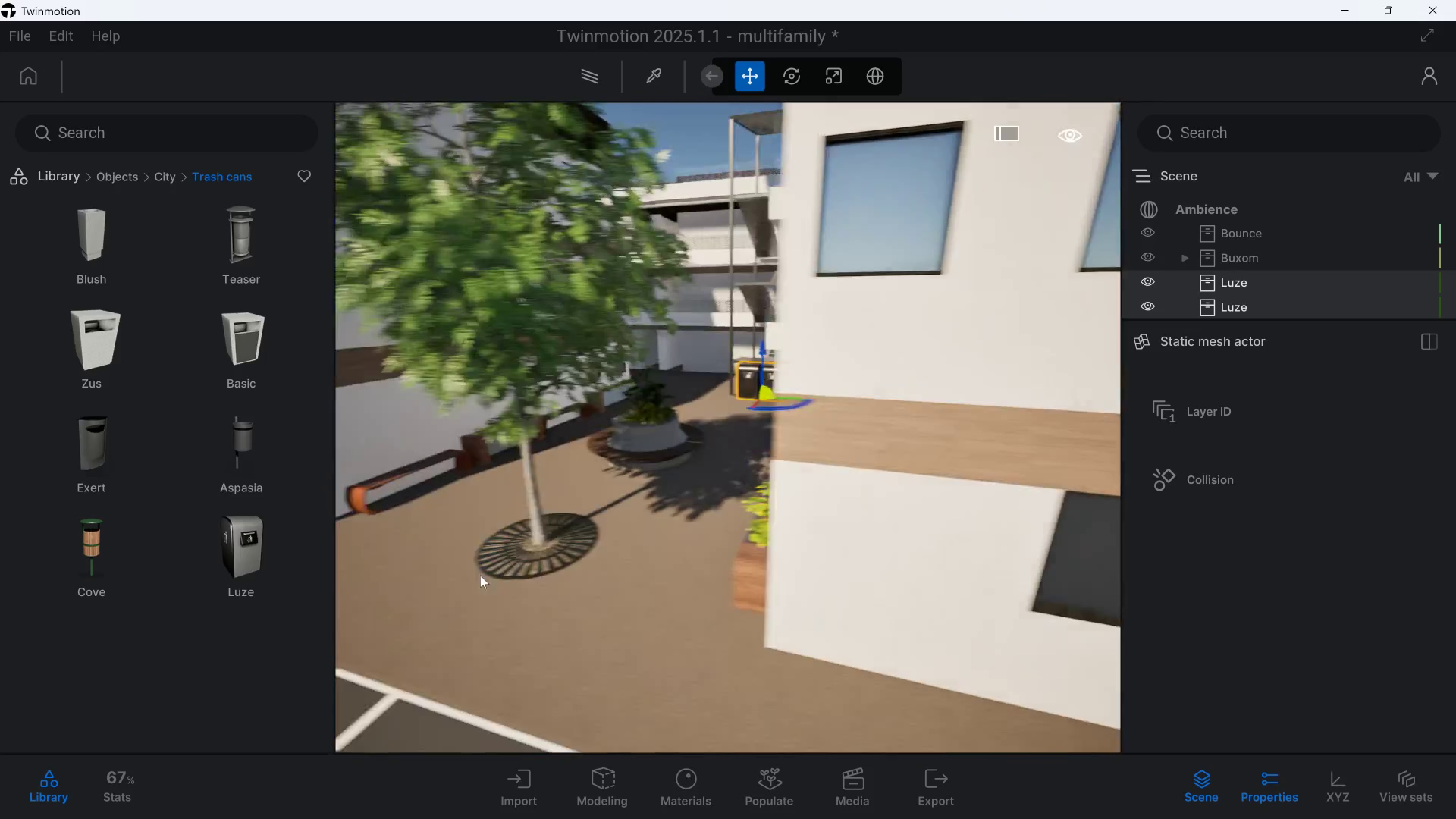 
hold_key(key=E, duration=0.35)
 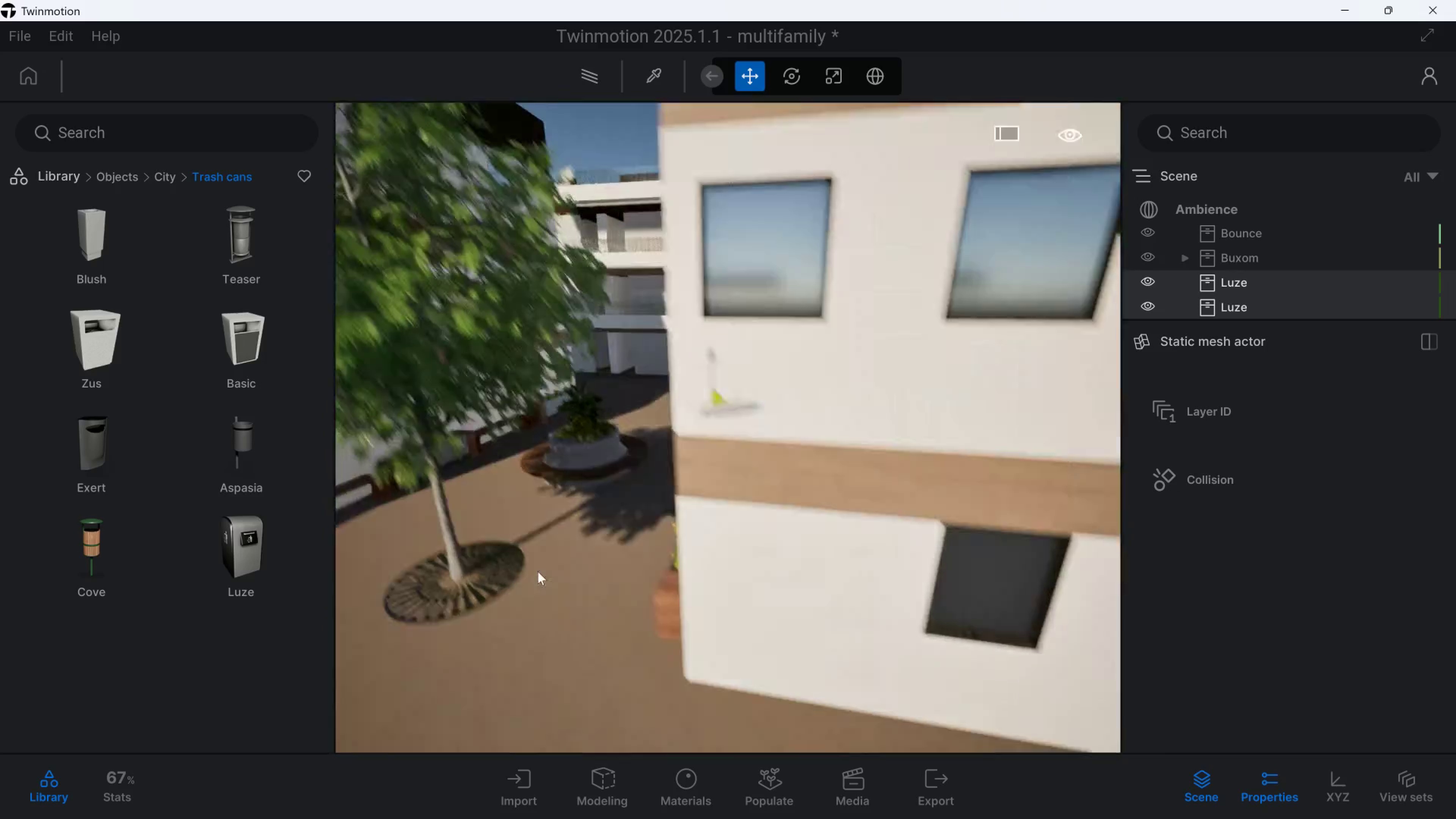 
hold_key(key=A, duration=0.44)
 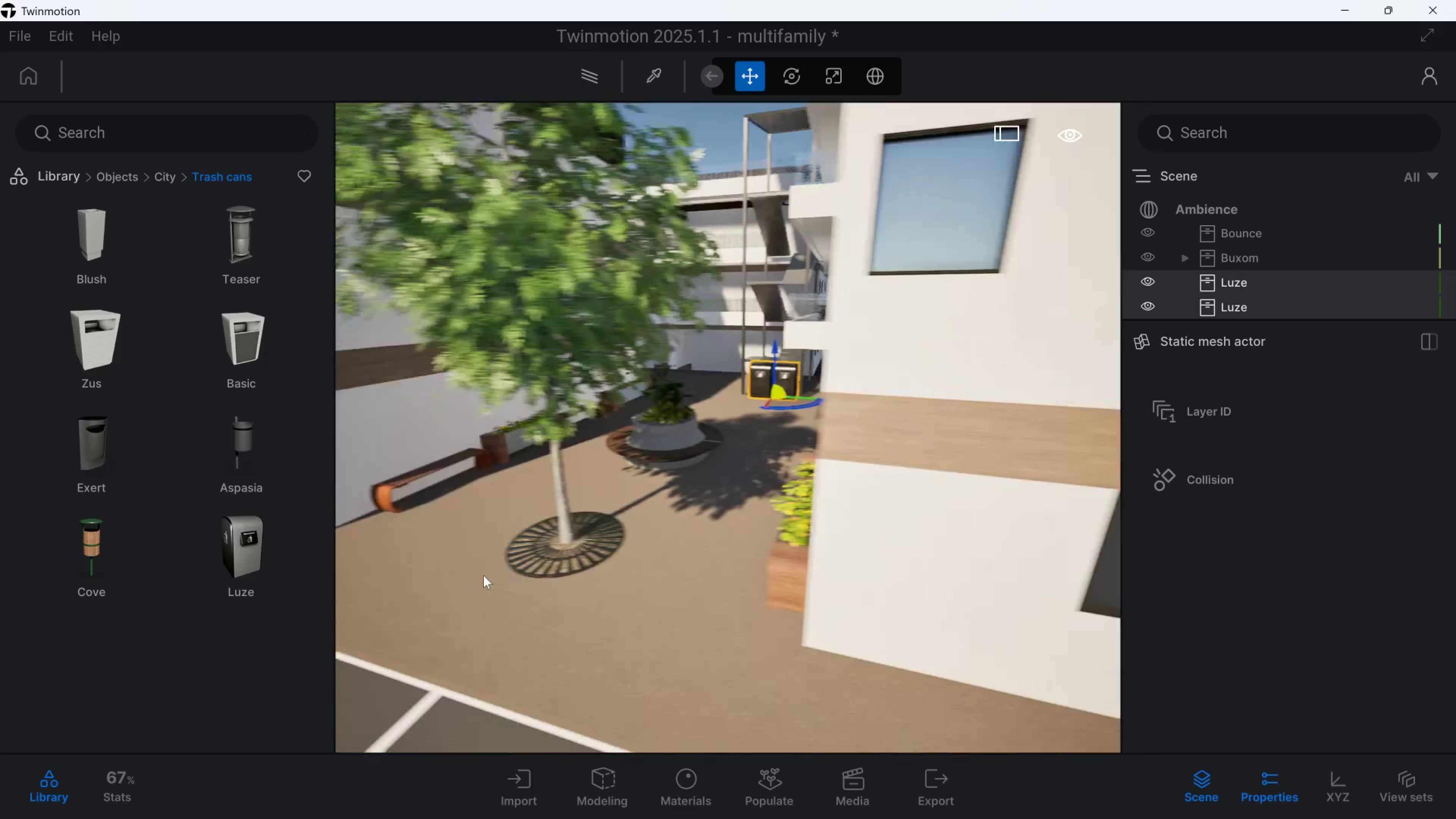 
hold_key(key=W, duration=0.38)
 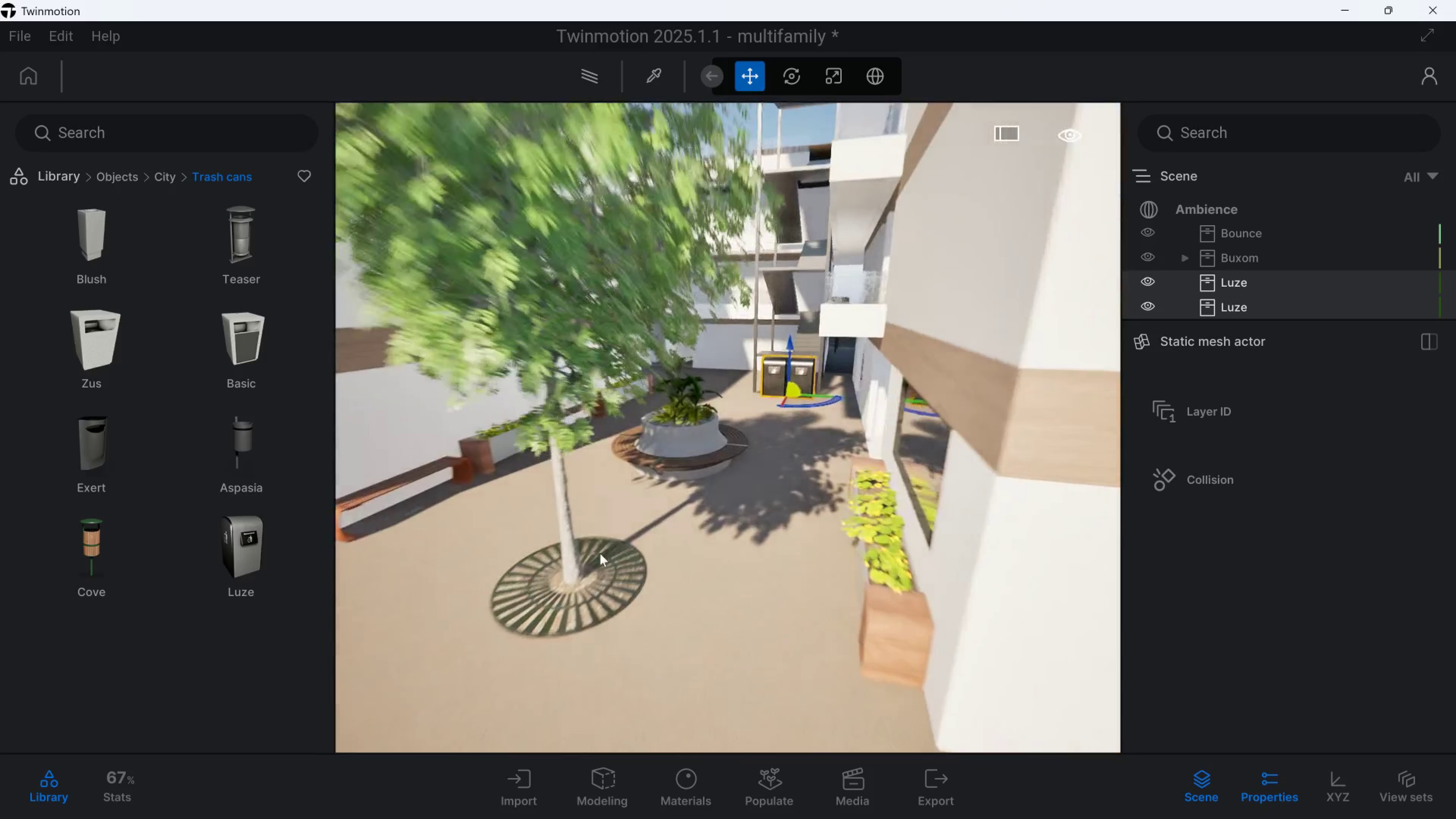 
hold_key(key=W, duration=1.65)
 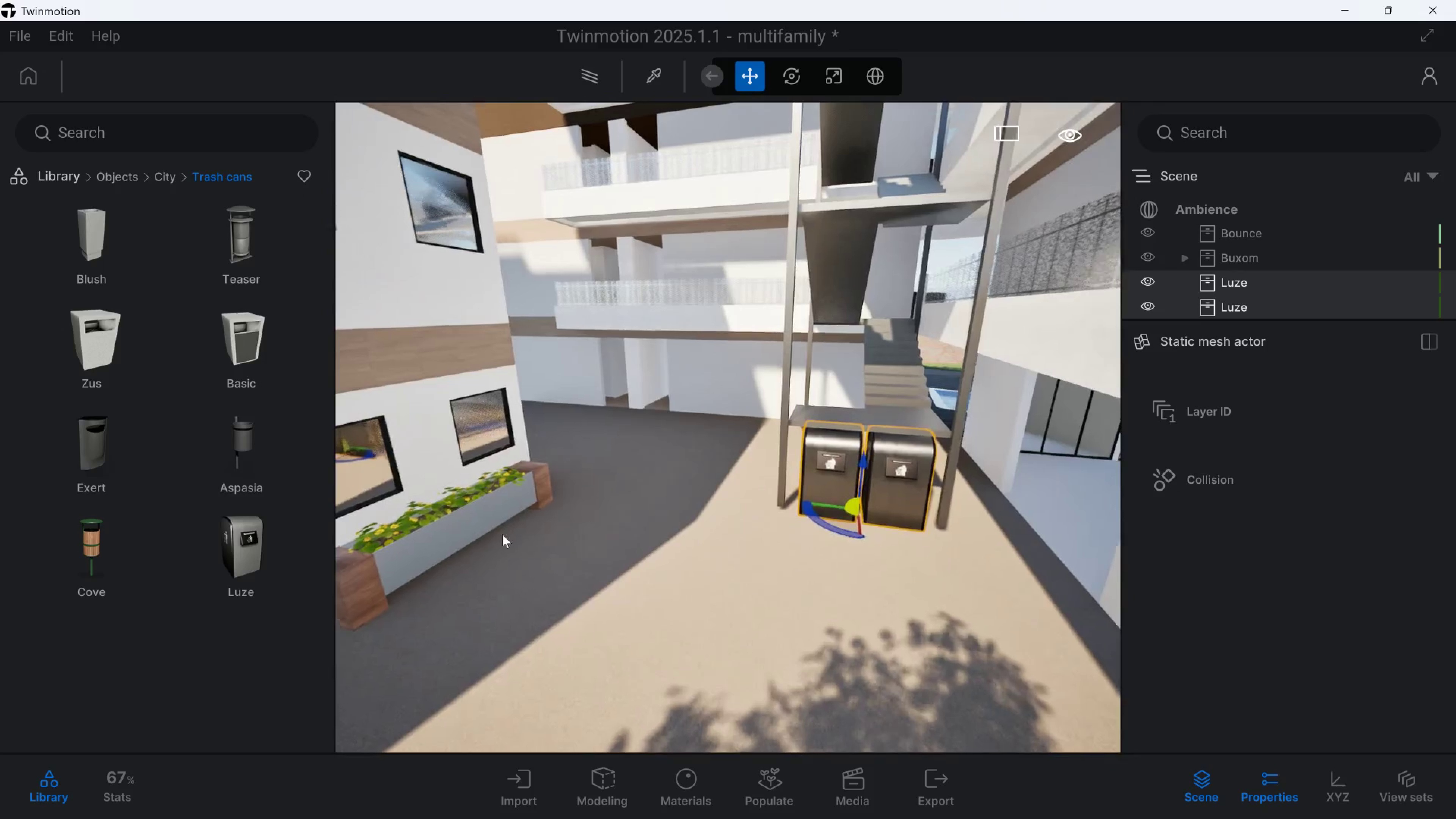 
type(qqsa)
 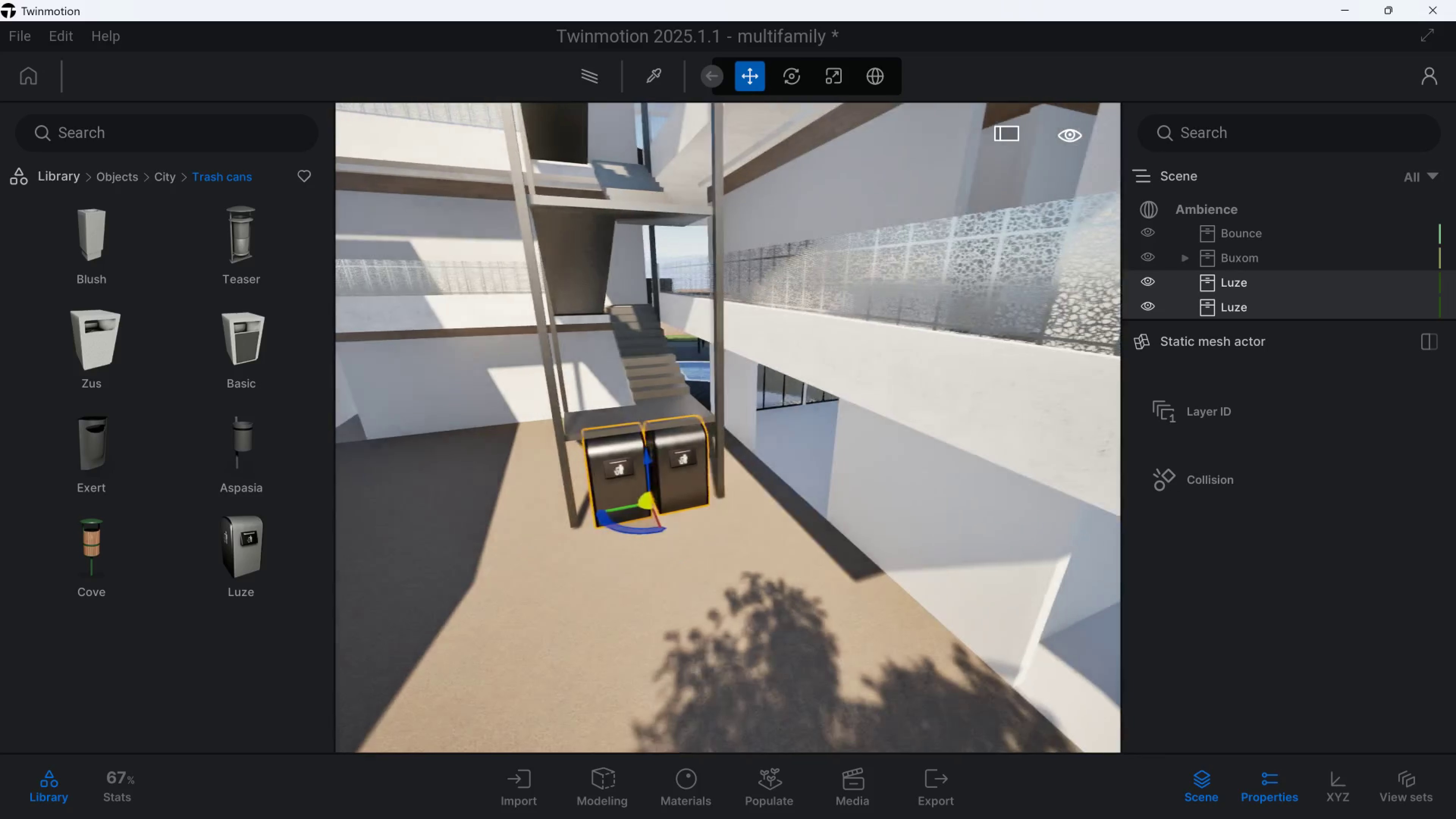 
hold_key(key=W, duration=1.07)
 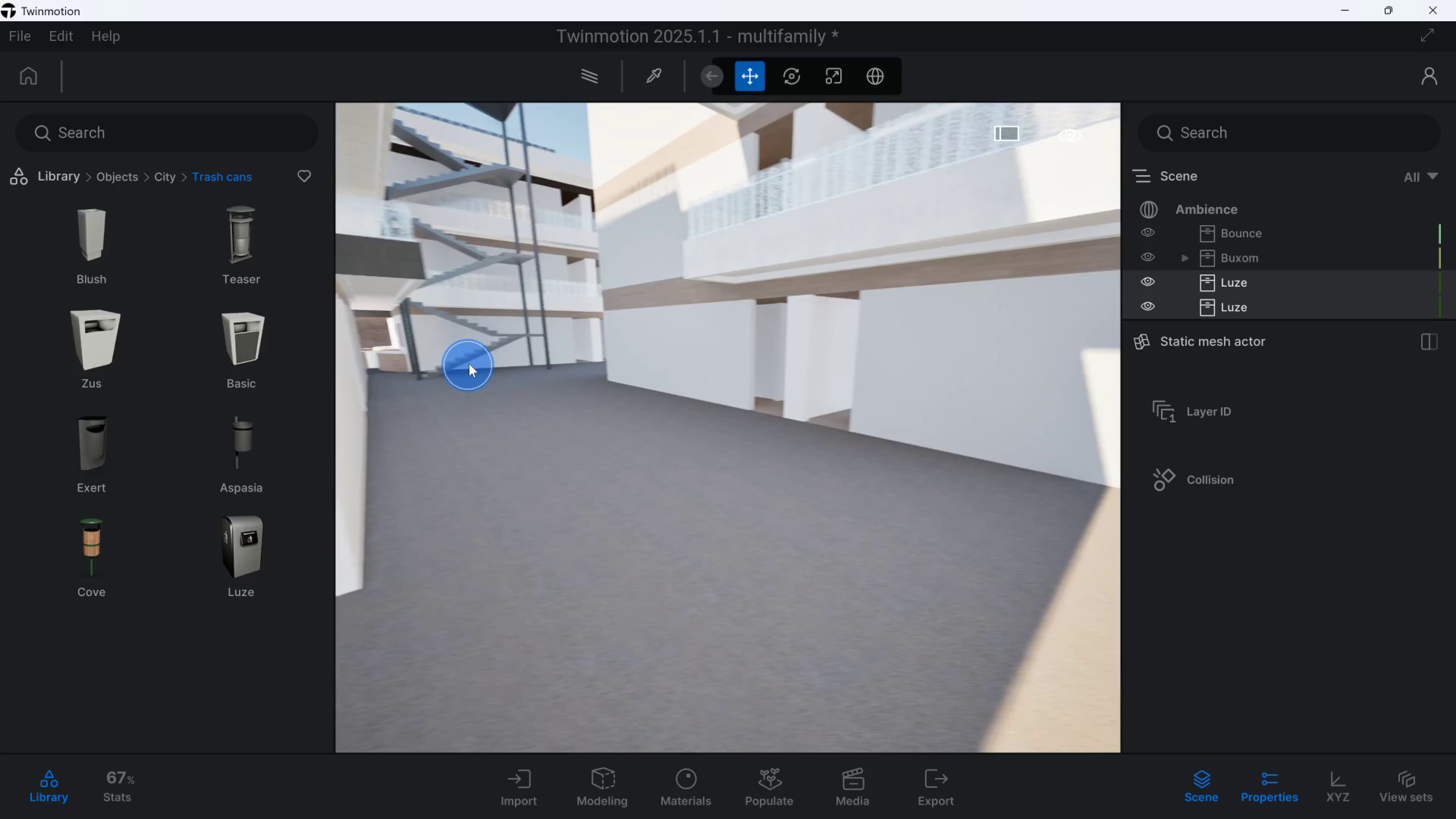 
hold_key(key=D, duration=0.36)
 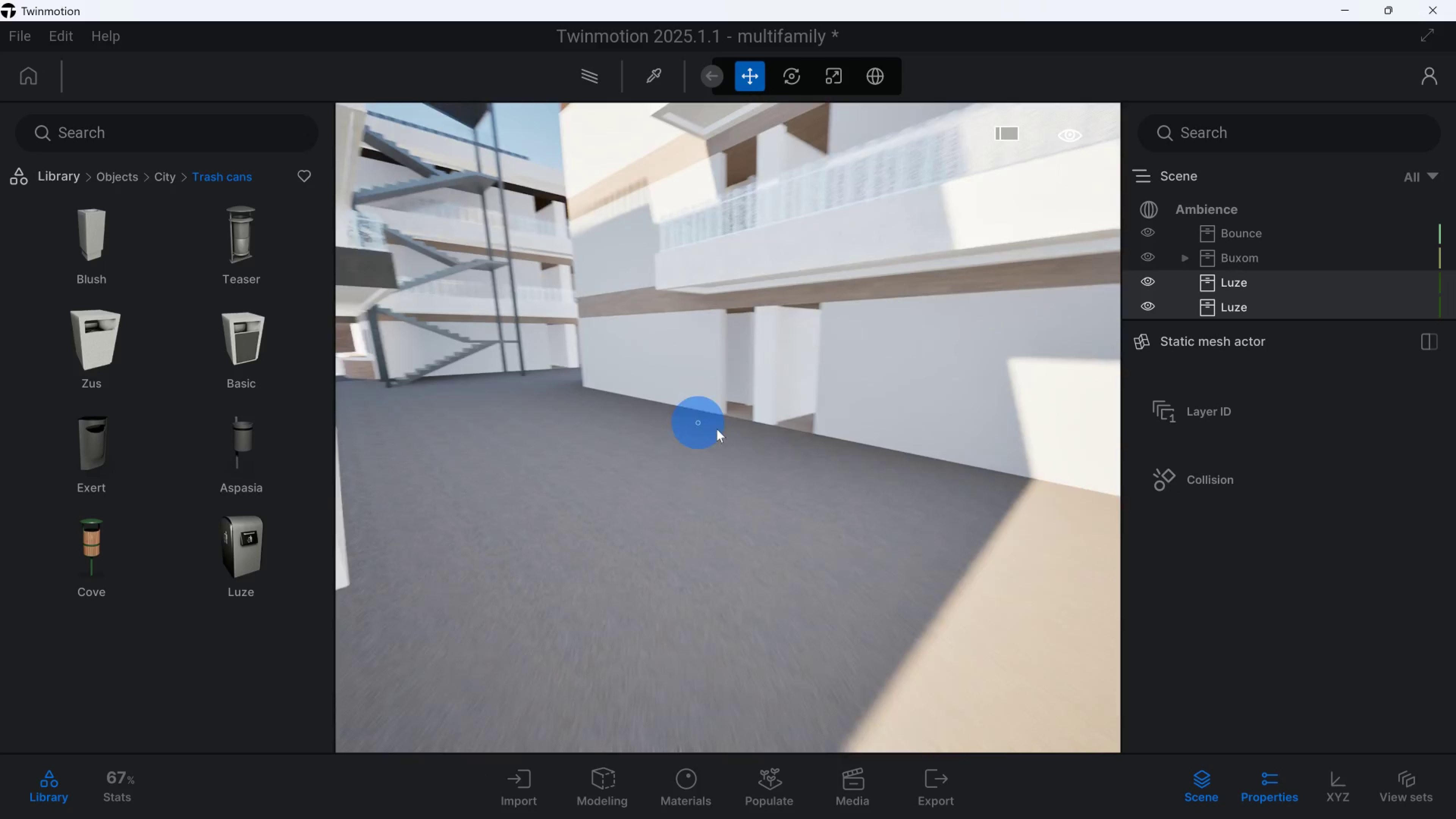 
hold_key(key=Q, duration=0.37)
 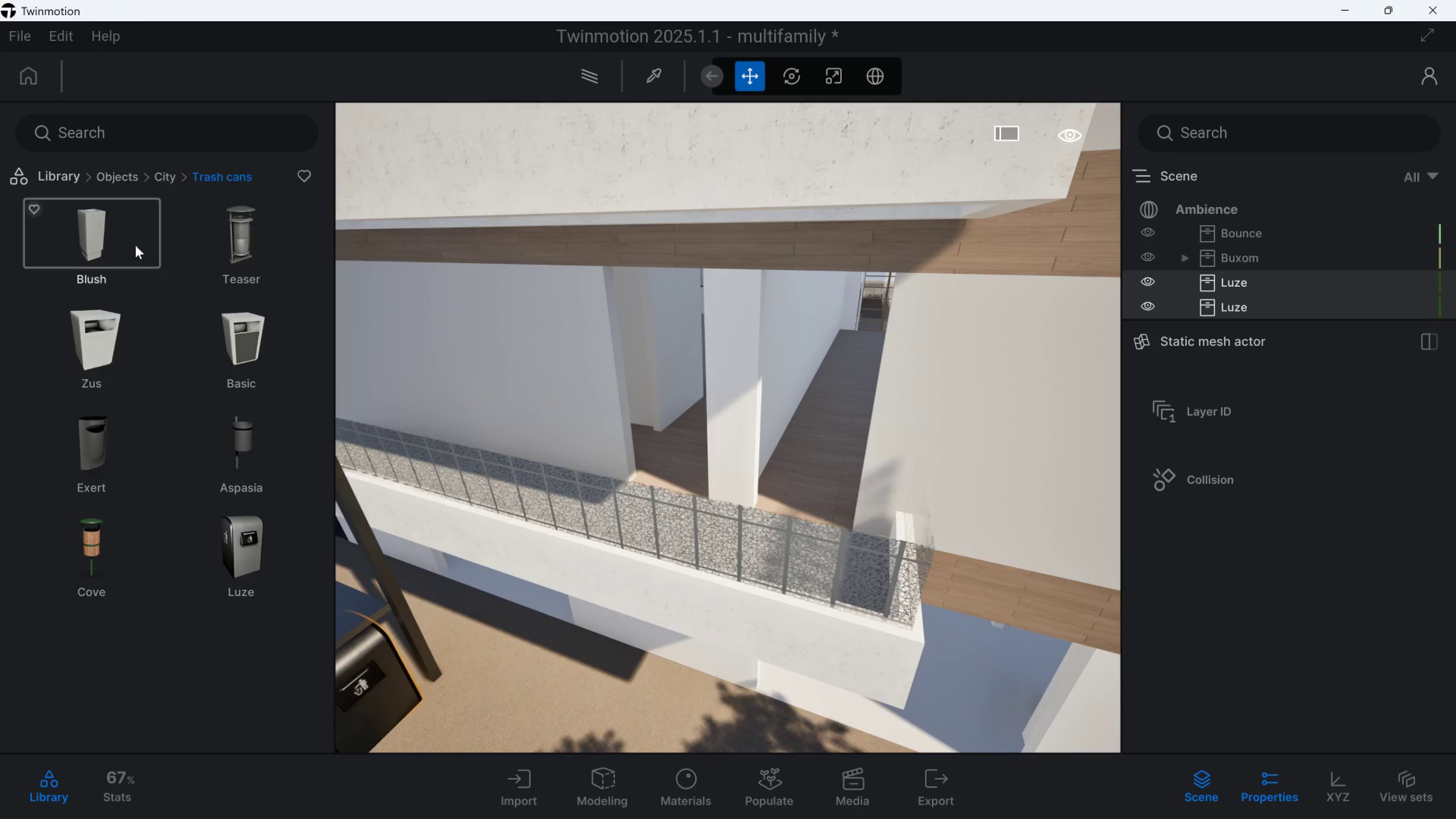 
double_click([128, 176])
 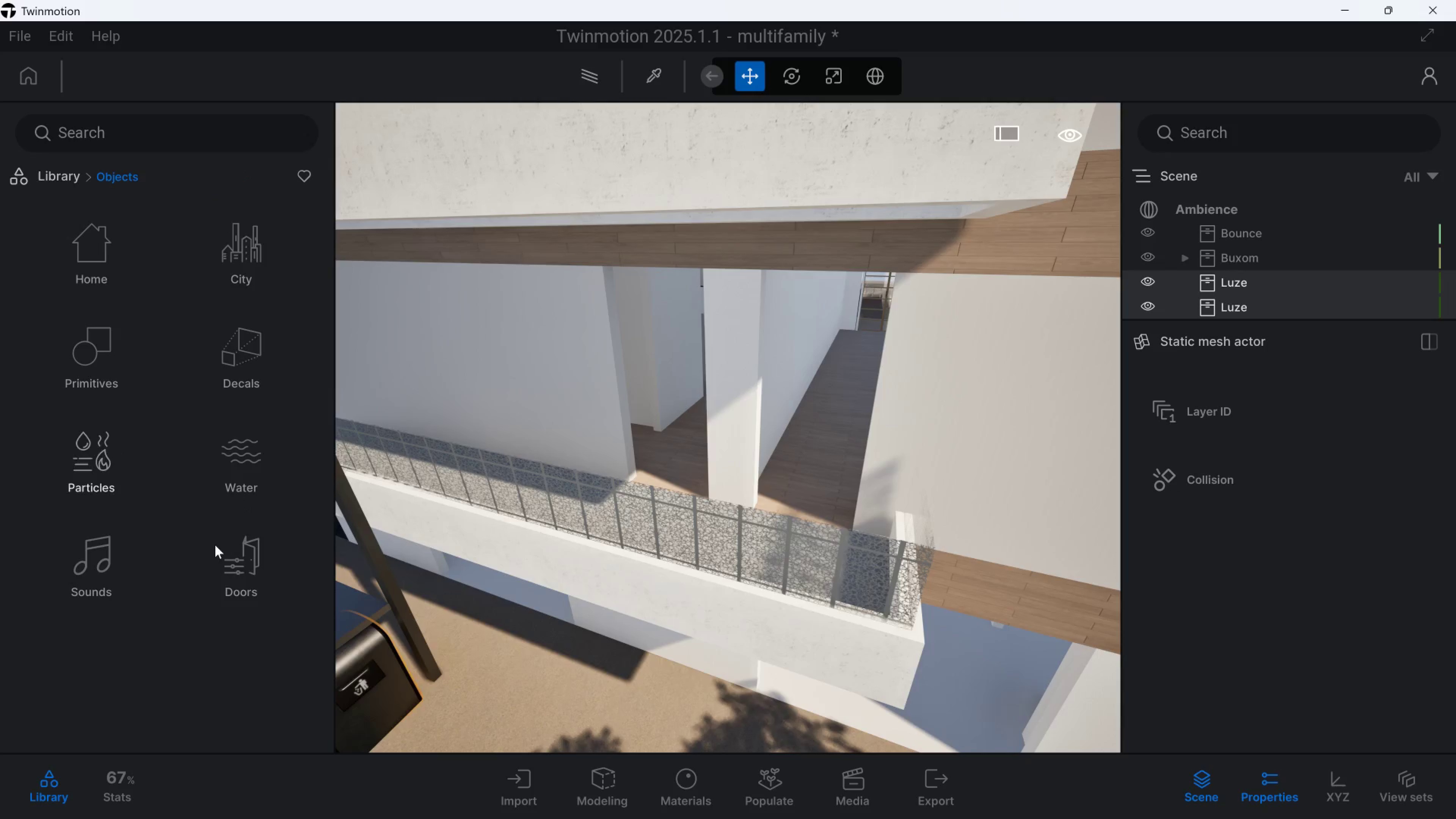 
left_click([250, 588])
 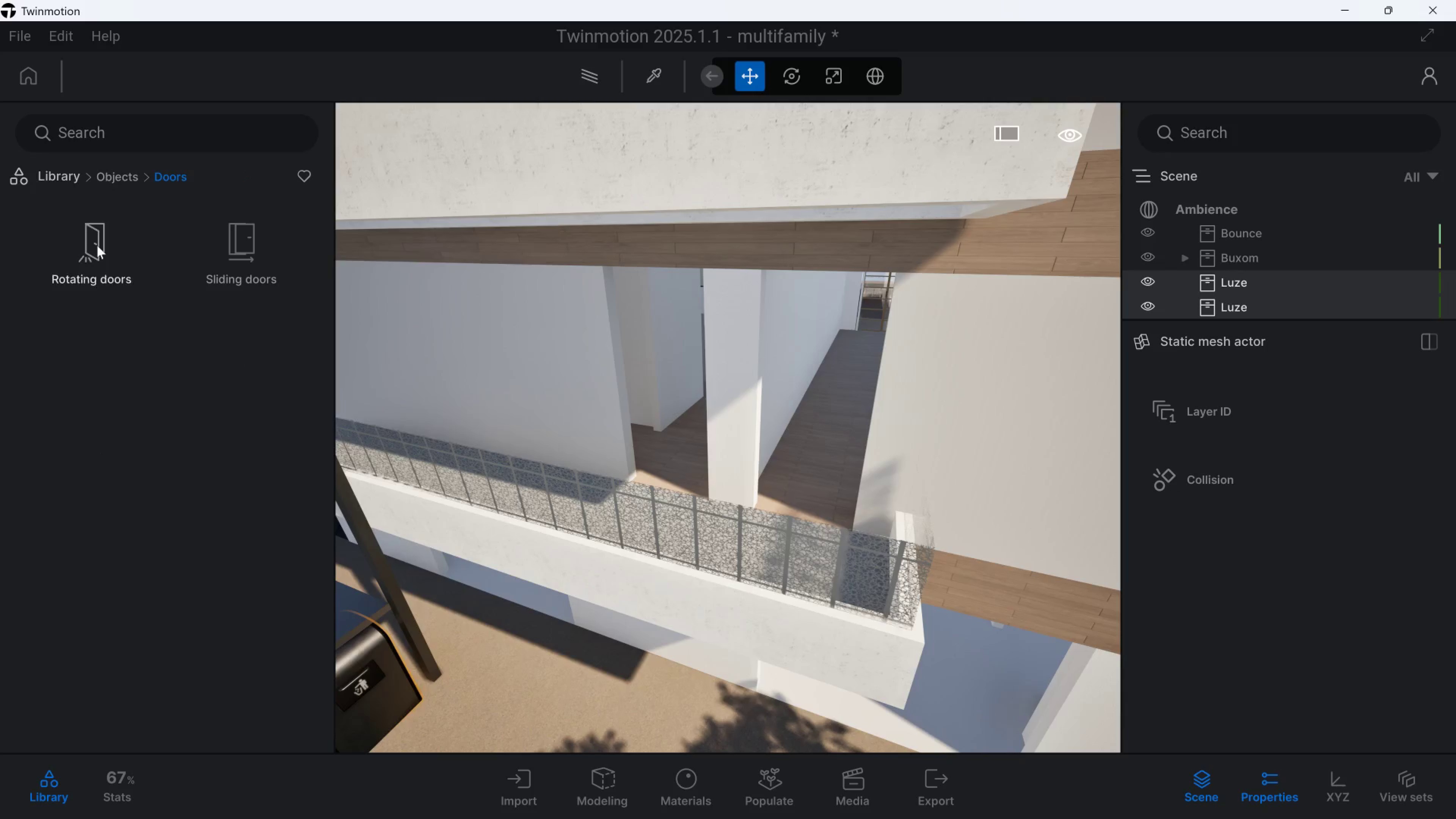 
left_click([91, 238])
 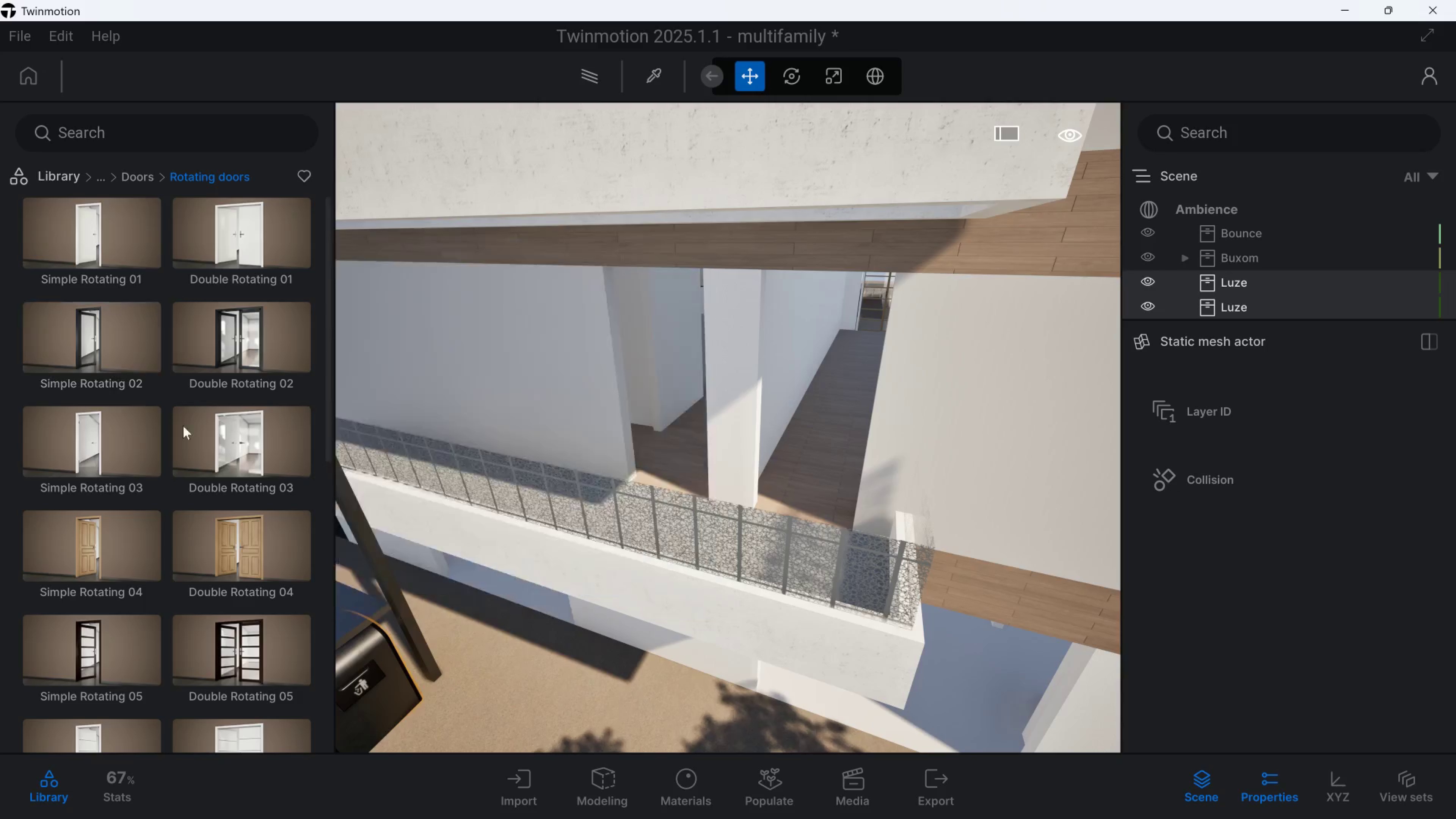 
scroll: coordinate [108, 664], scroll_direction: down, amount: 27.0
 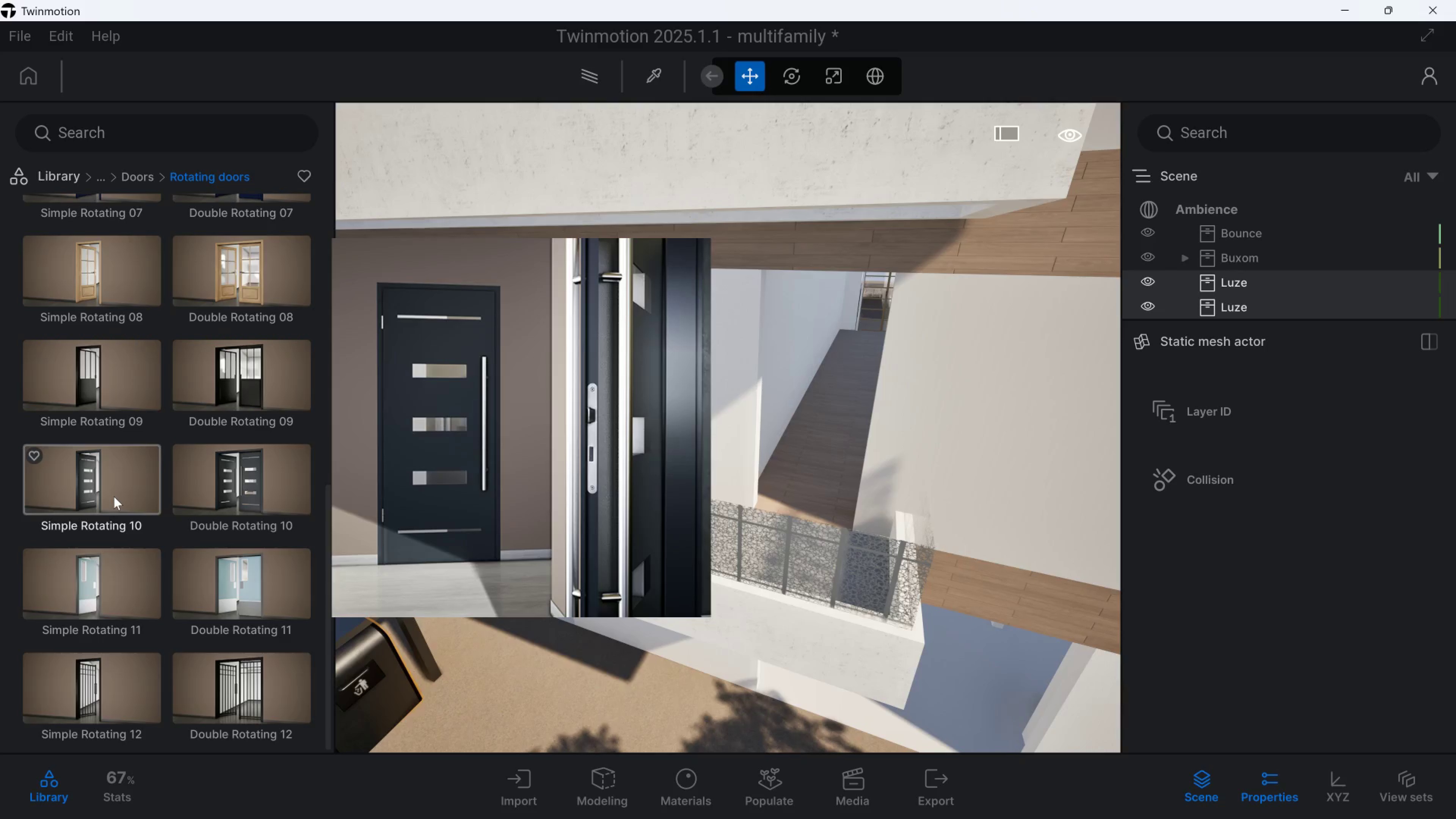 
left_click([114, 496])
 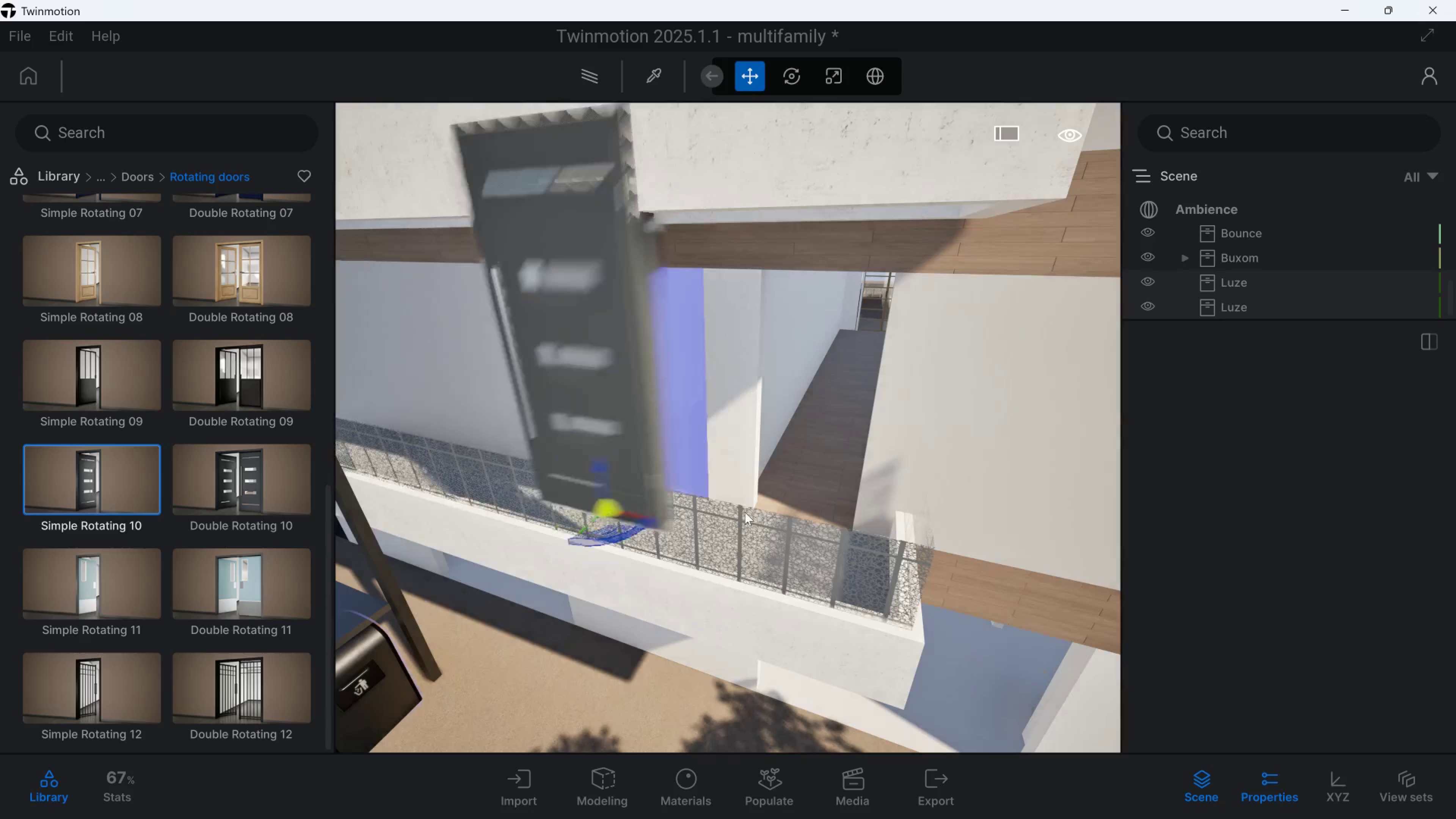 
key(W)
 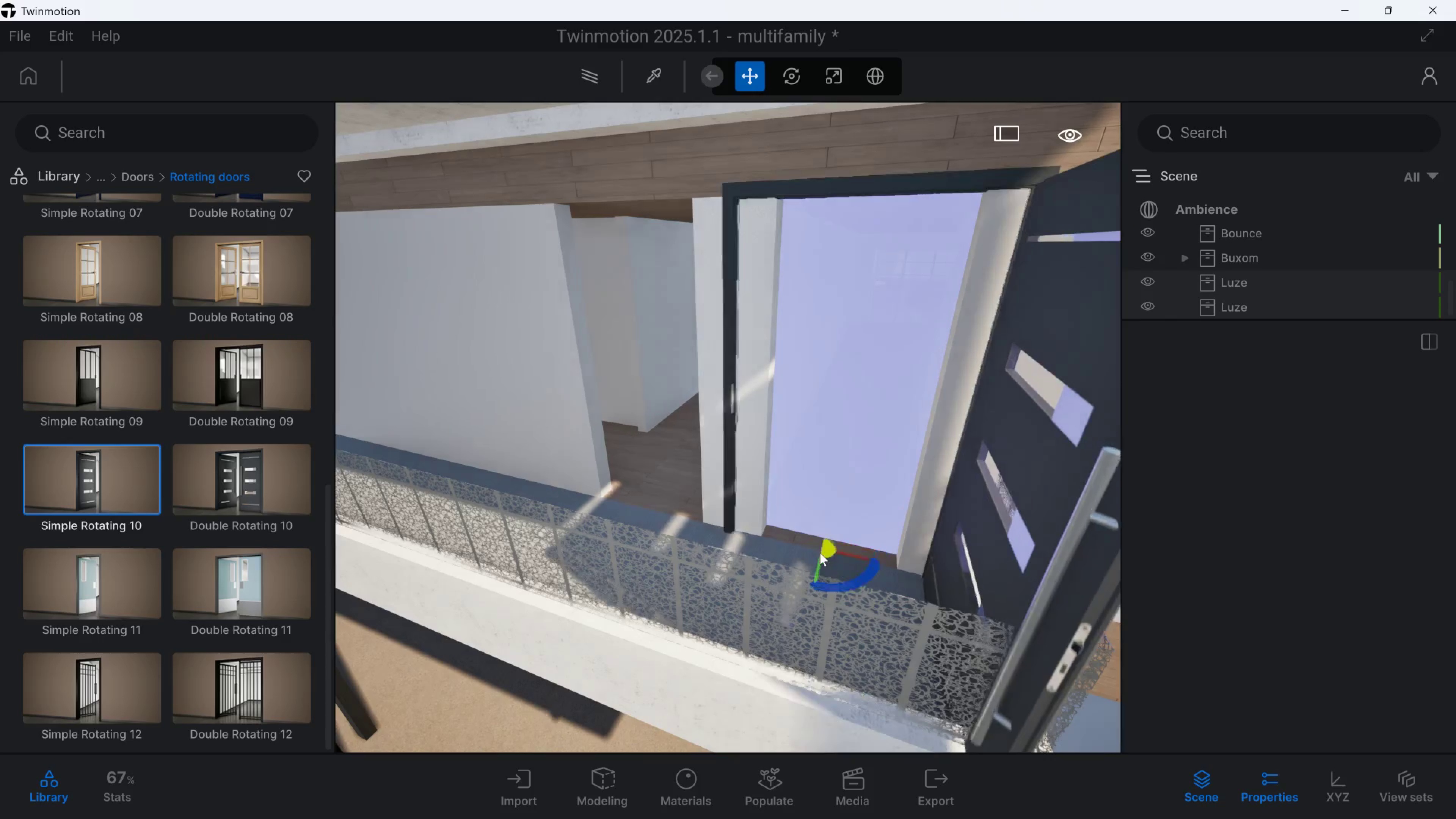 
left_click([822, 548])
 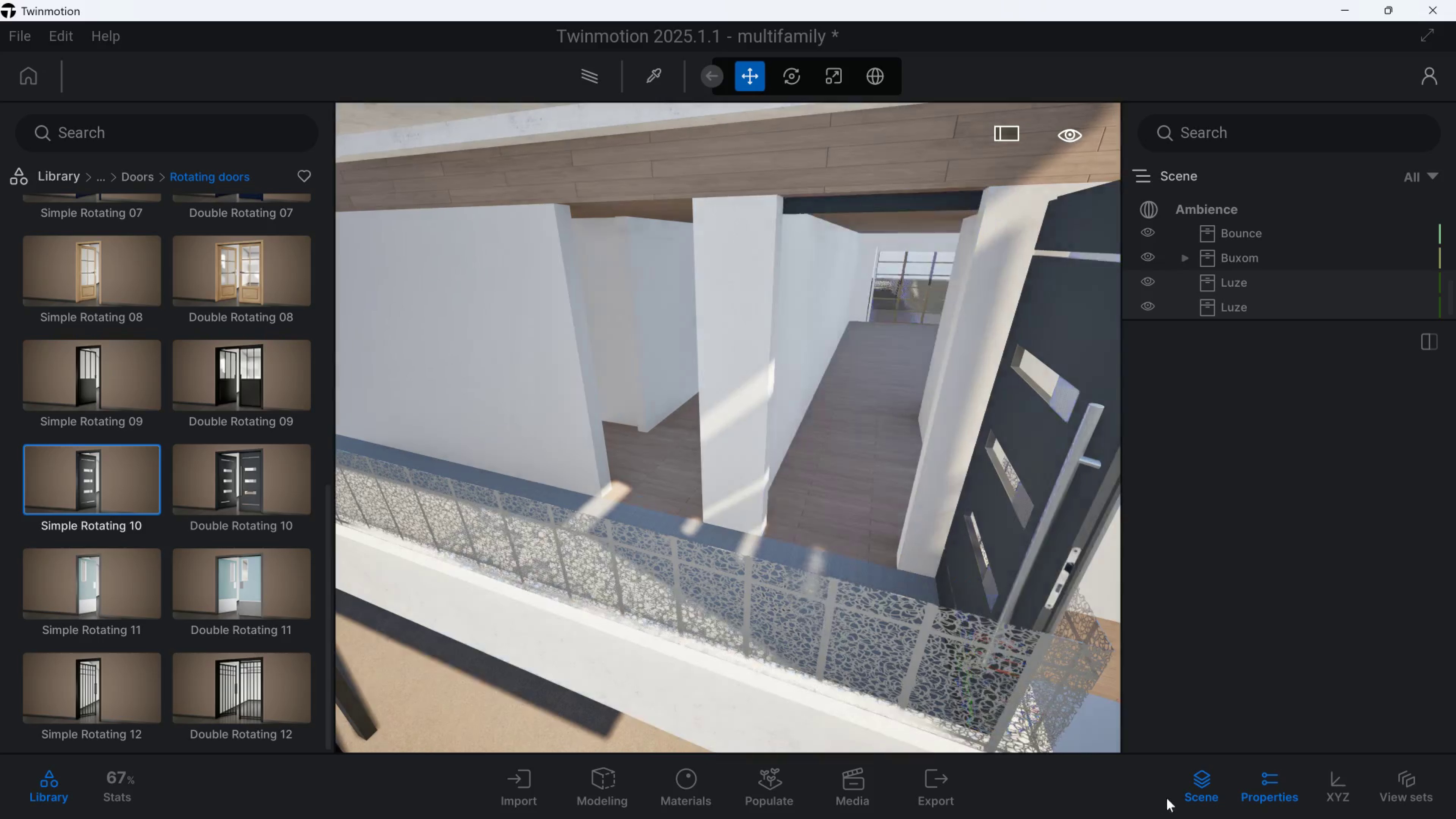 
type(ad)
 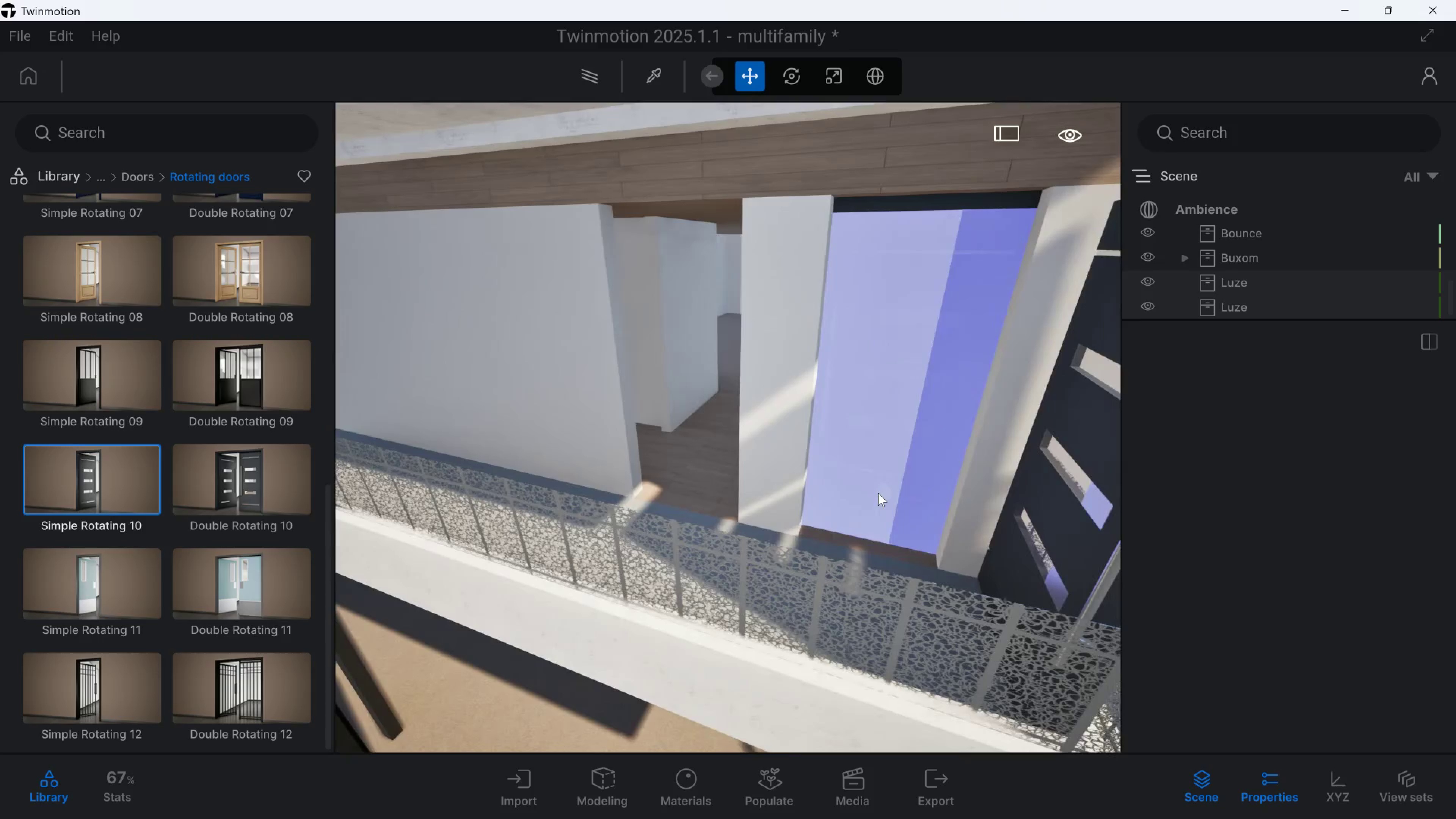 
key(Control+Z)
 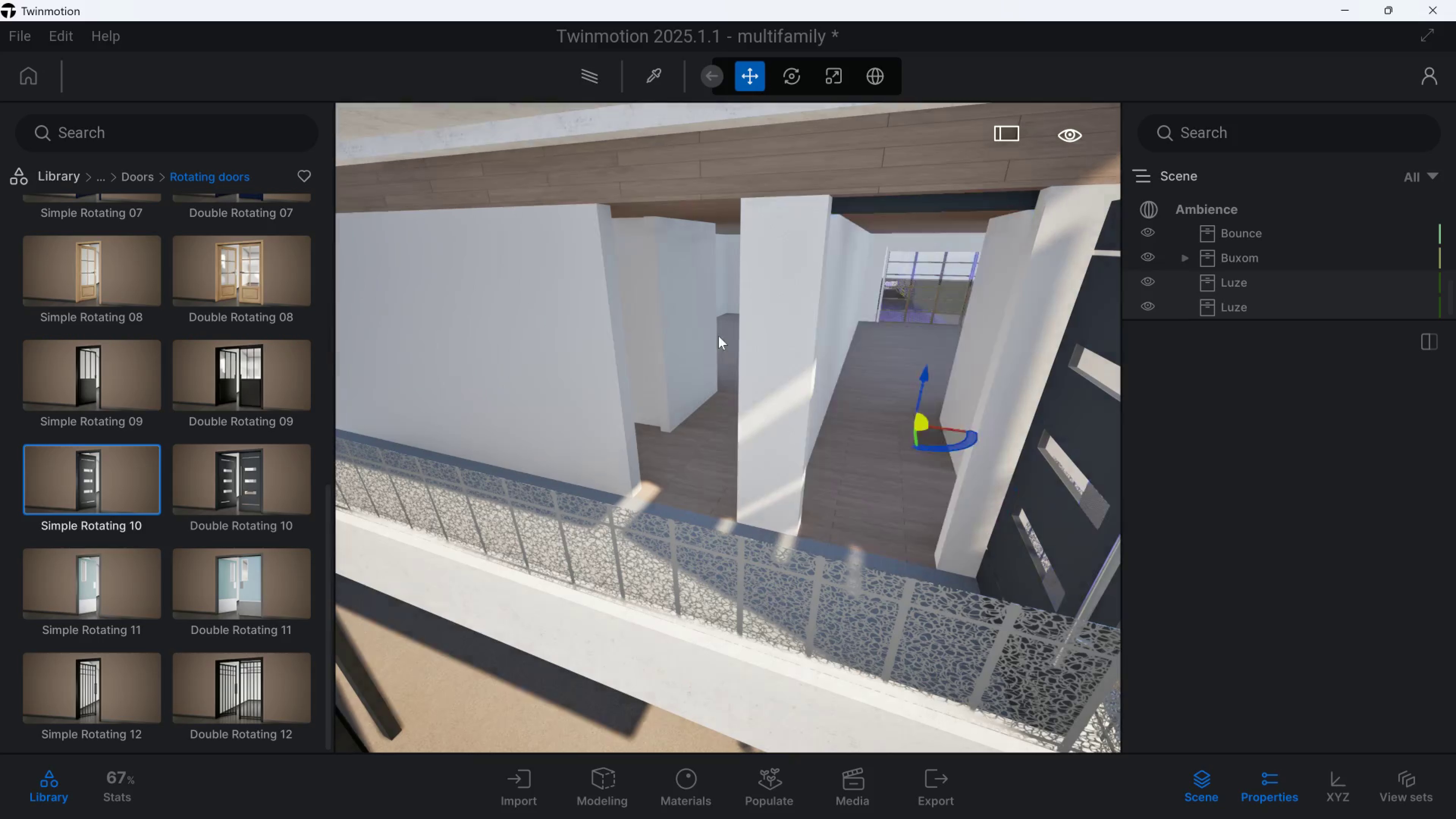 
scroll: coordinate [741, 371], scroll_direction: down, amount: 3.0
 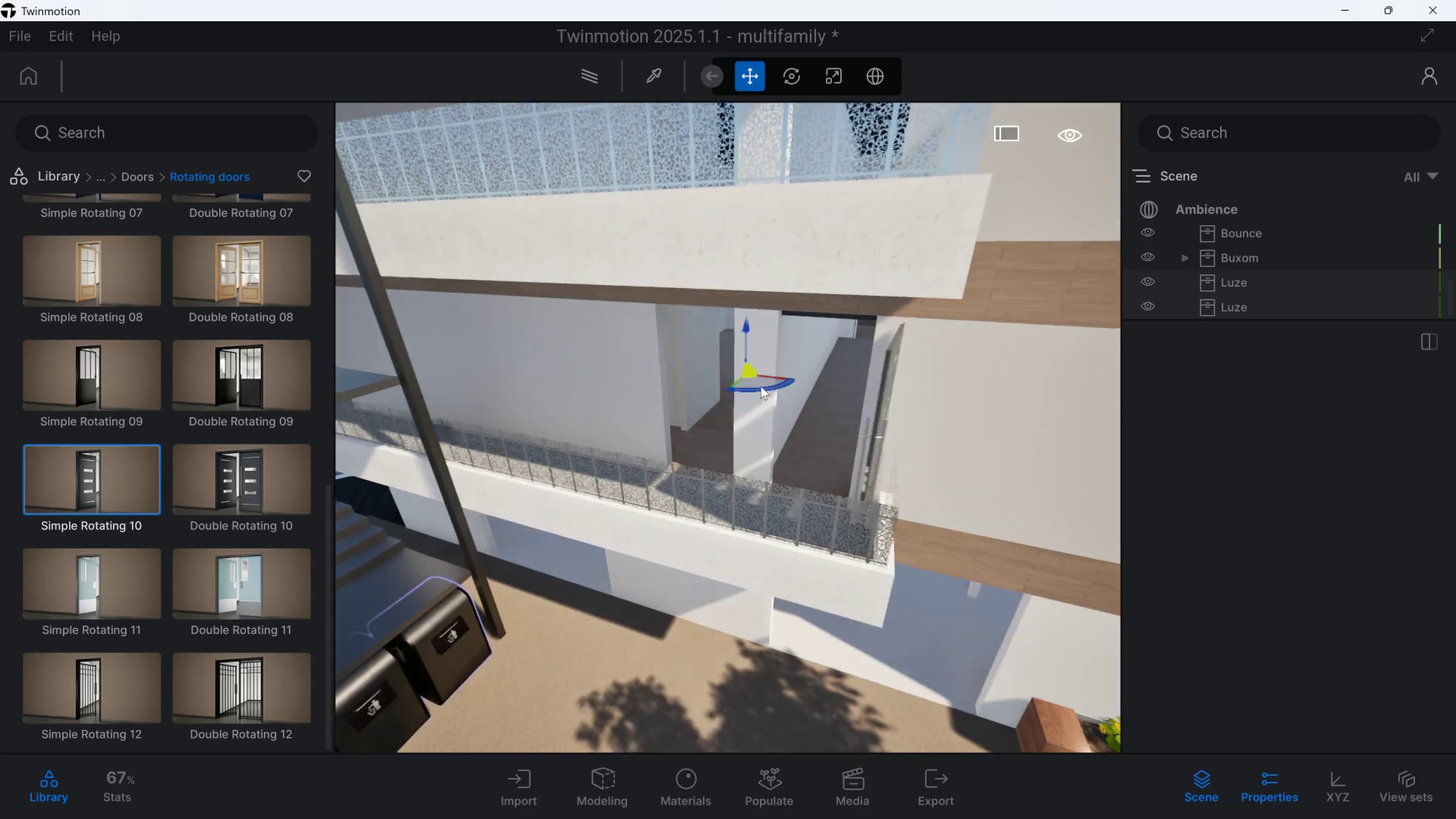 
scroll: coordinate [770, 387], scroll_direction: up, amount: 1.0
 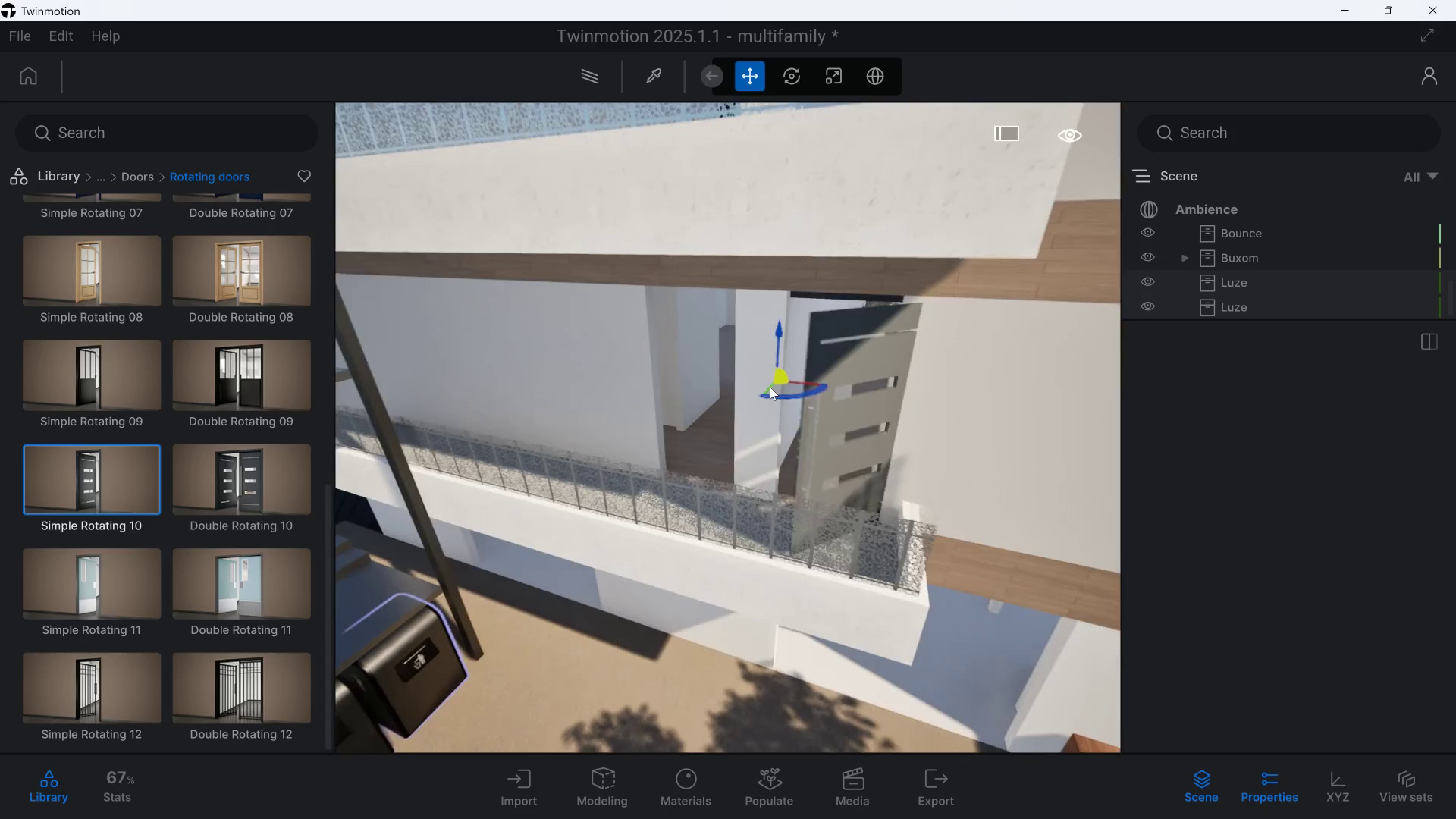 
type(dawwdd)
 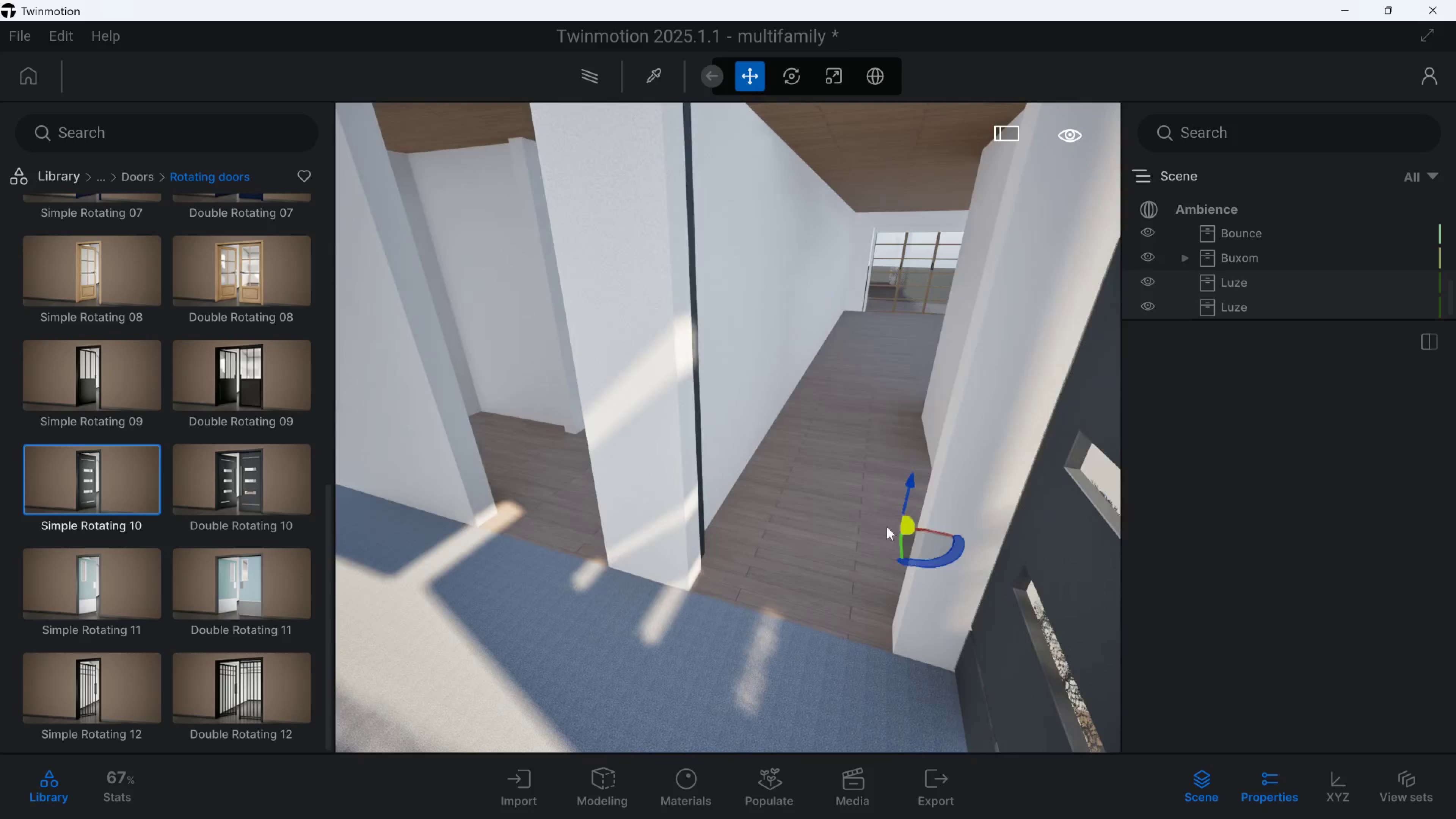 
right_click([868, 530])
 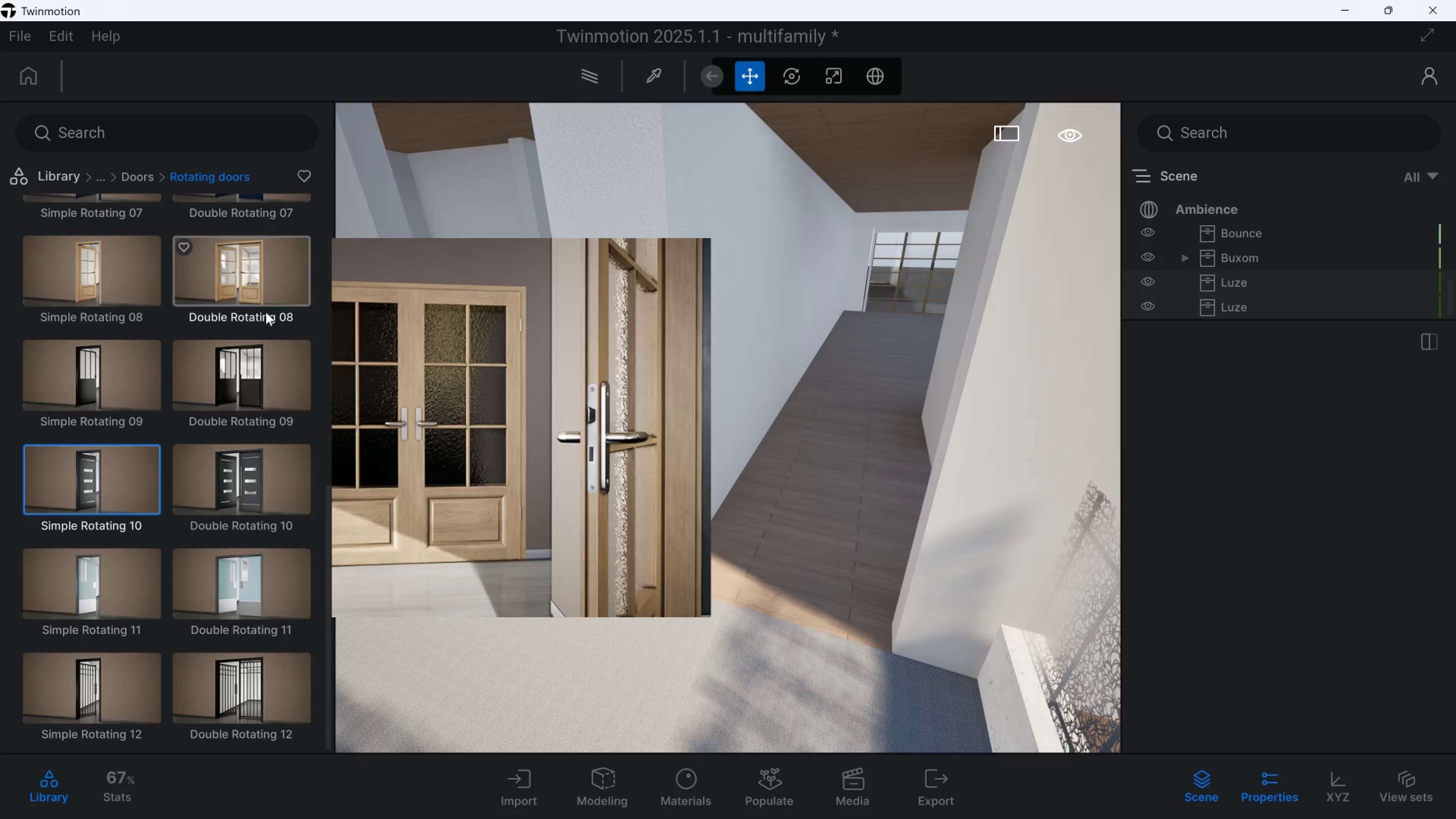 
left_click([125, 477])
 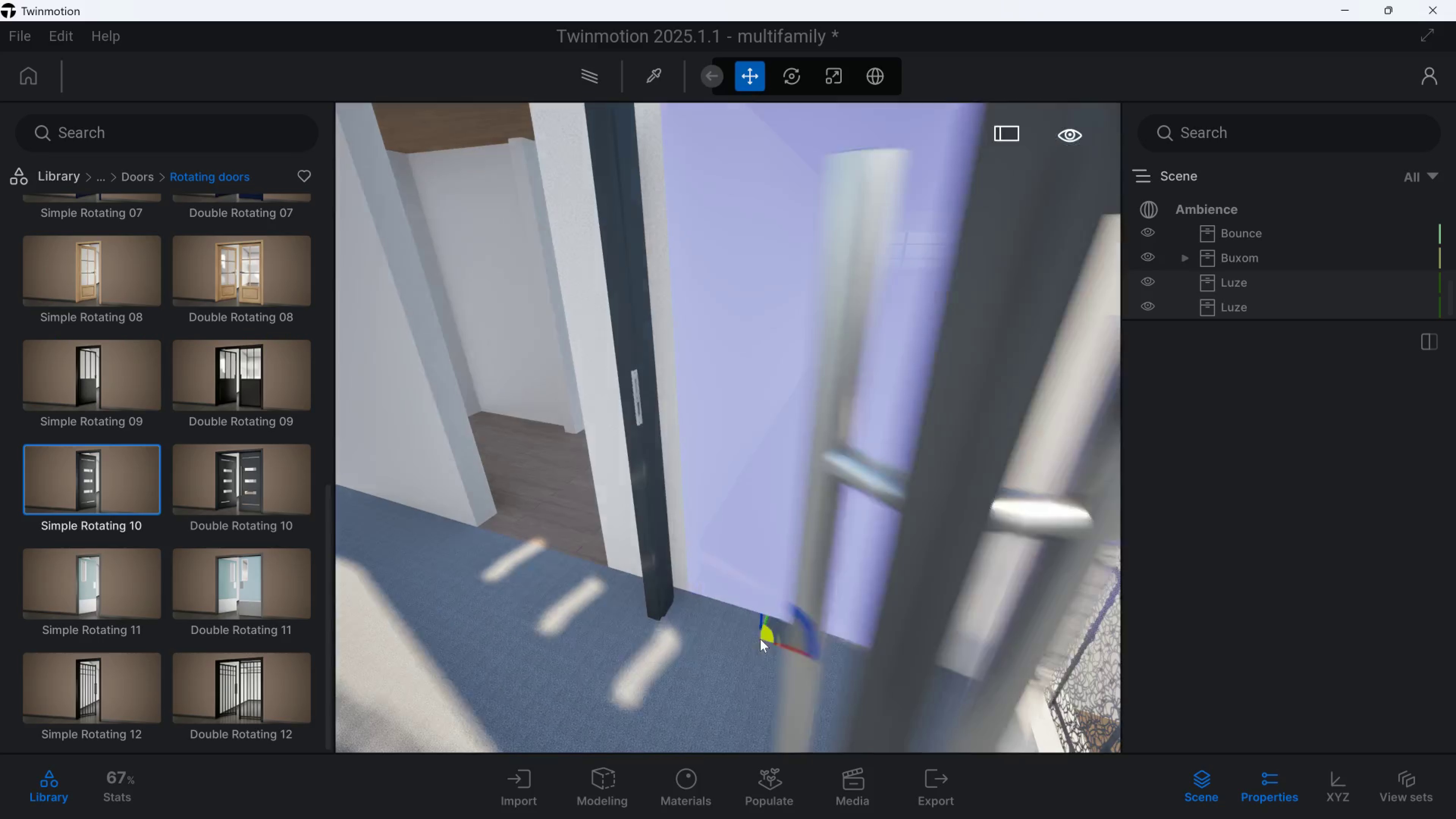 
left_click([760, 639])
 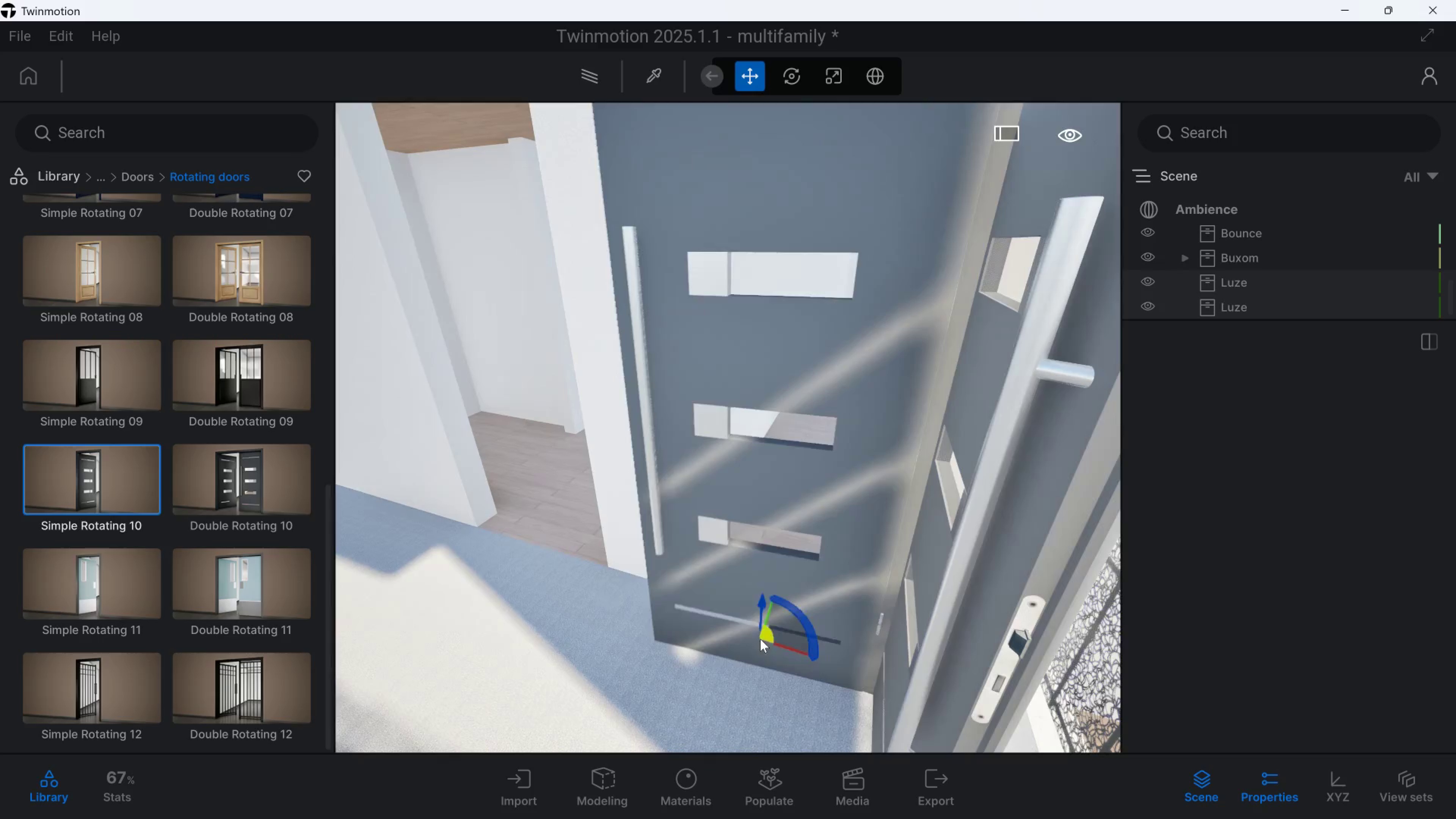 
hold_key(key=S, duration=0.35)
 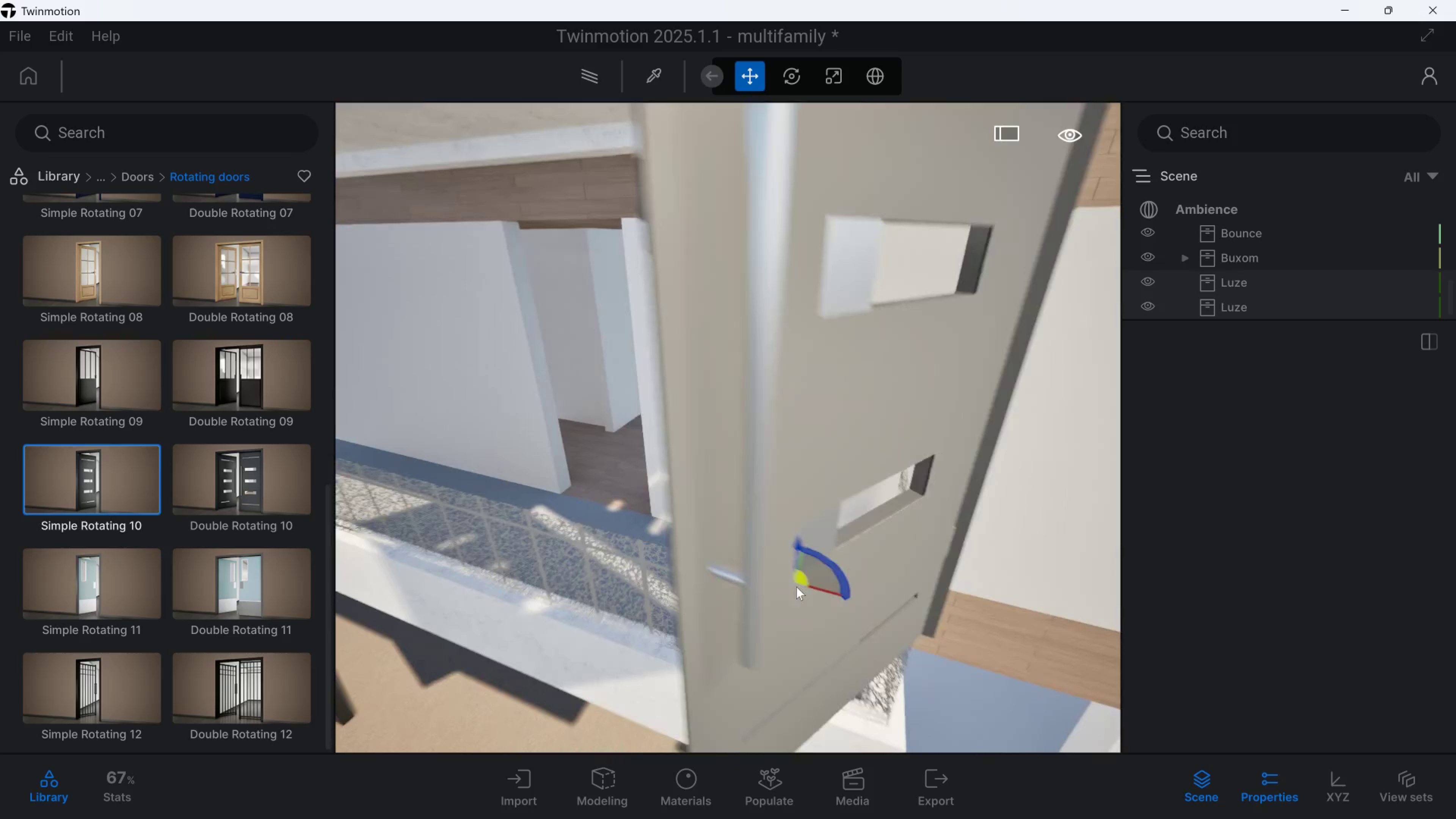 
hold_key(key=A, duration=0.31)
 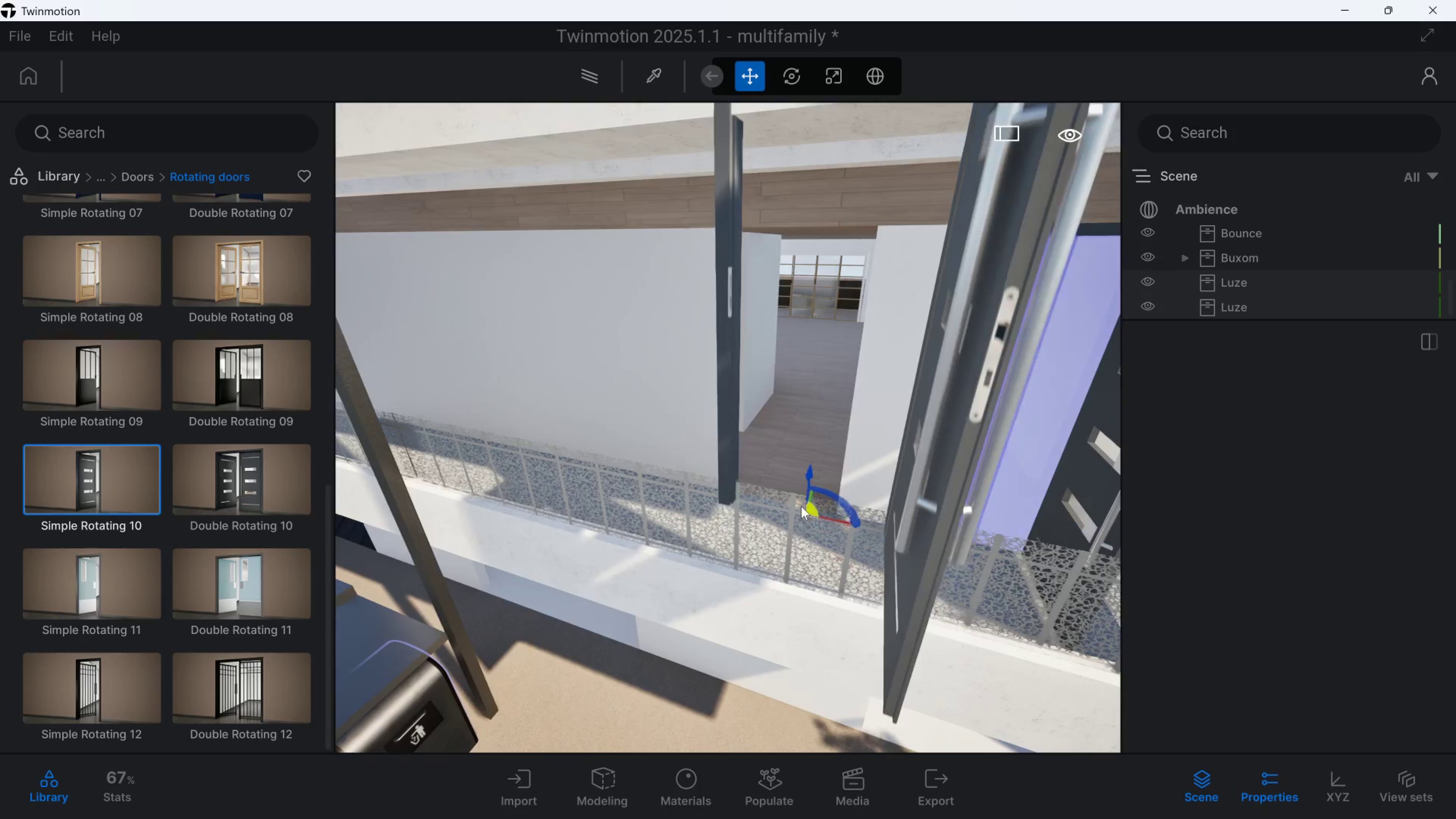 
type(wdssd)
 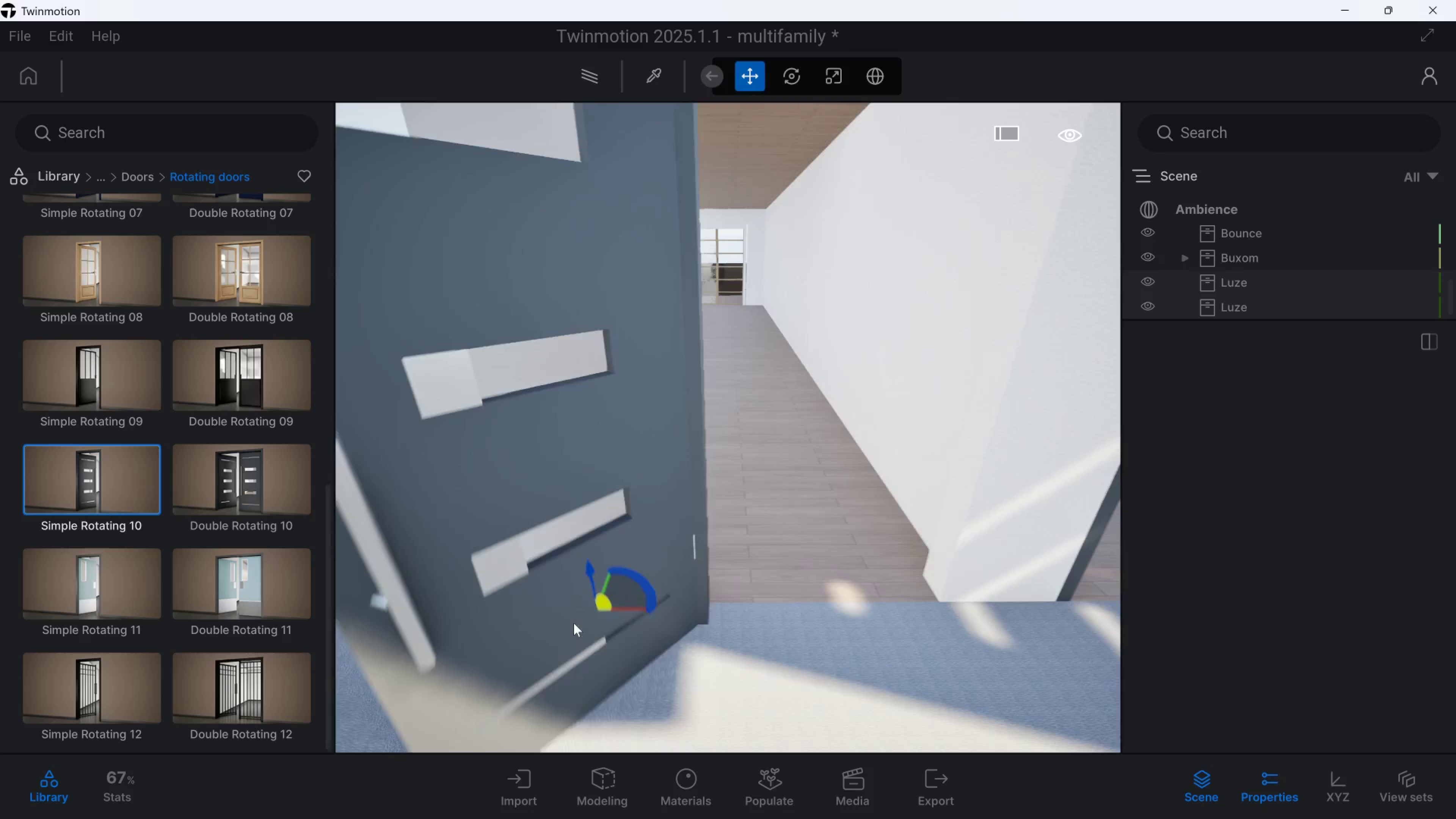 
scroll: coordinate [782, 532], scroll_direction: up, amount: 3.0
 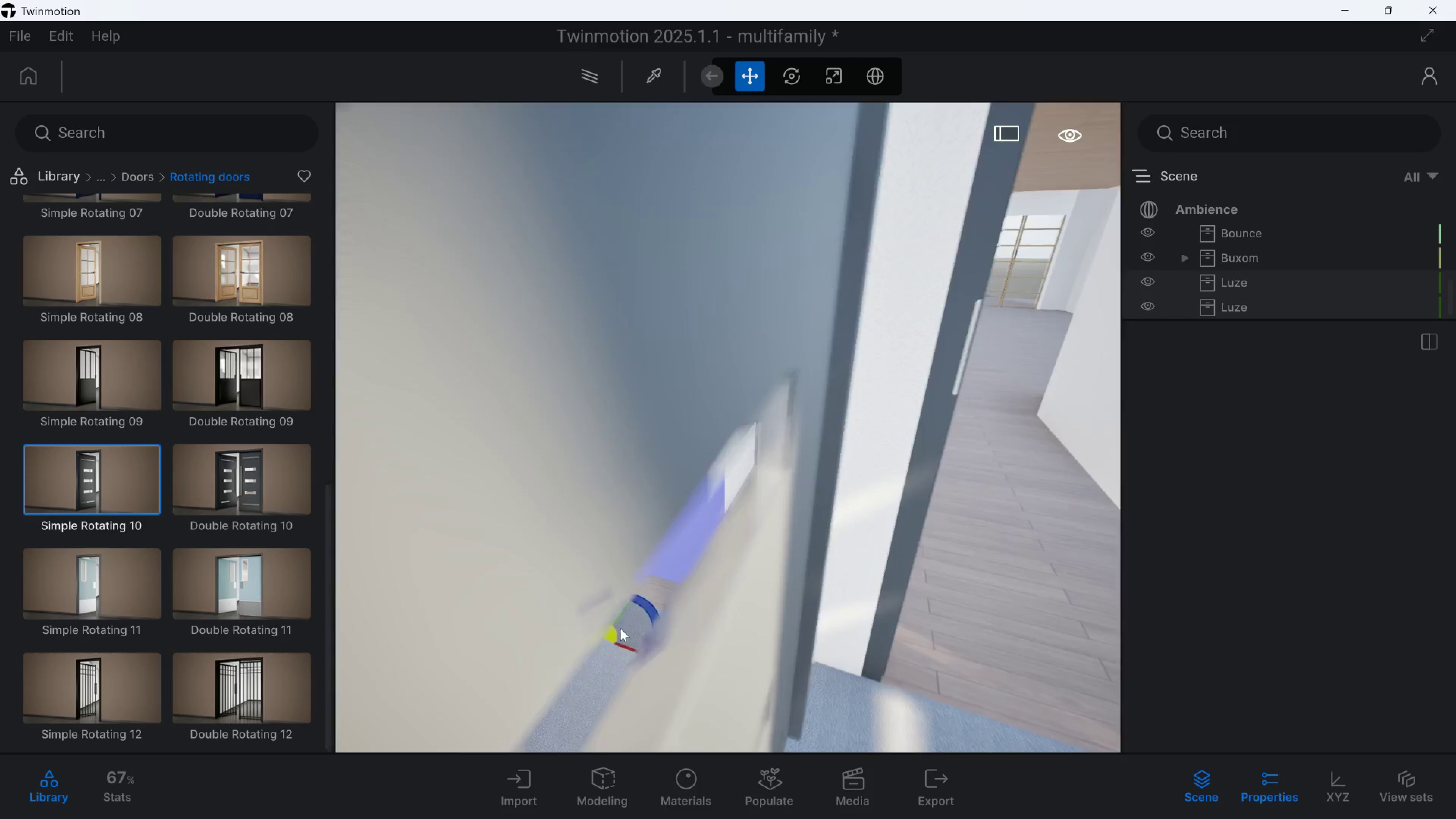 
hold_key(key=A, duration=0.49)
 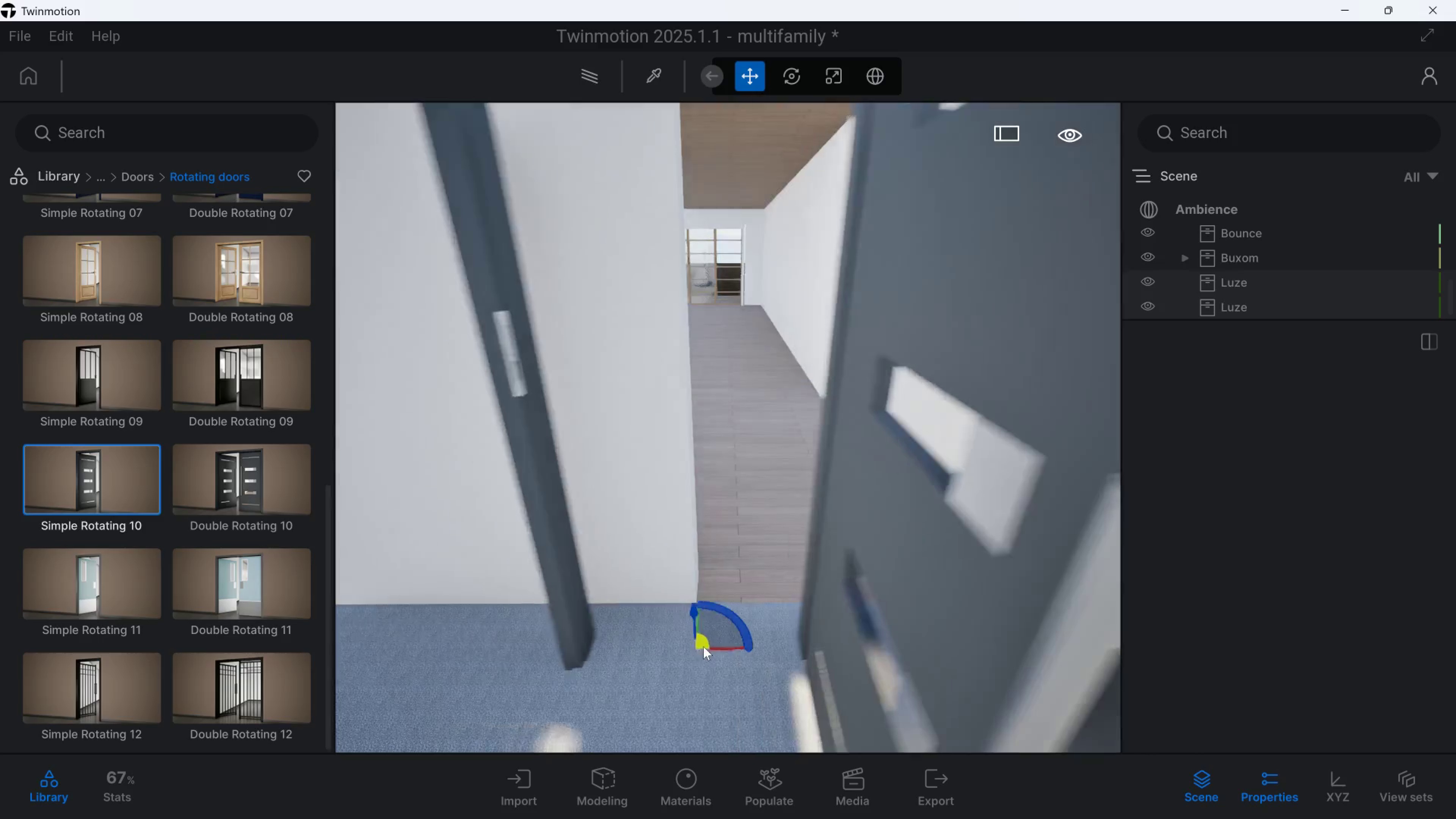 
left_click([721, 642])
 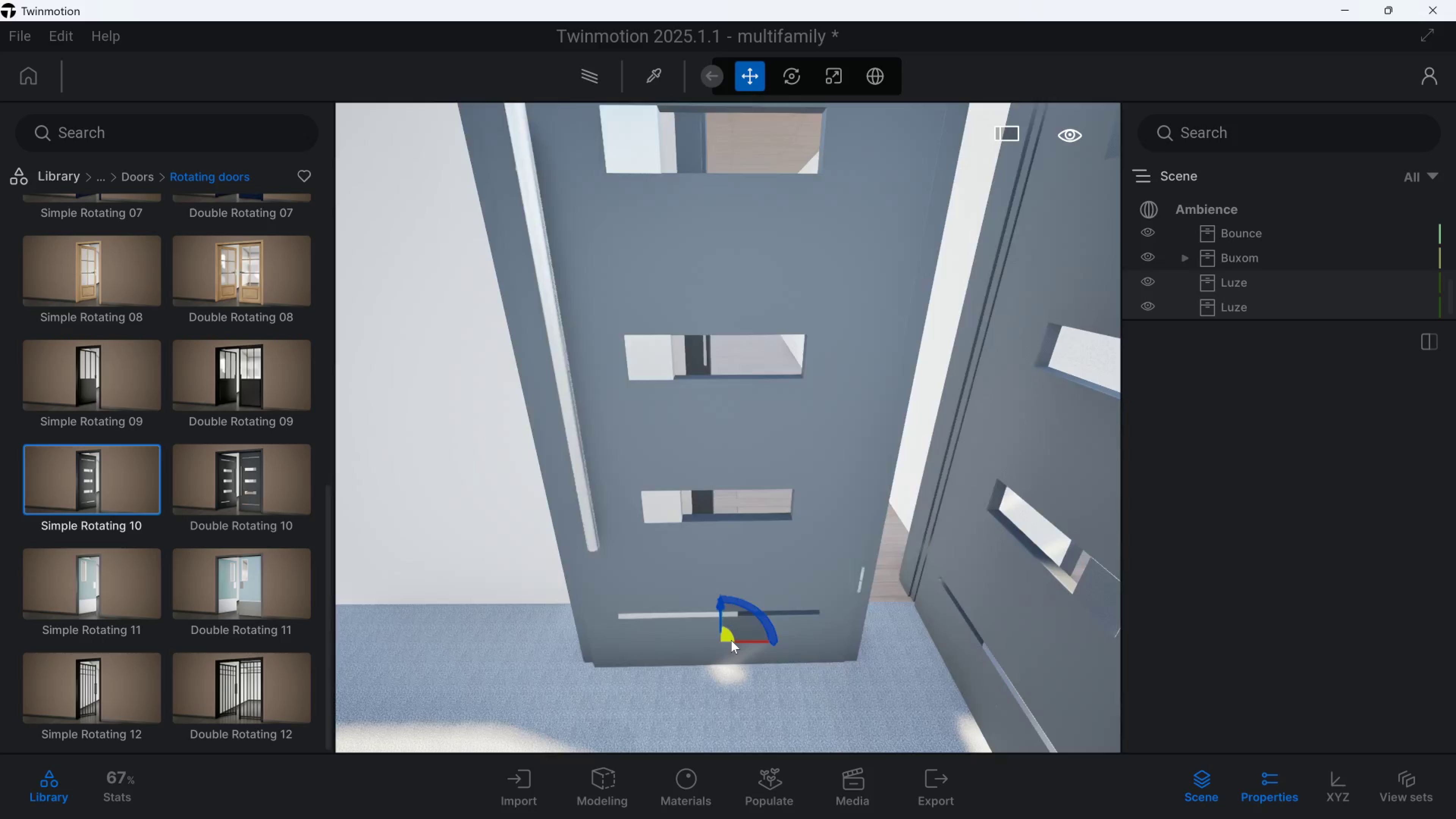 
hold_key(key=S, duration=0.34)
 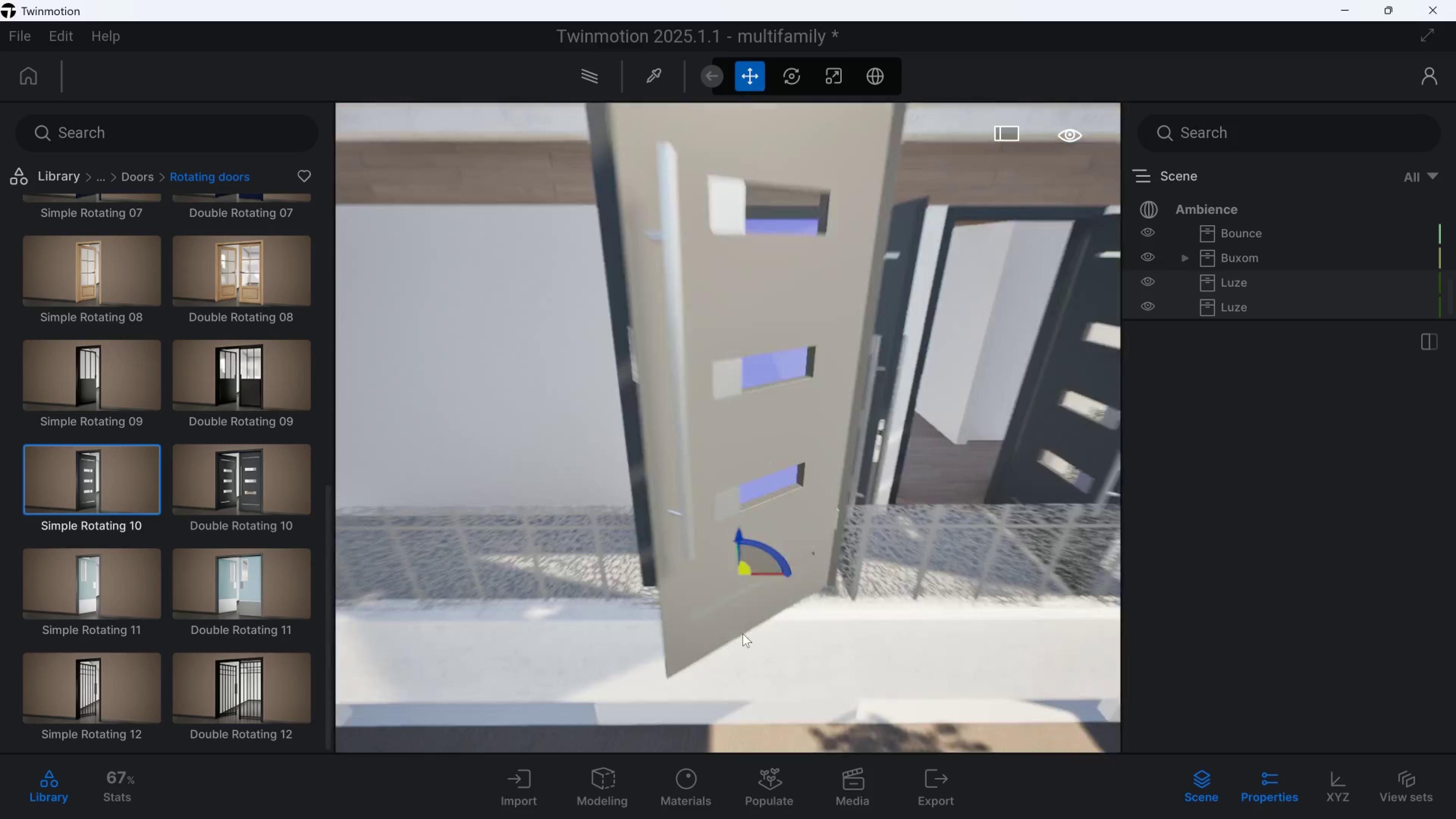 
type(dq)
 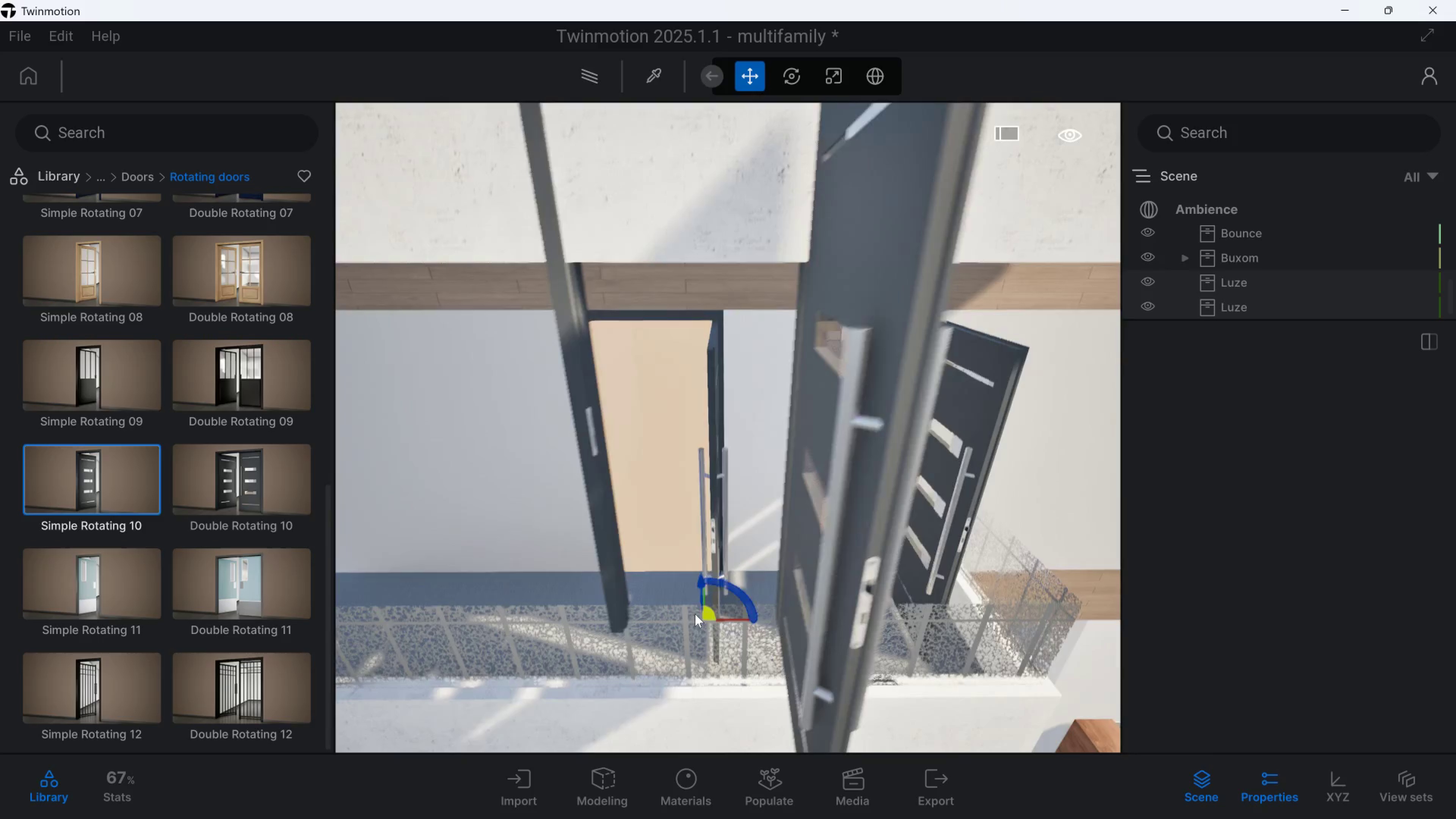 
right_click([695, 614])
 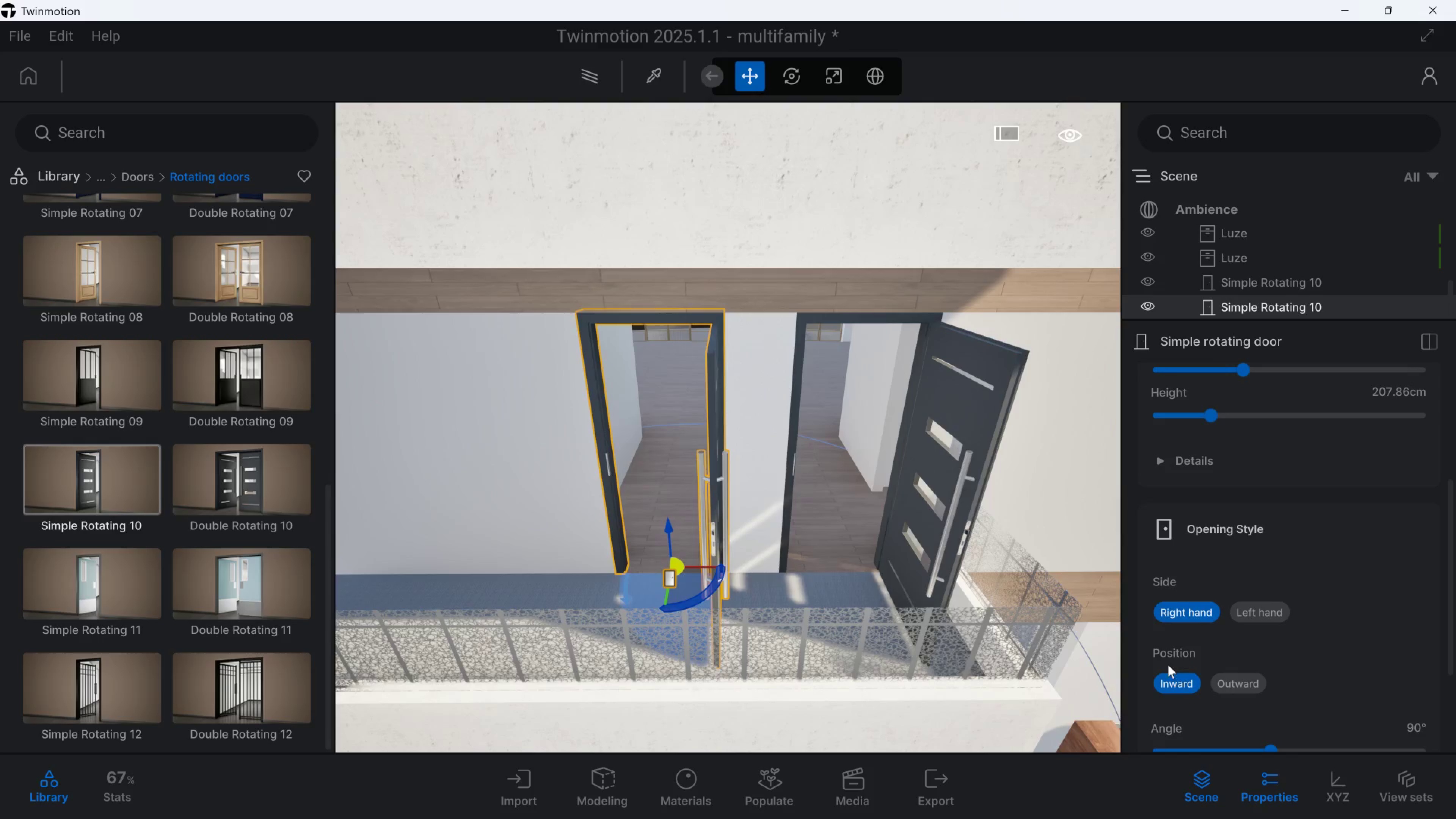 
left_click([1264, 618])
 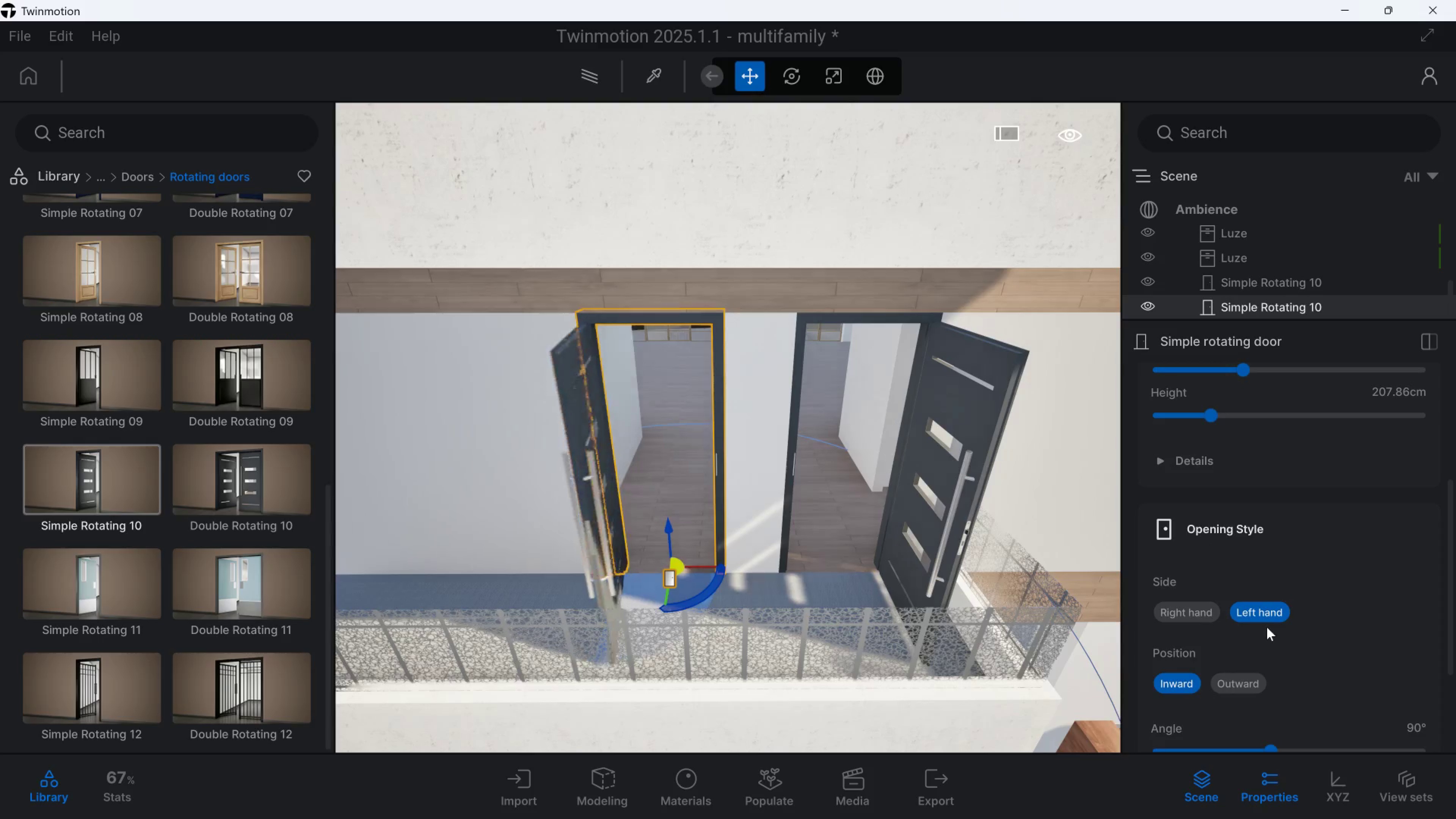 
scroll: coordinate [1254, 663], scroll_direction: down, amount: 8.0
 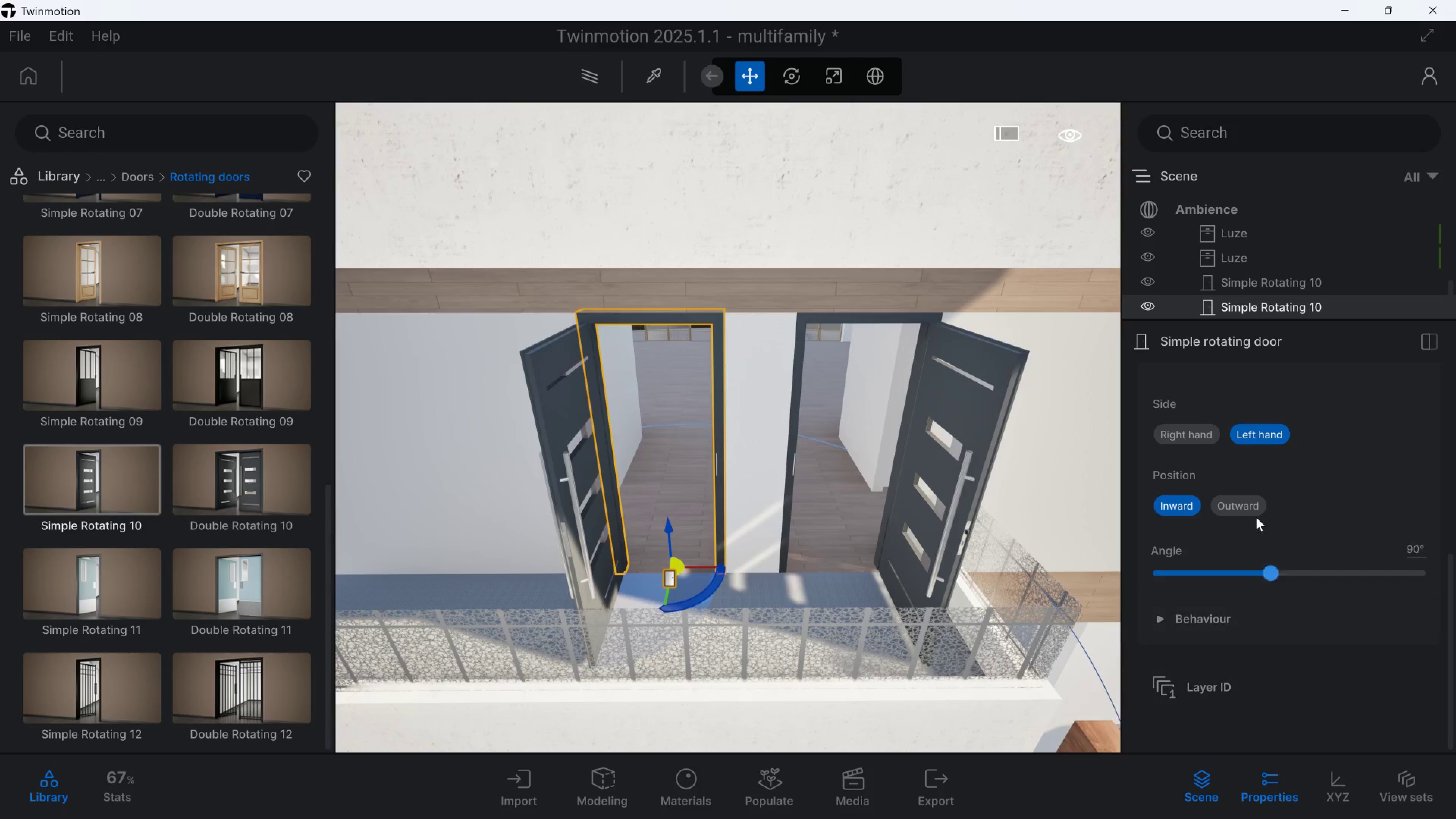 
left_click([1251, 510])
 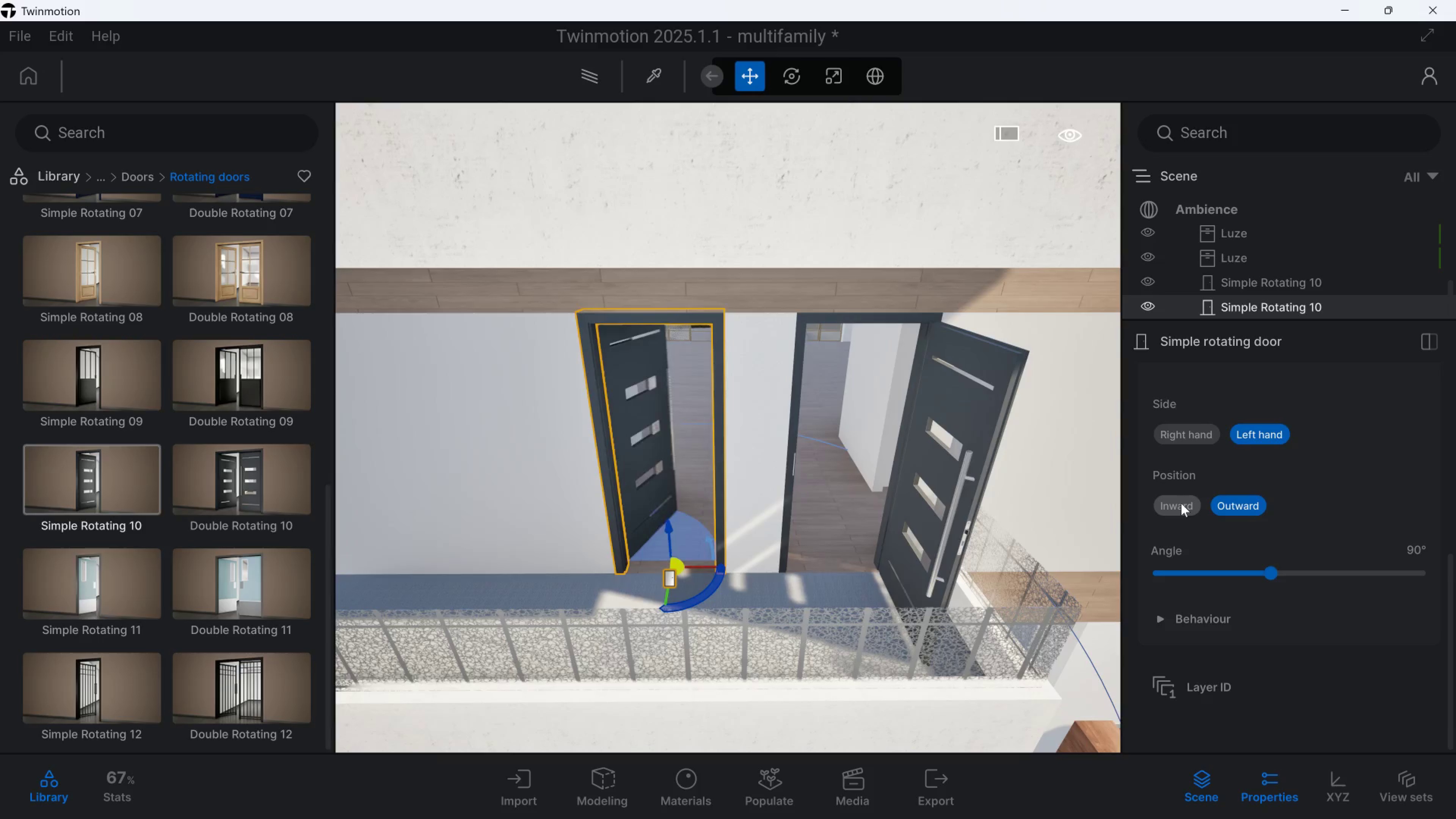 
left_click([1181, 503])
 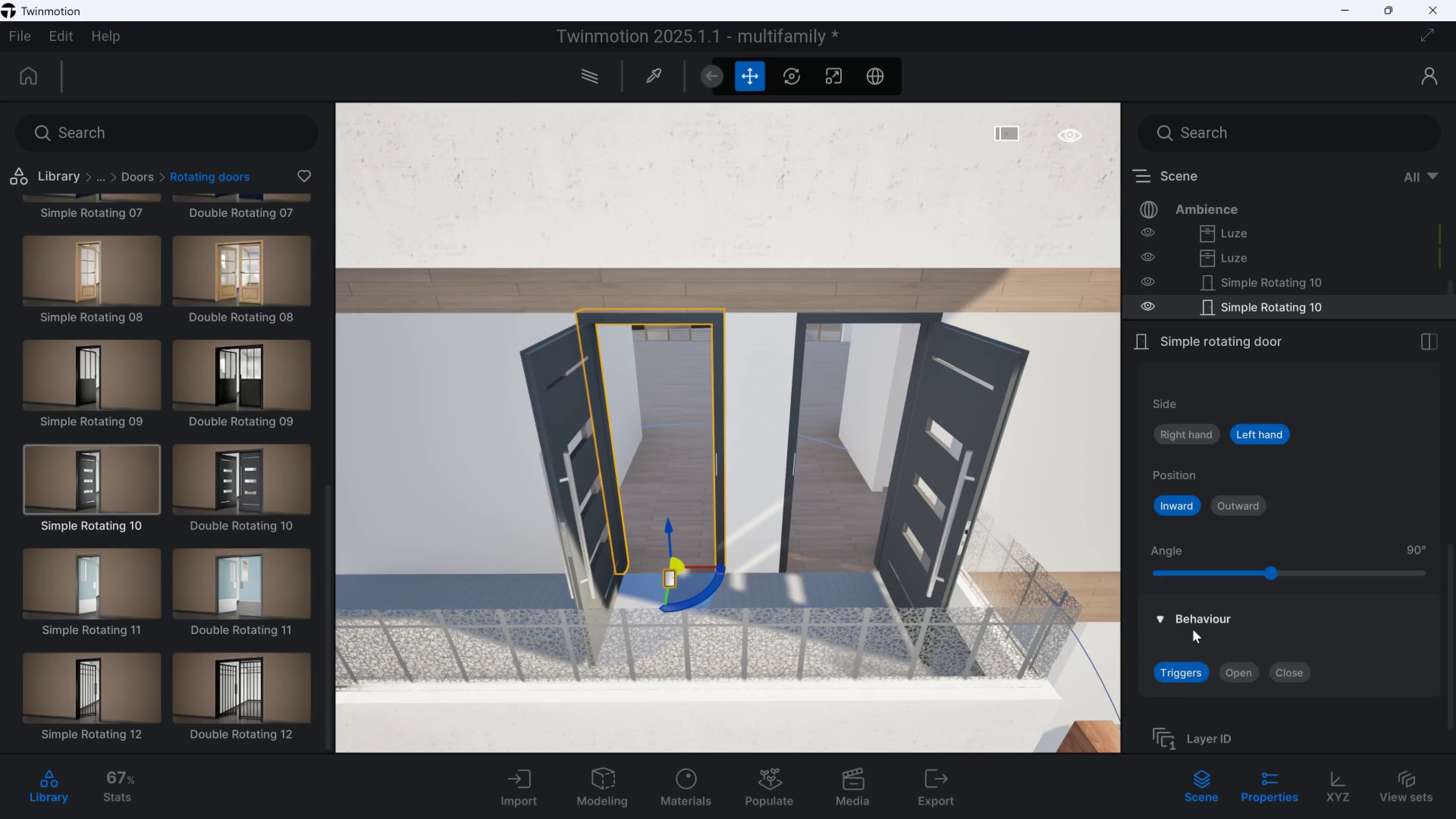 
left_click([1281, 663])
 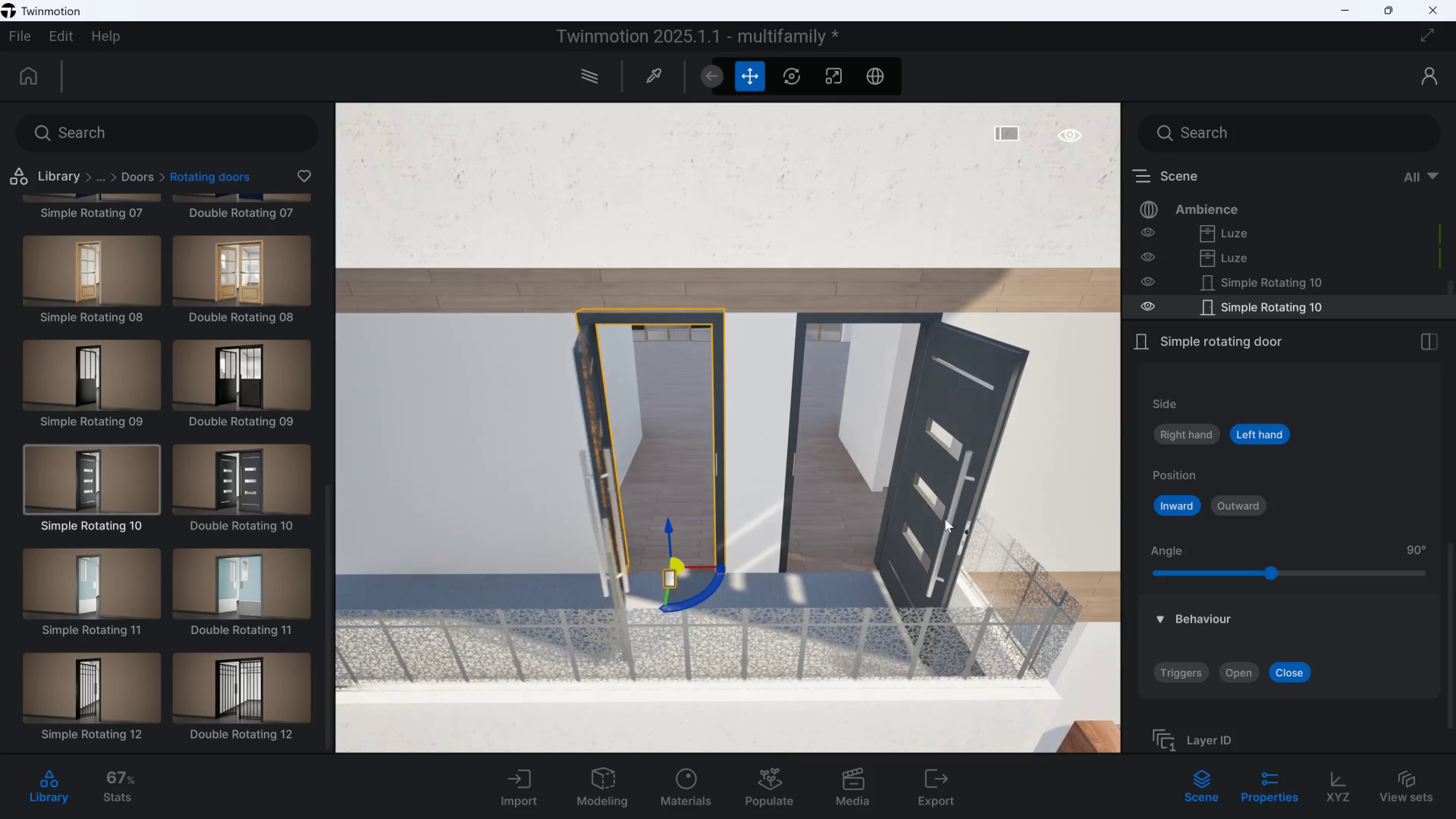 
left_click([938, 521])
 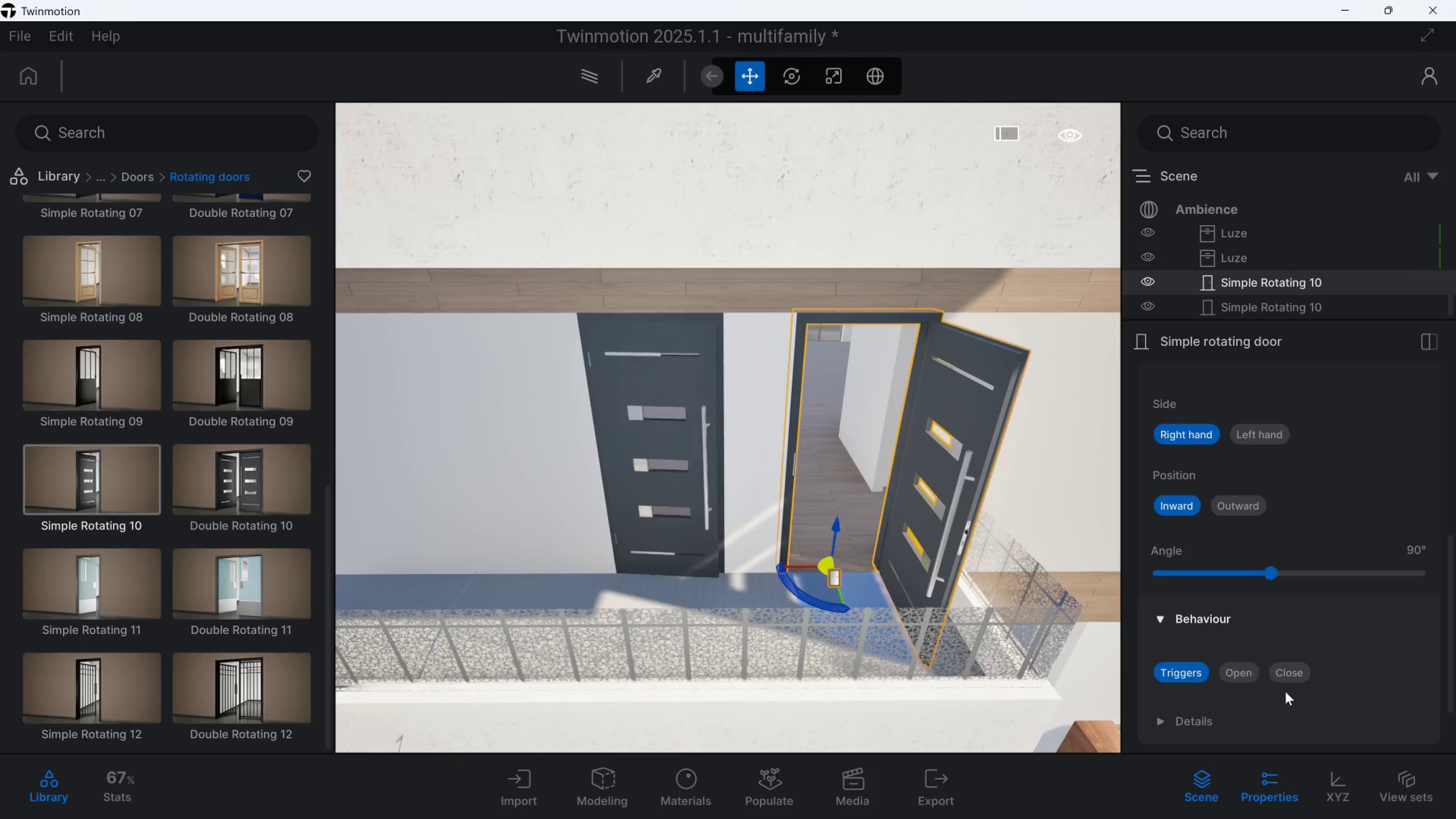 
left_click([1288, 676])
 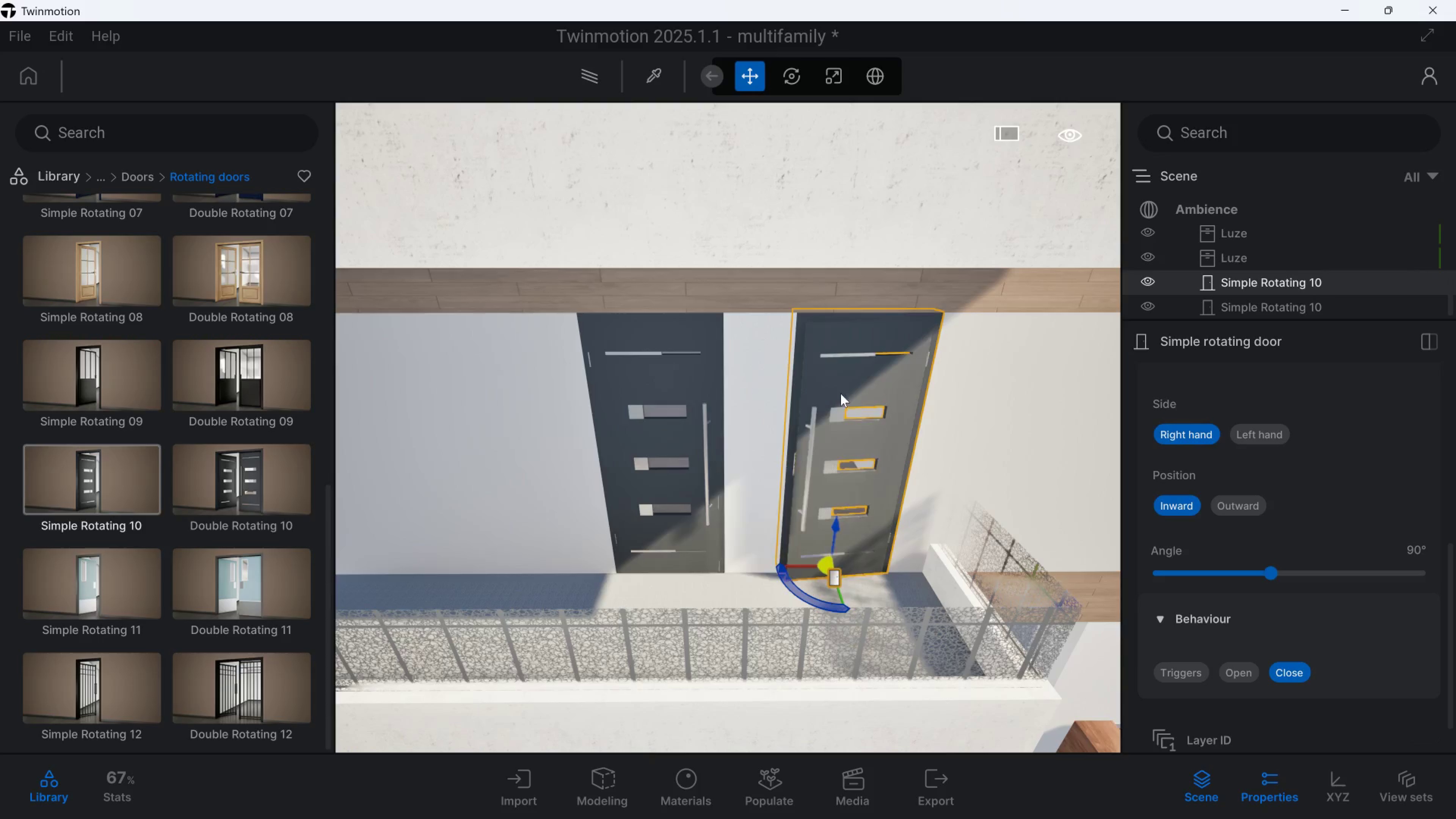 
hold_key(key=ControlLeft, duration=0.62)
 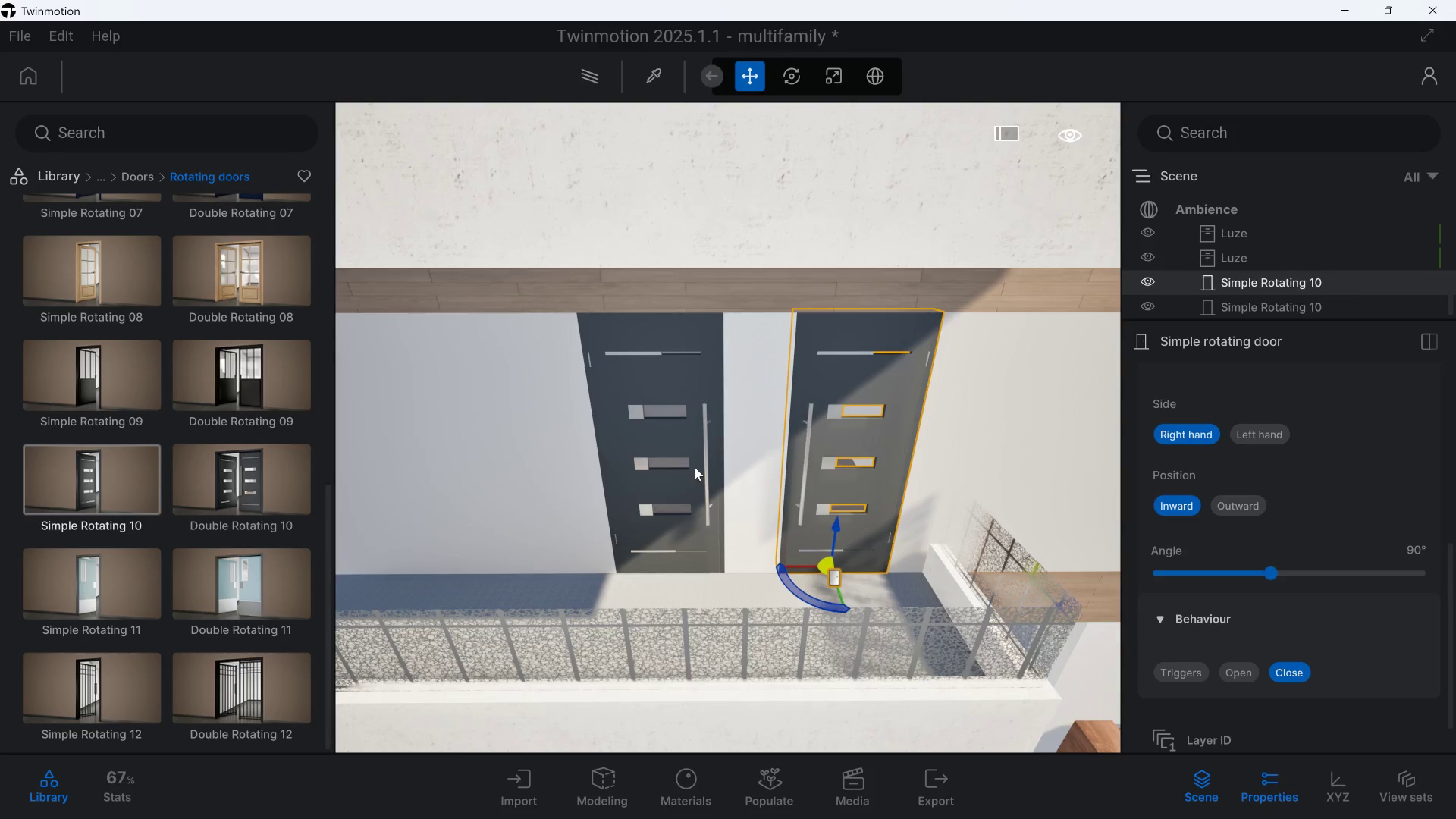 
hold_key(key=Q, duration=0.53)
 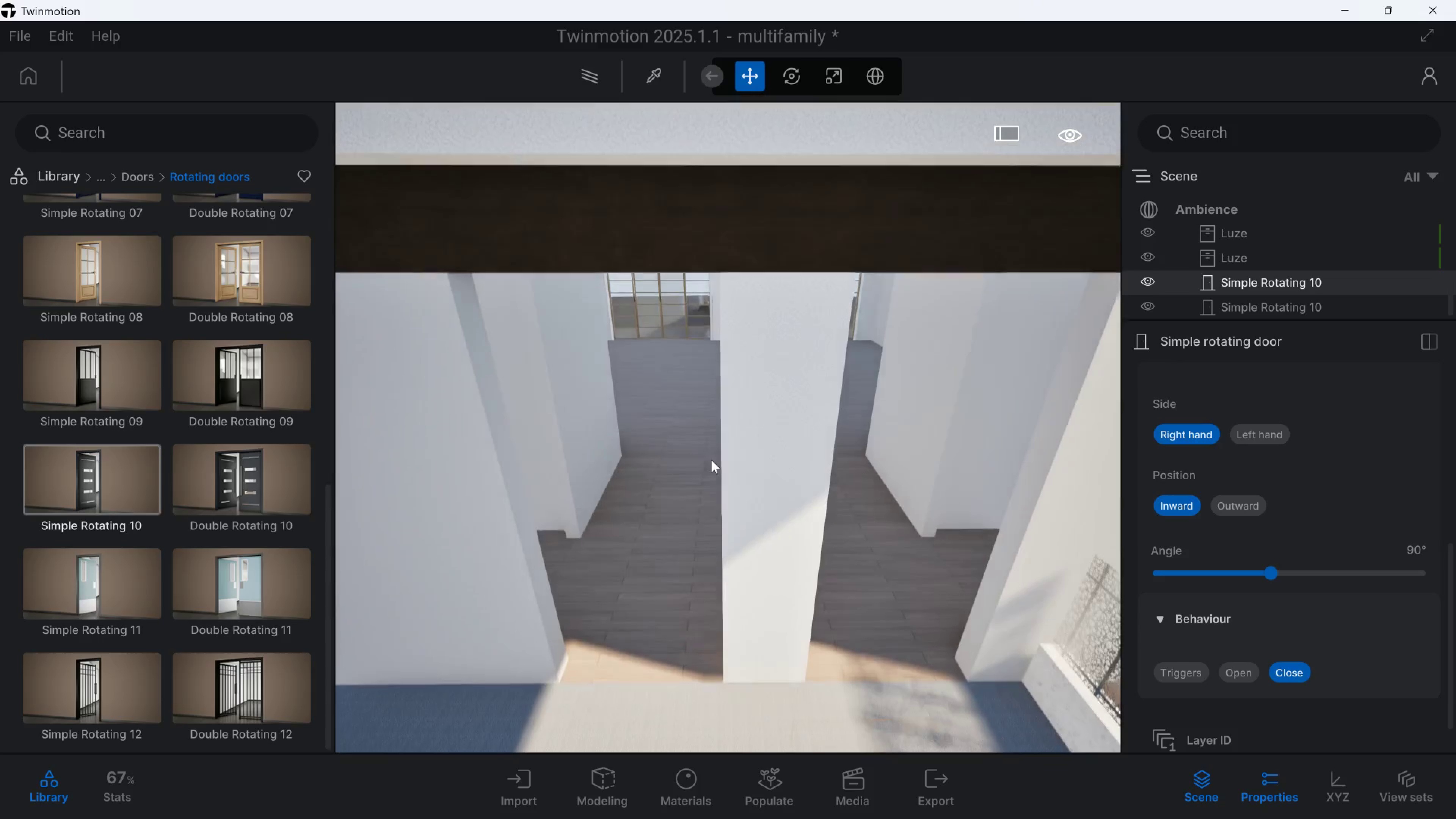 
key(S)
 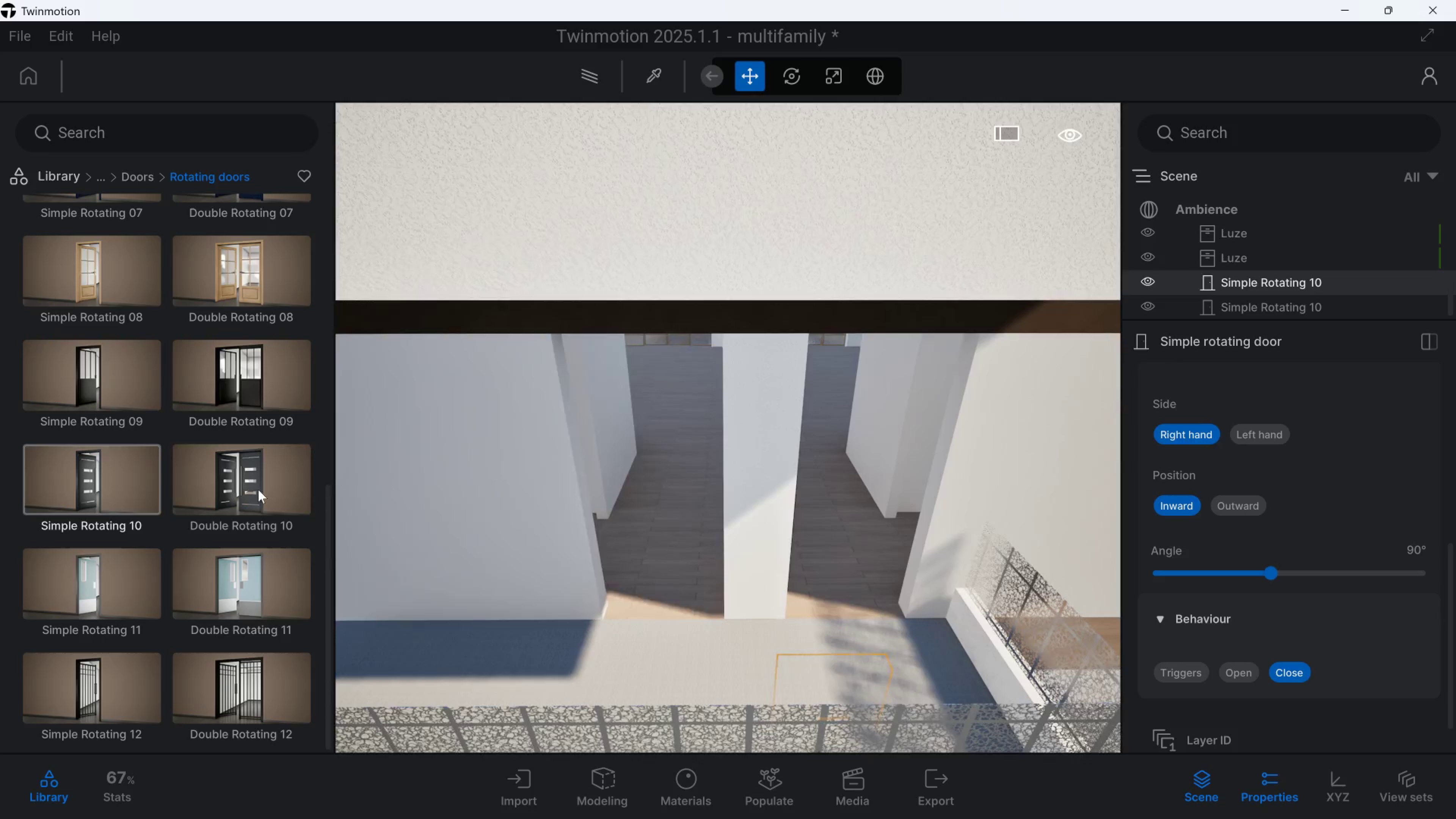 
left_click_drag(start_coordinate=[110, 496], to_coordinate=[658, 626])
 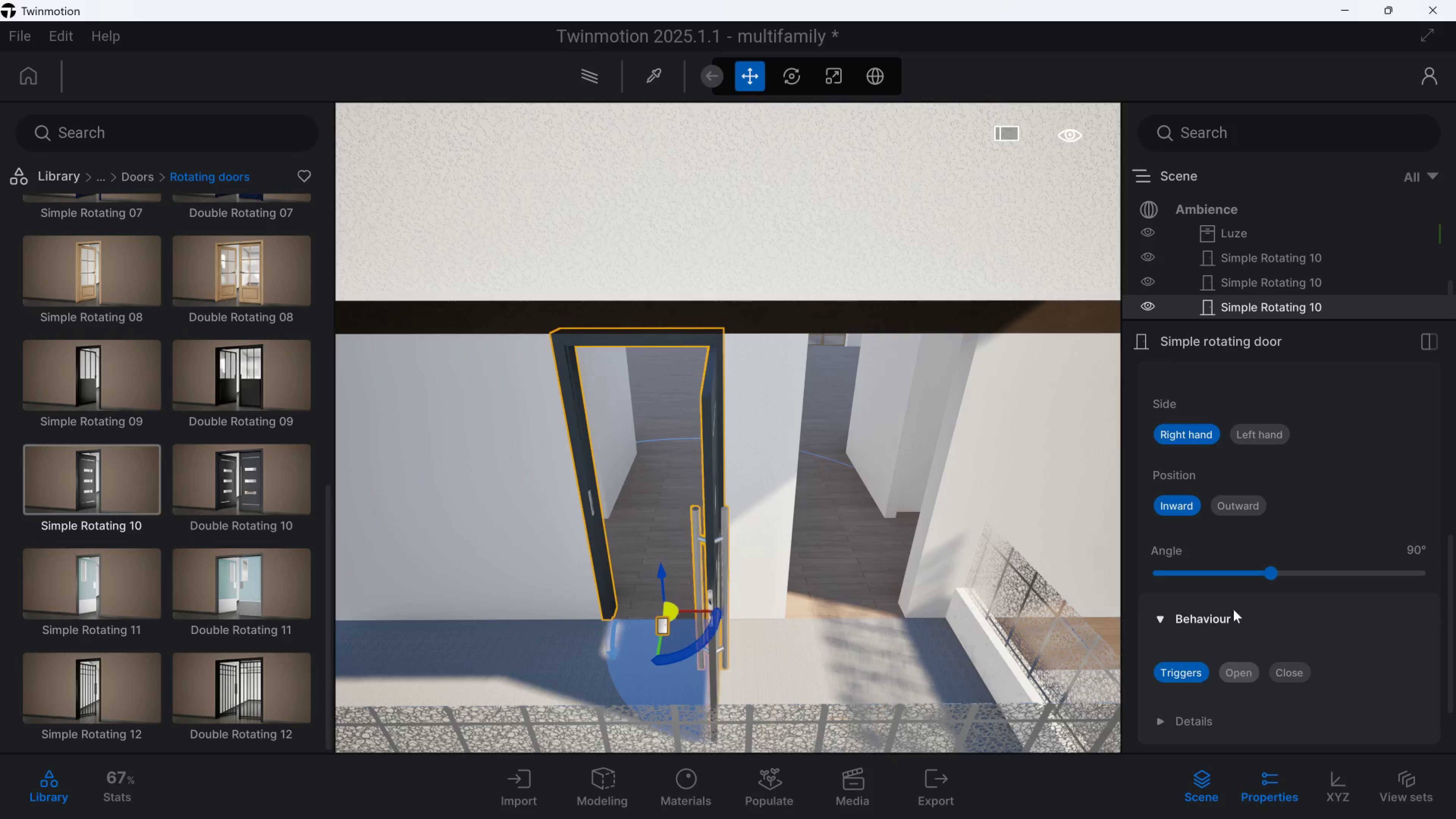 
left_click([1228, 518])
 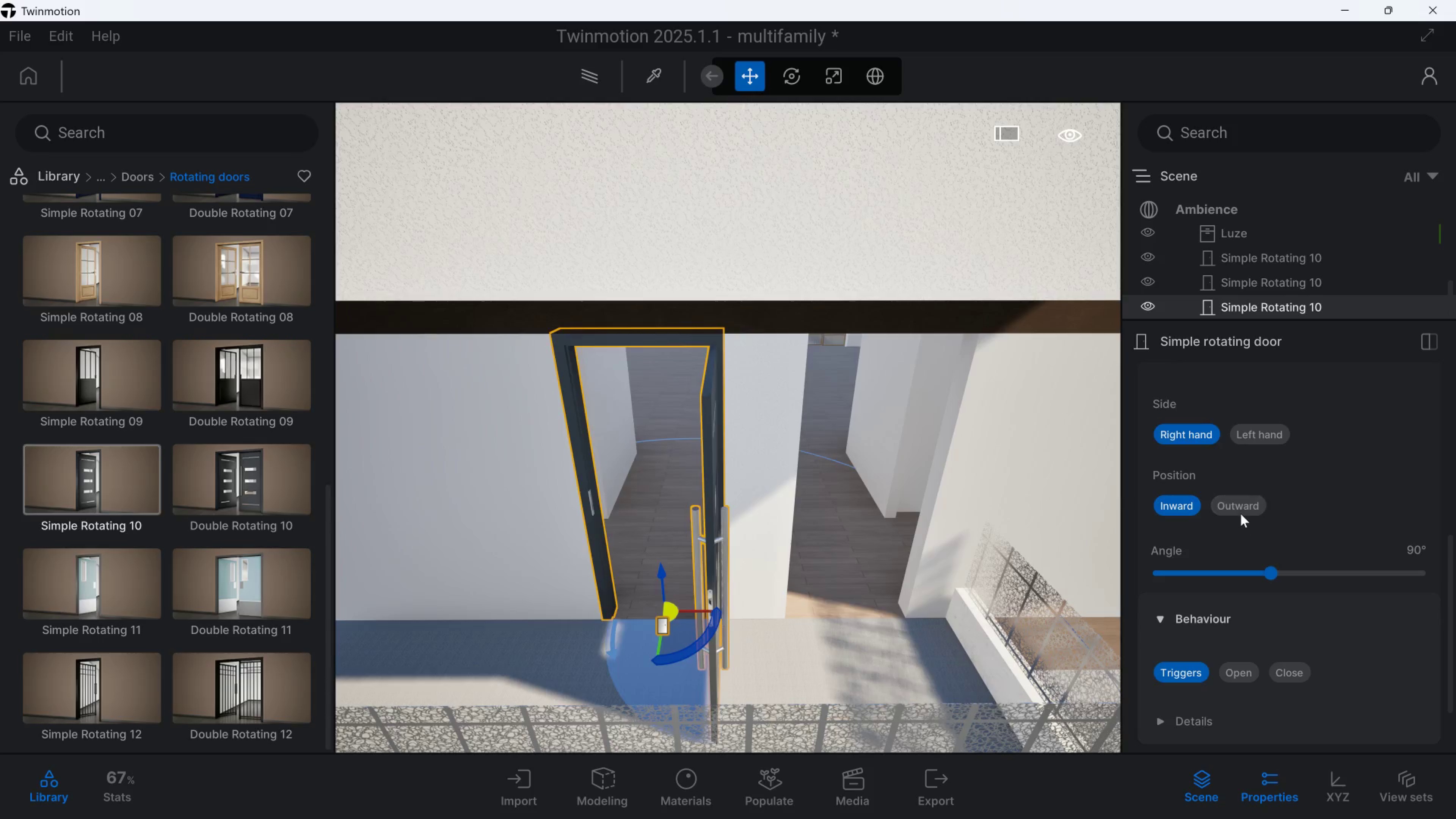 
left_click([1241, 511])
 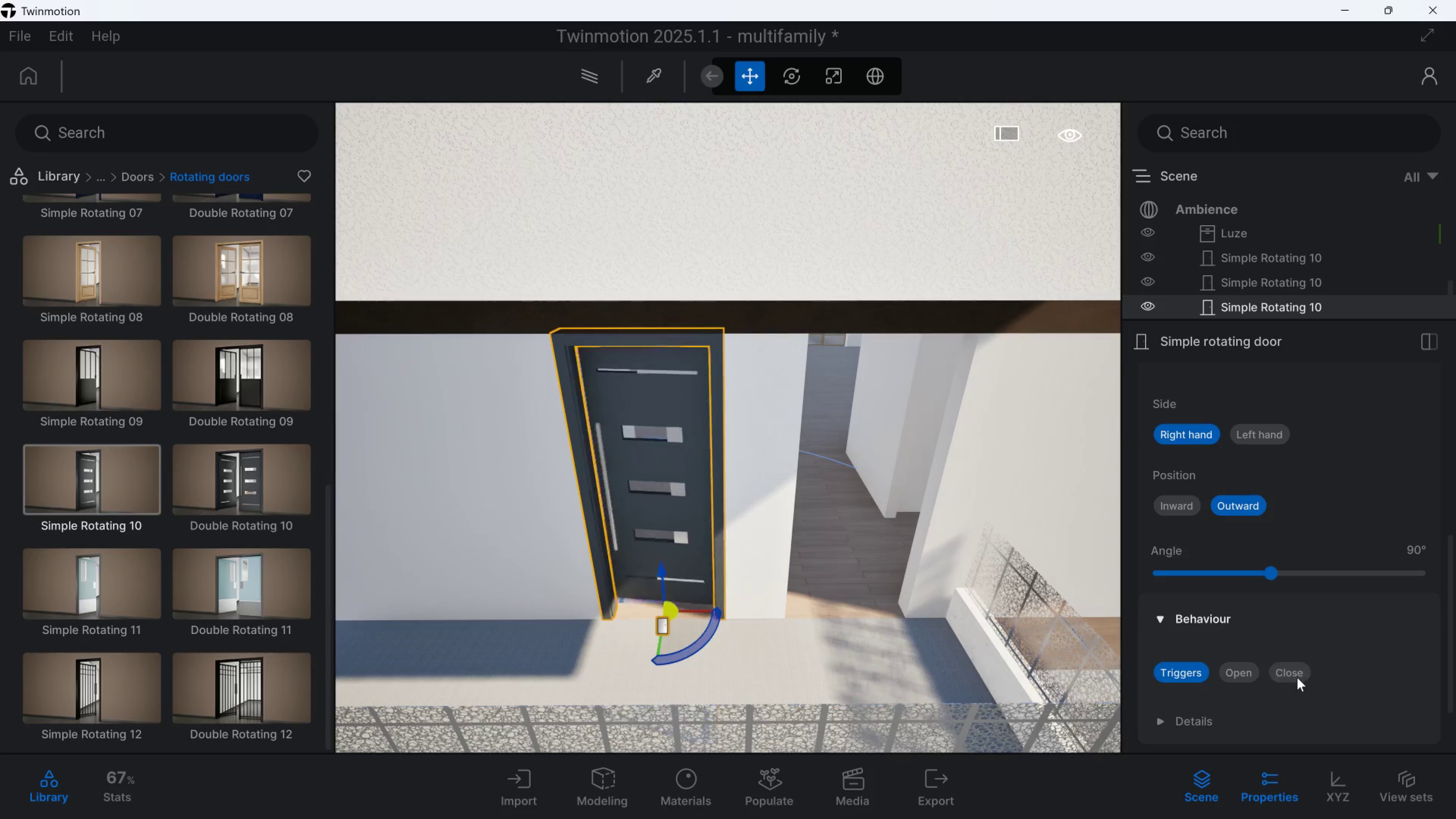 
left_click([1297, 675])
 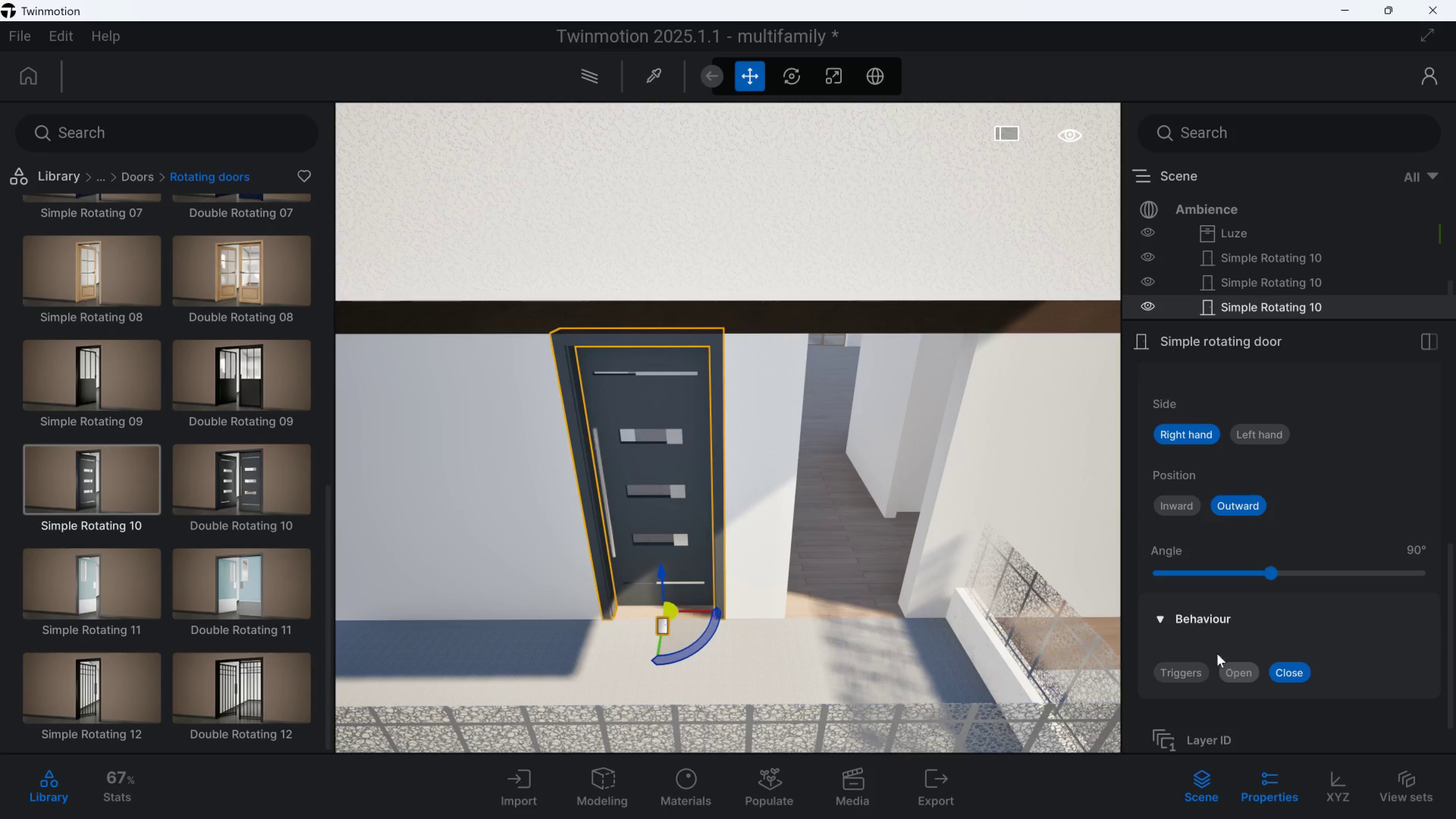 
left_click([1179, 512])
 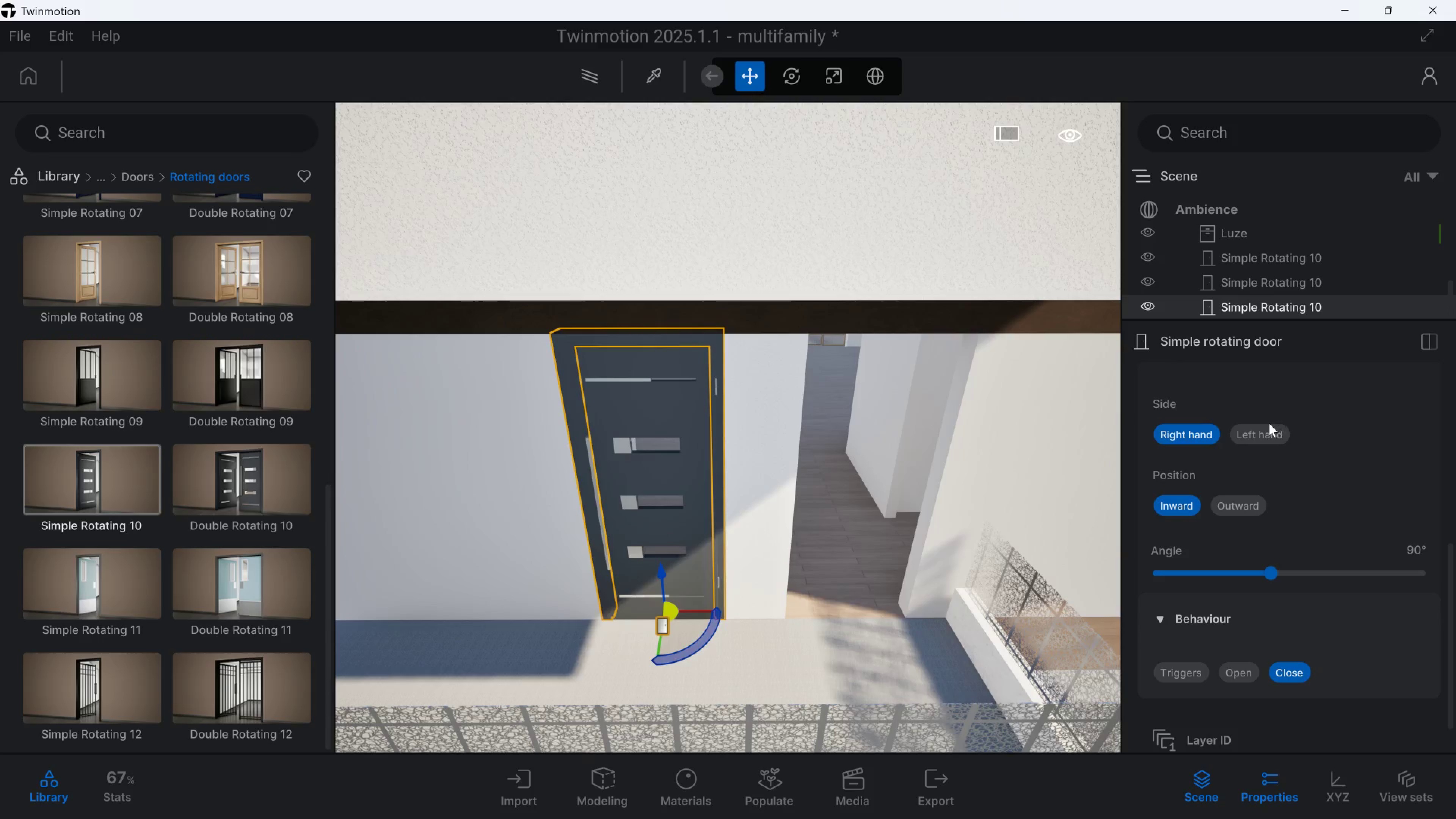 
left_click([1267, 428])
 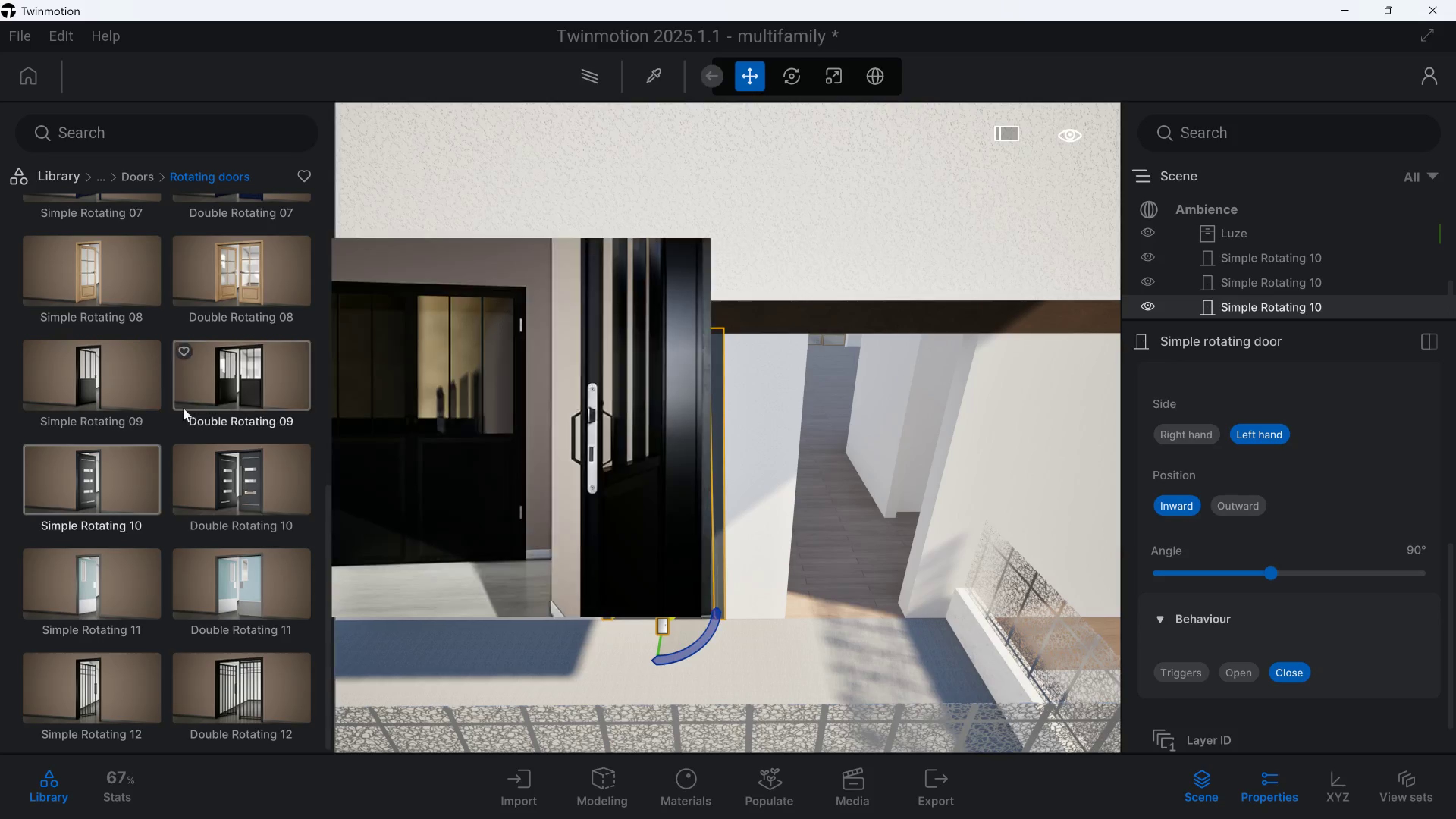 
left_click_drag(start_coordinate=[118, 478], to_coordinate=[899, 654])
 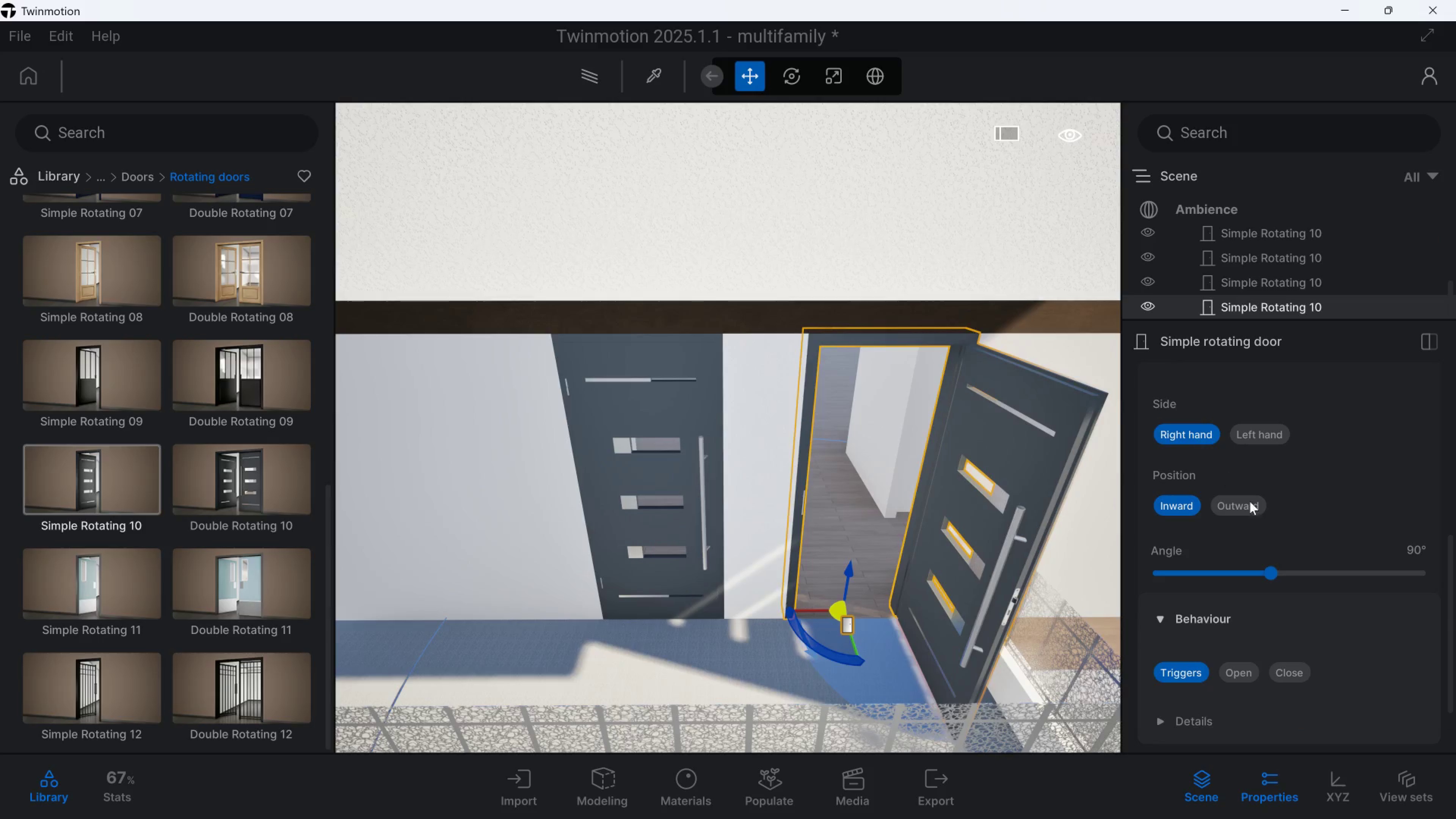 
left_click([1299, 675])
 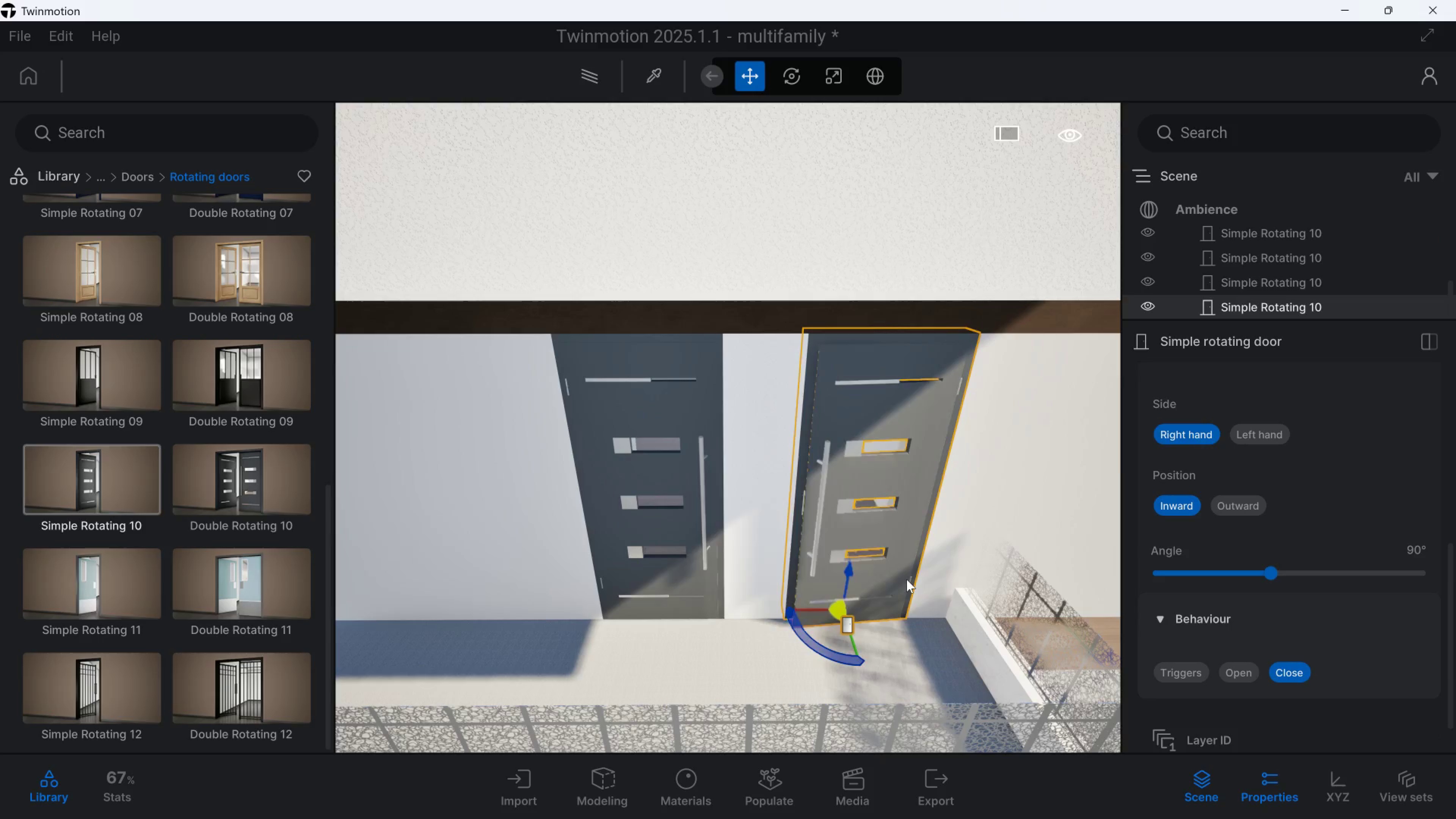 
type(sd)
 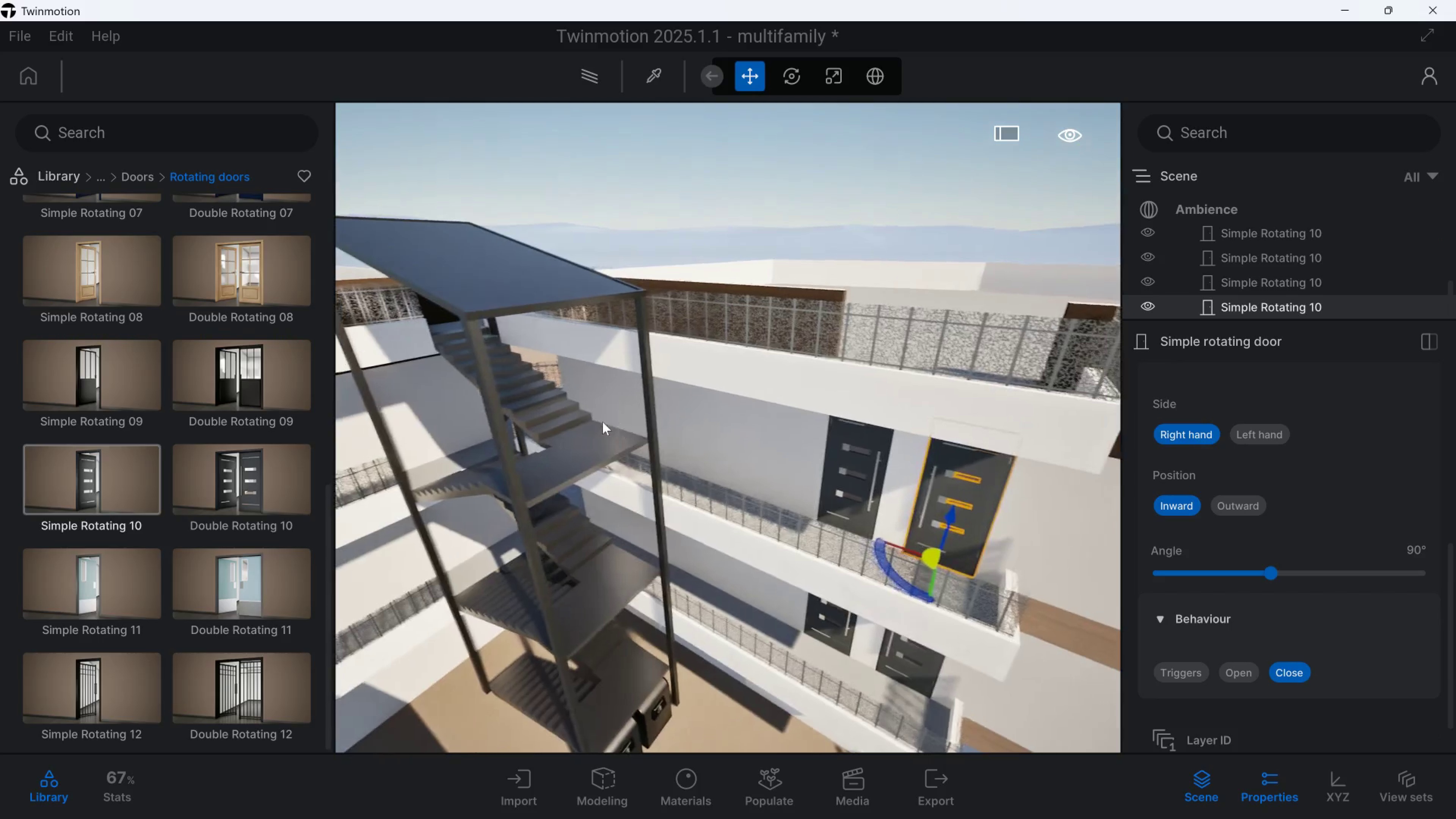 
hold_key(key=E, duration=0.37)
 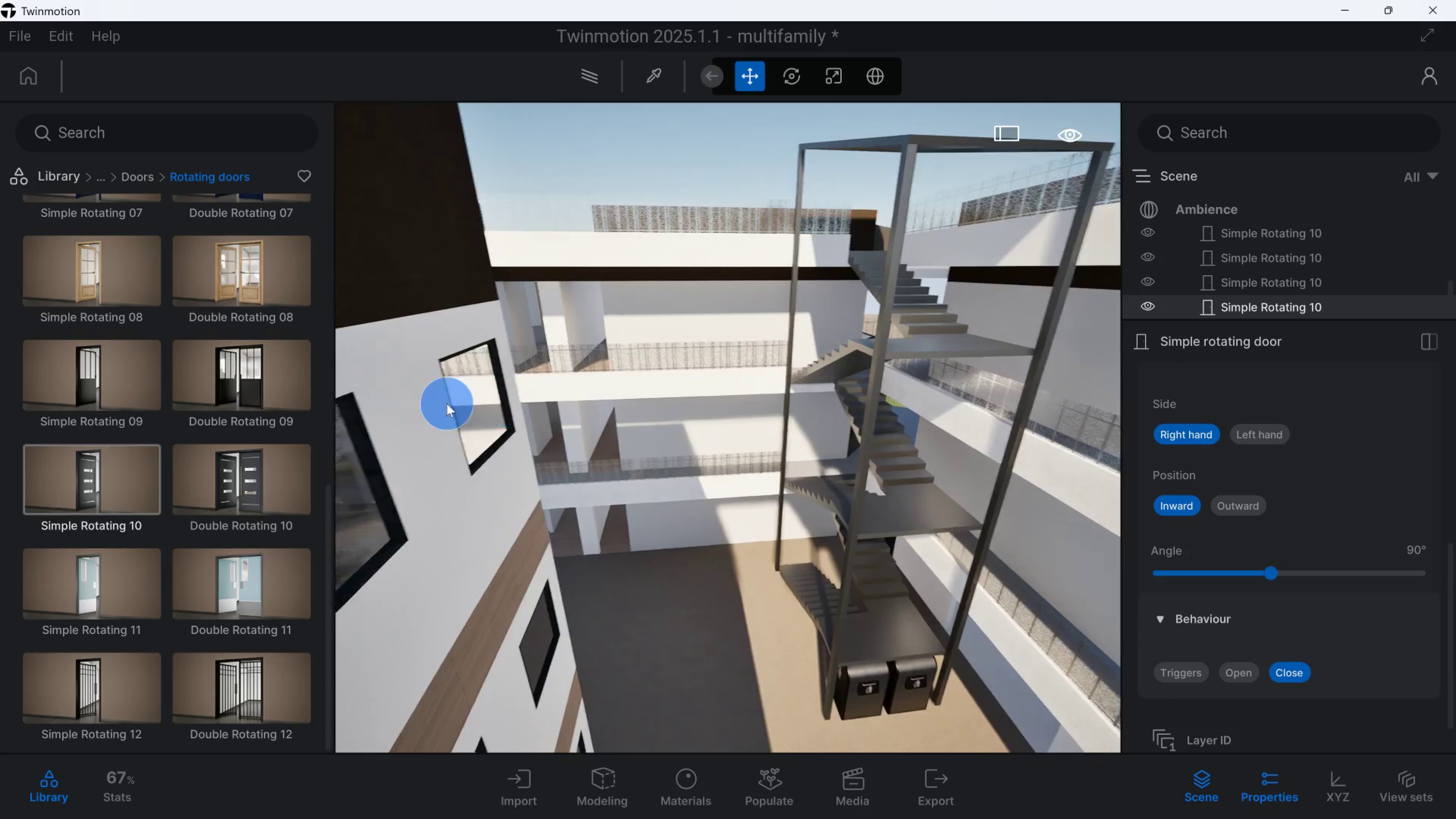 
hold_key(key=W, duration=1.4)
 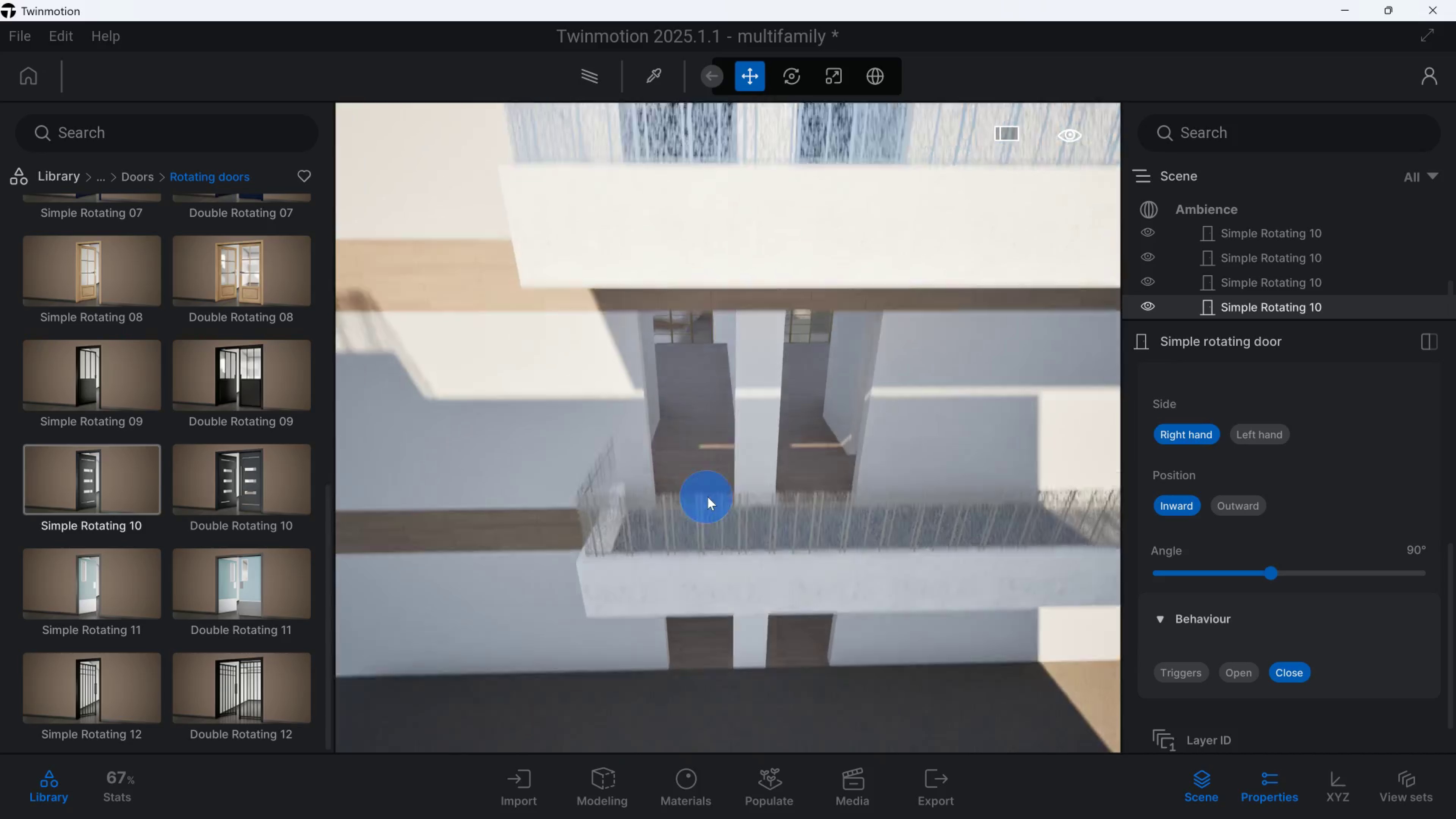 
hold_key(key=A, duration=0.52)
 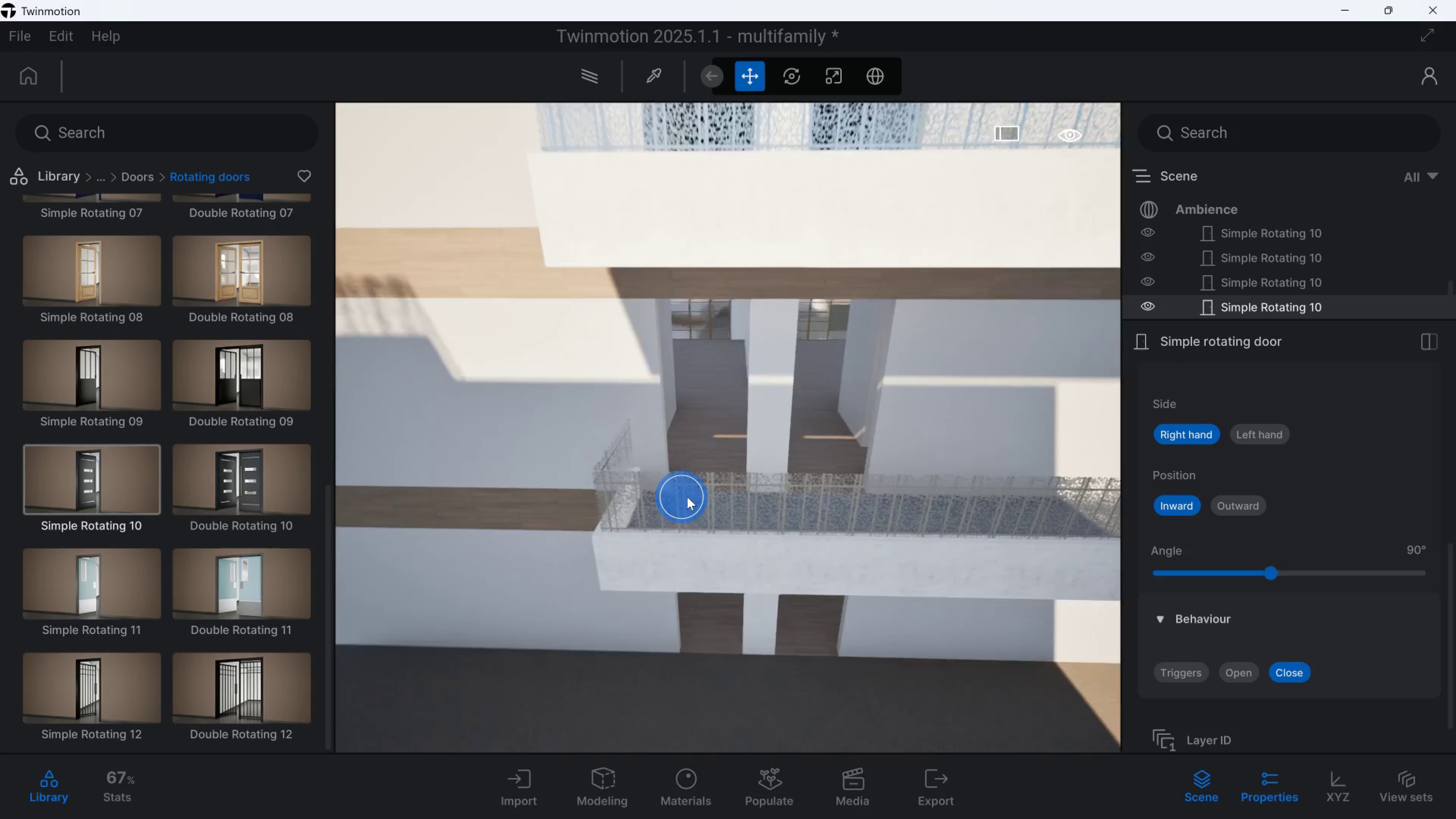 
type(qse)
 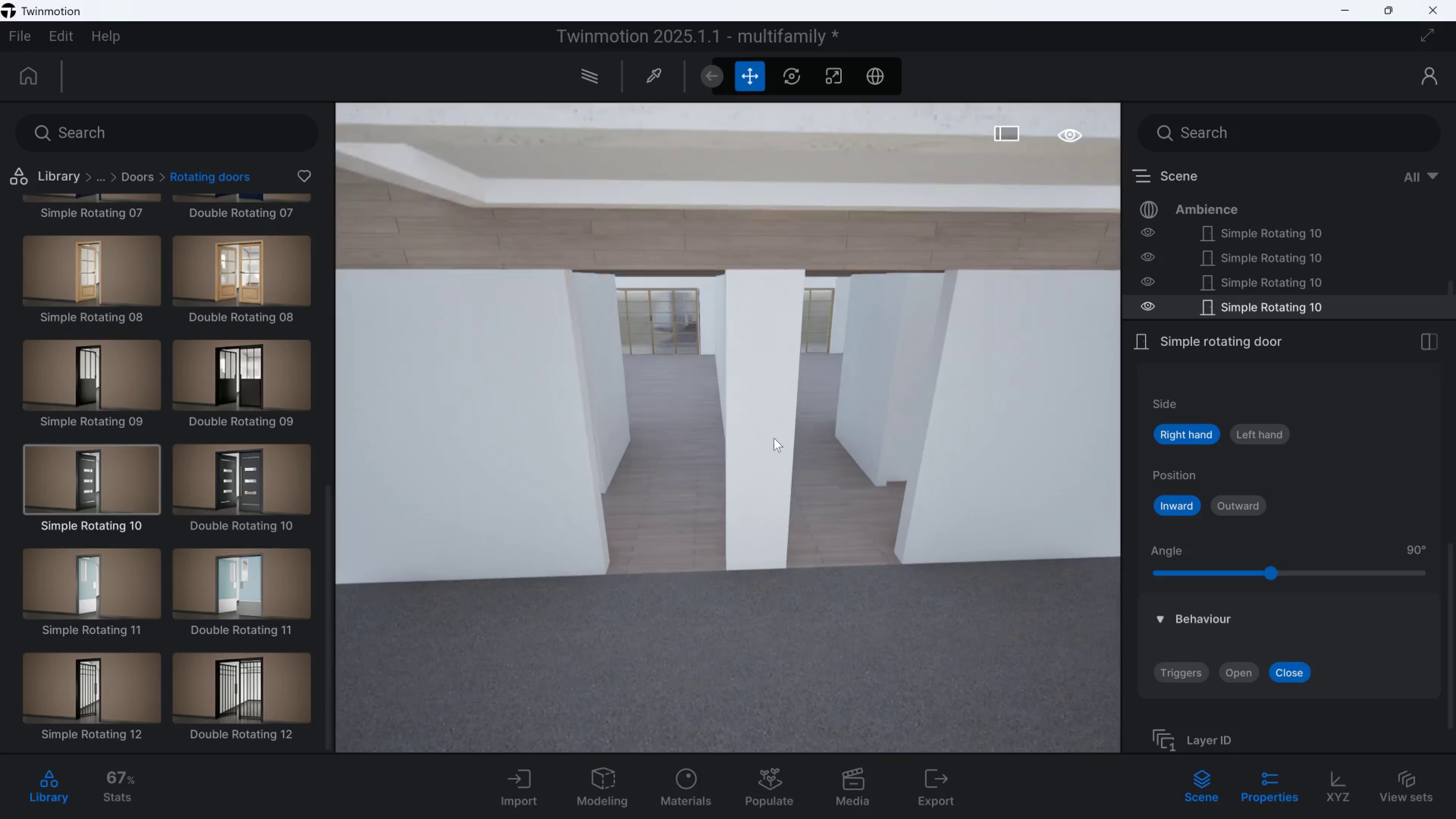 
hold_key(key=W, duration=0.79)
 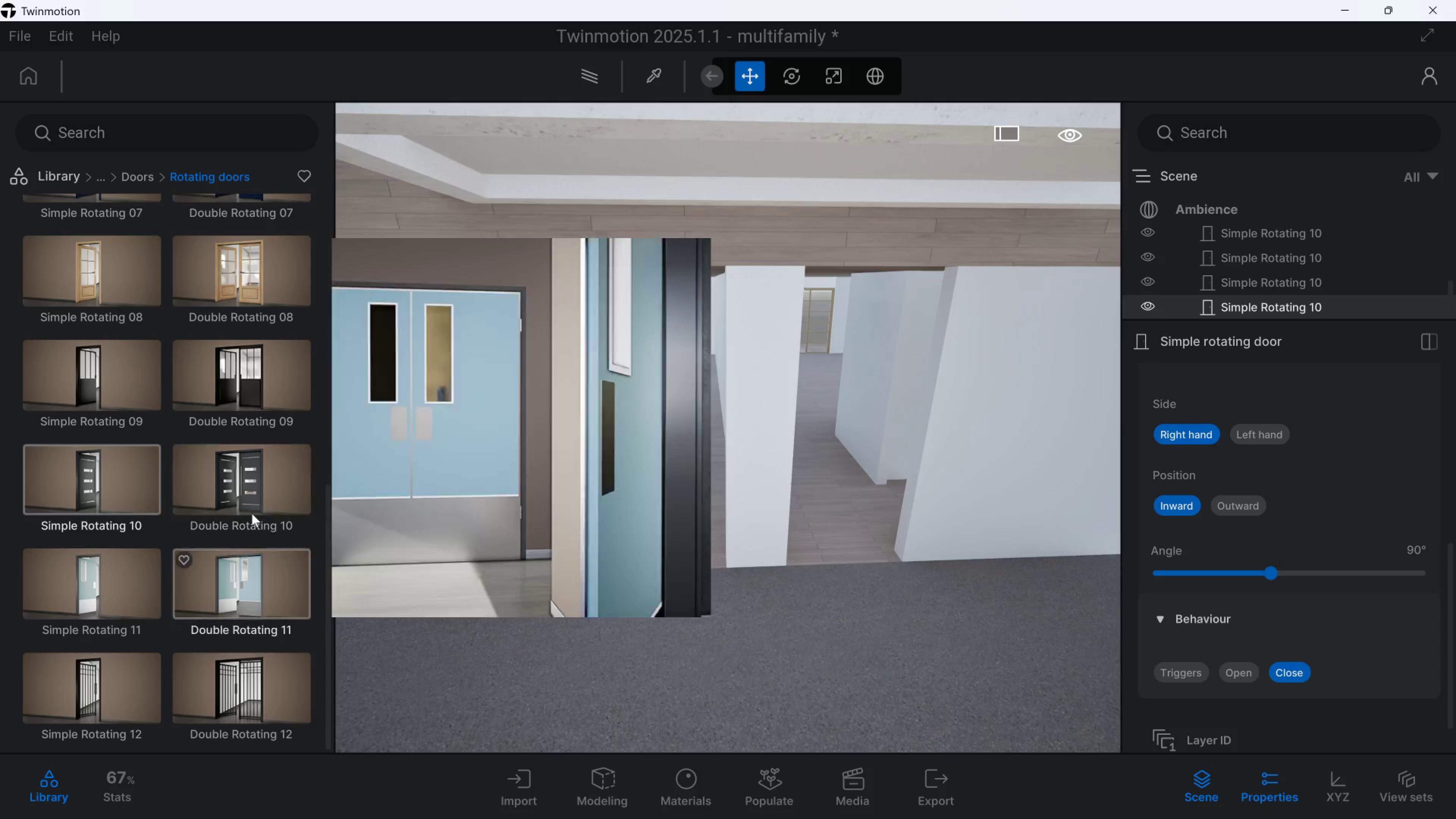 
left_click_drag(start_coordinate=[249, 498], to_coordinate=[245, 589])
 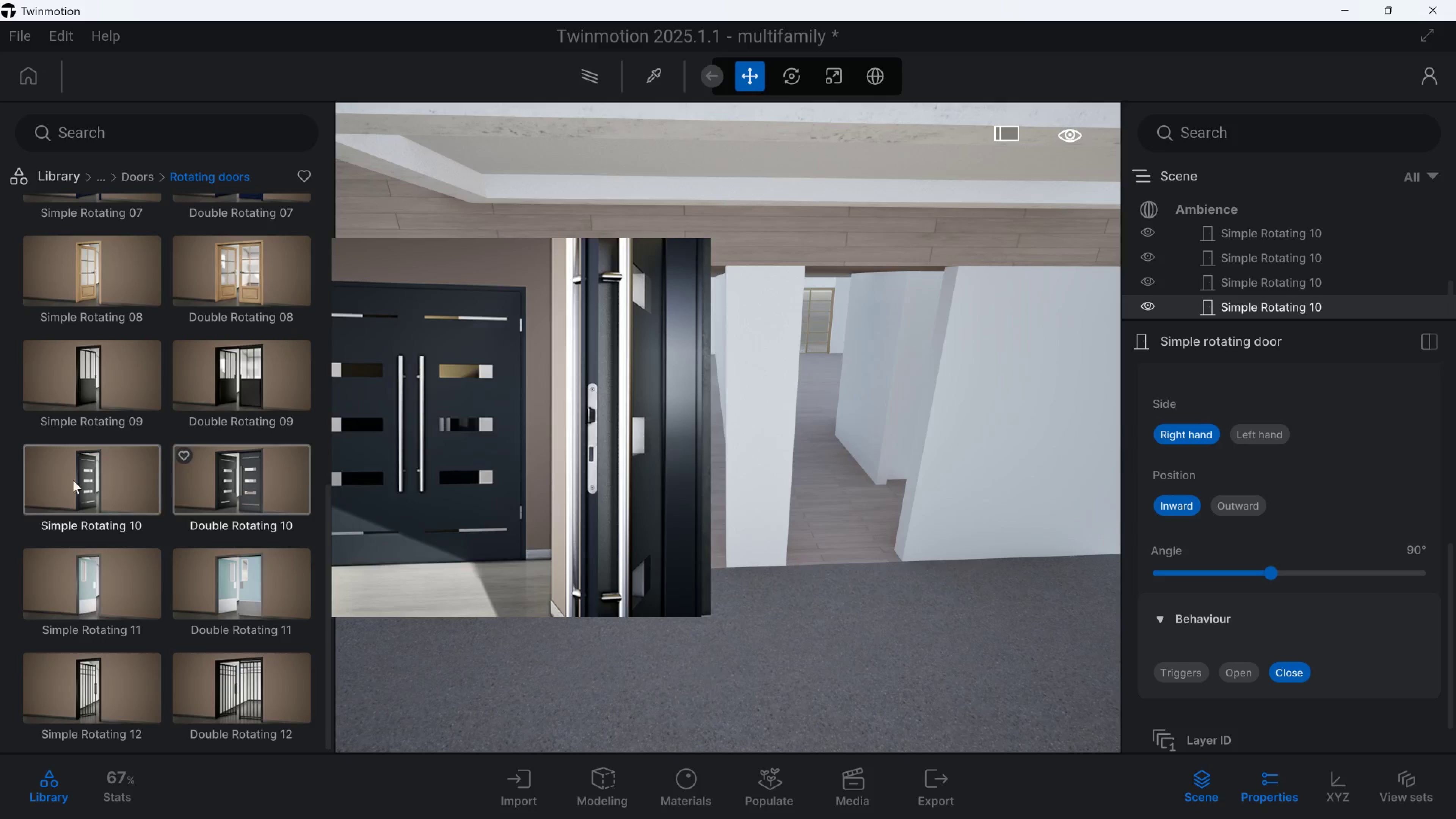 
left_click_drag(start_coordinate=[67, 479], to_coordinate=[675, 593])
 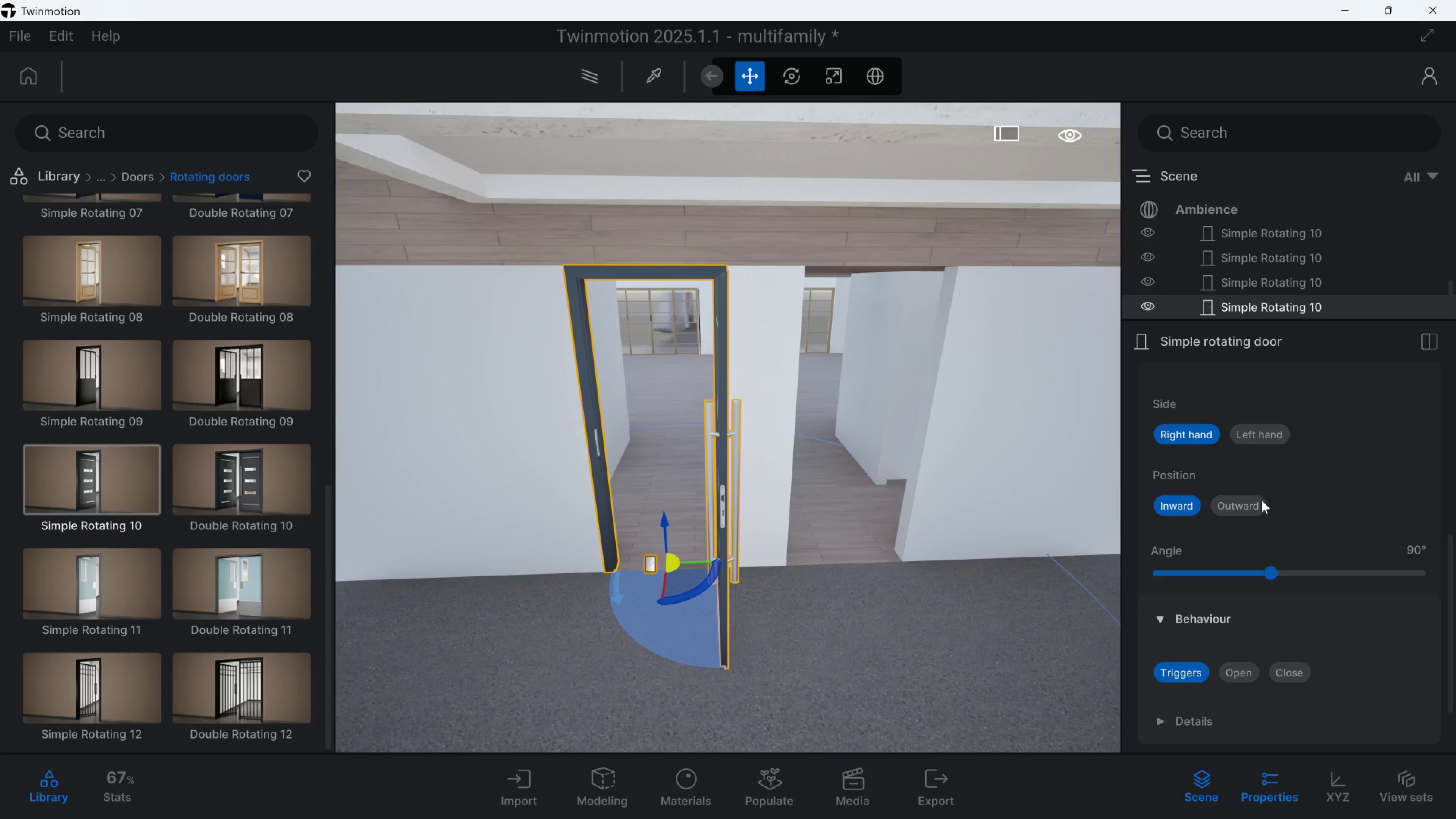 
left_click([1260, 440])
 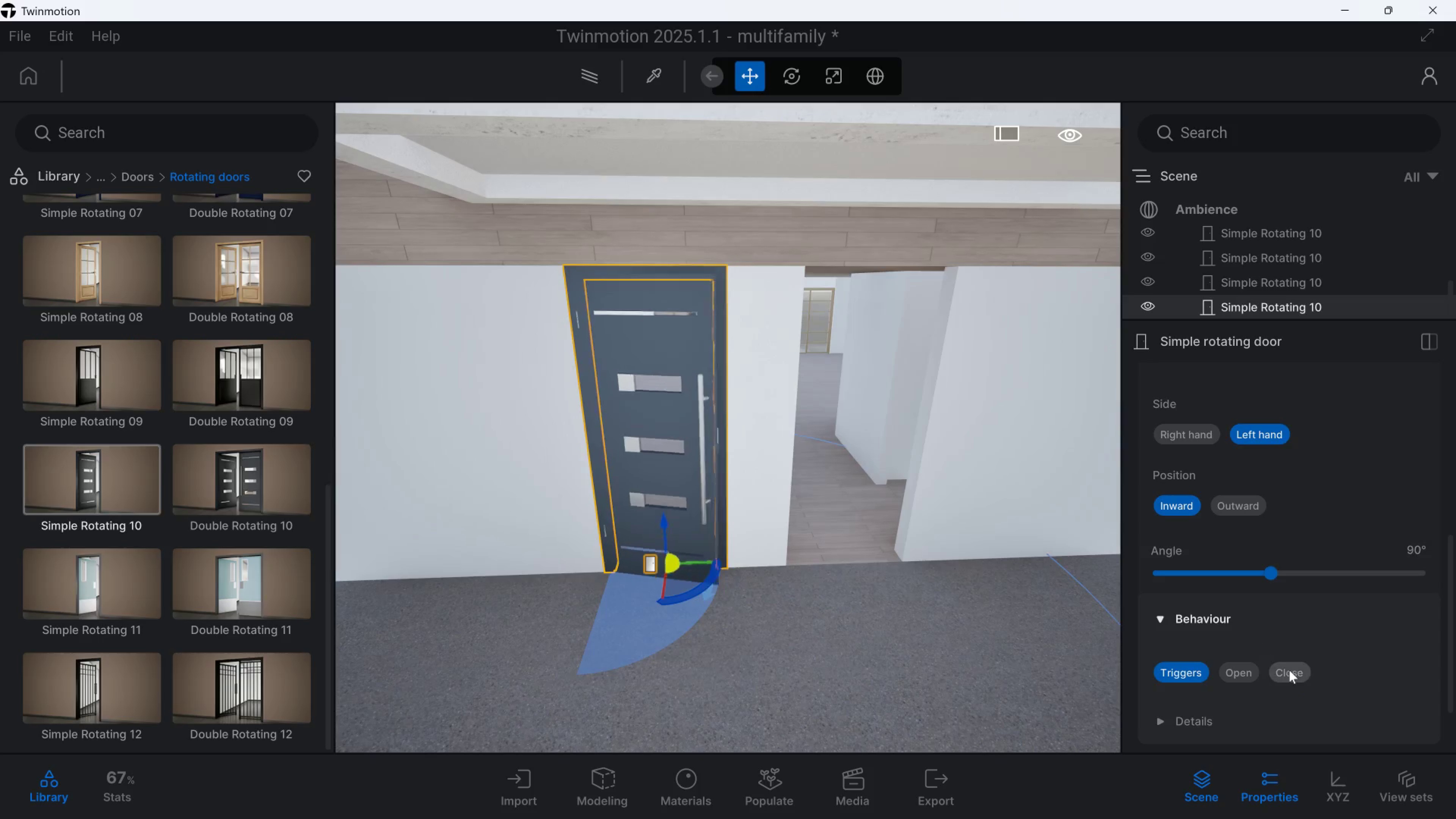 
left_click([1290, 671])
 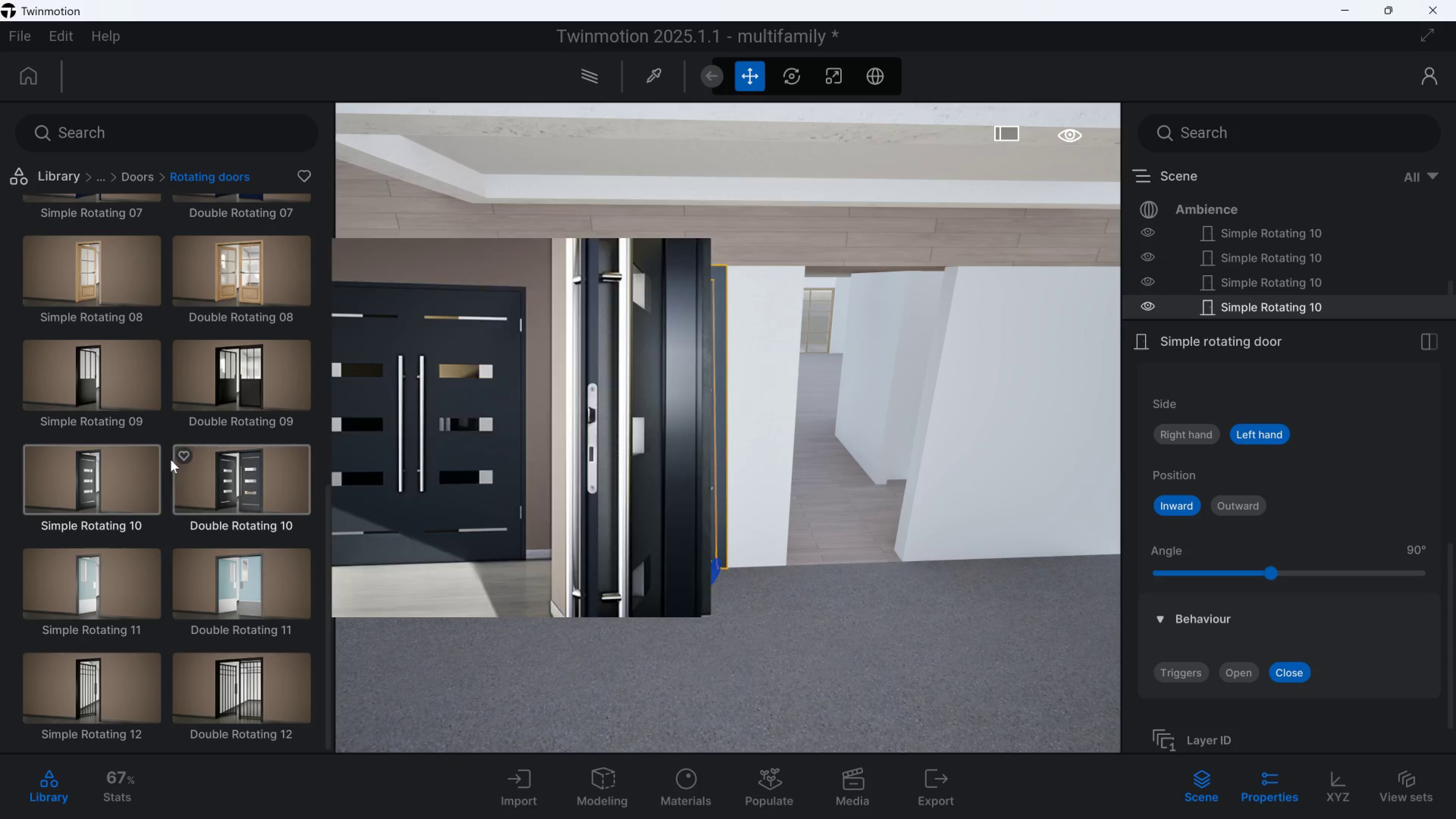 
left_click_drag(start_coordinate=[122, 485], to_coordinate=[901, 609])
 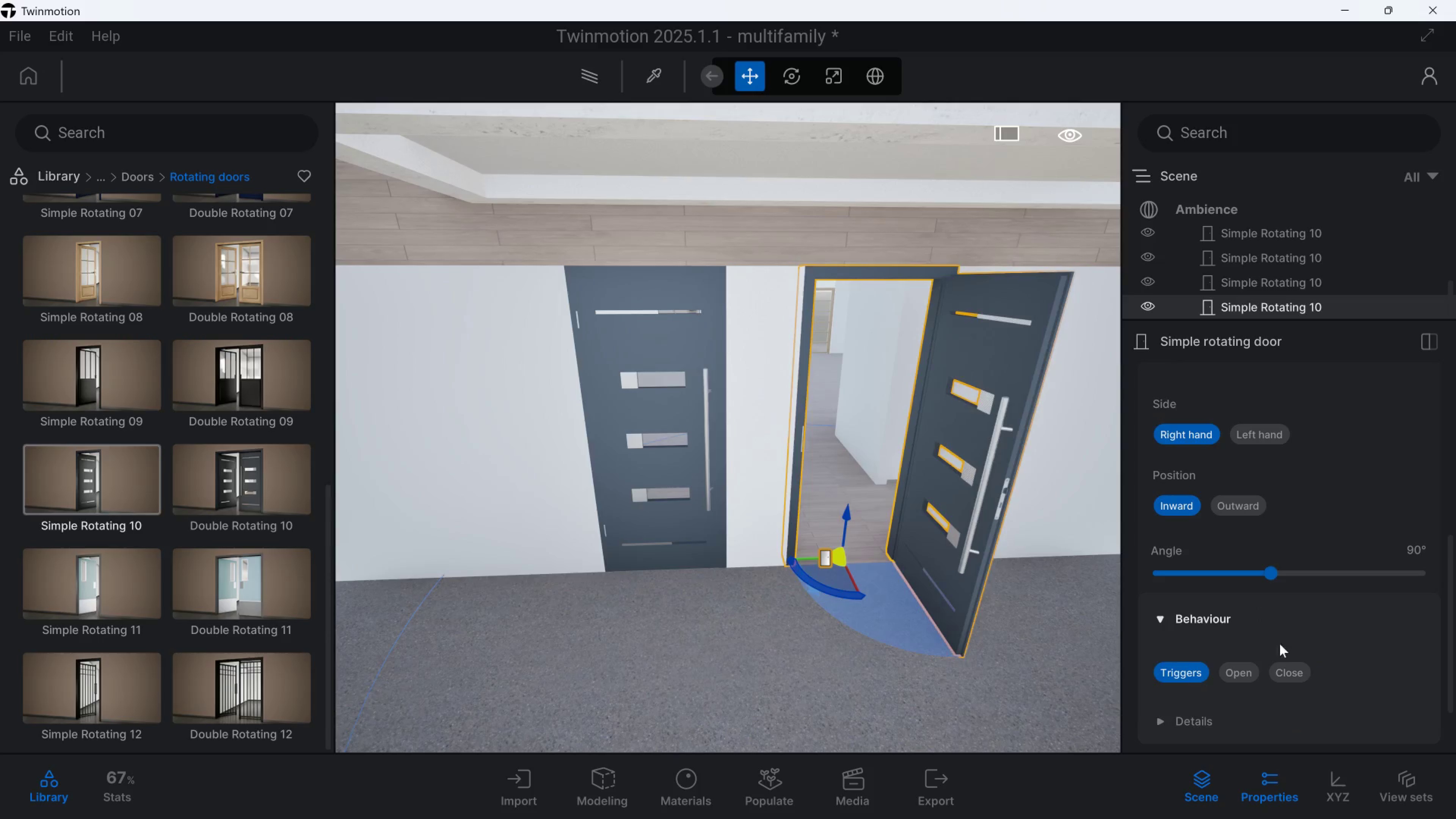 
left_click([1286, 665])
 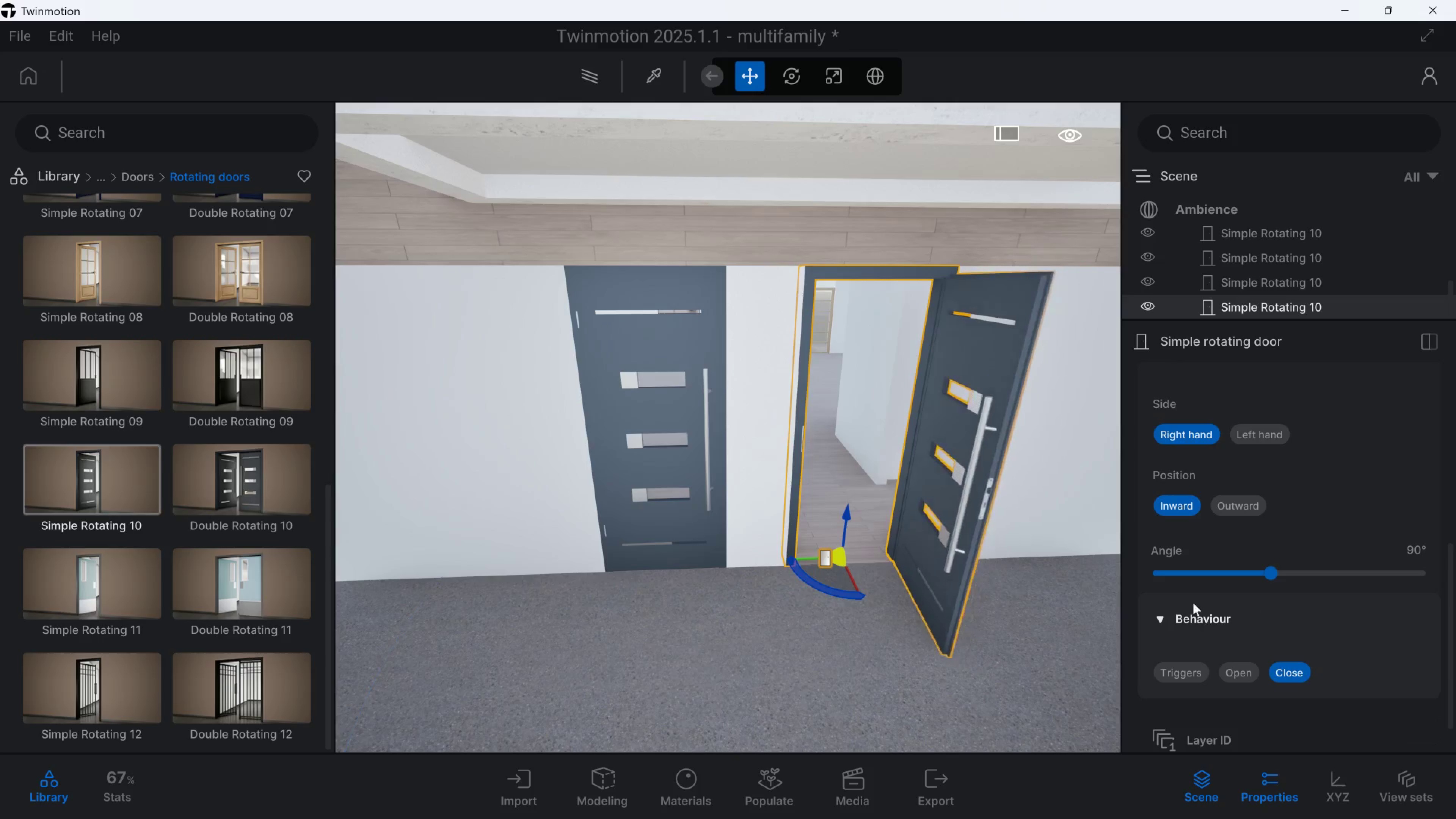 
hold_key(key=Q, duration=0.34)
 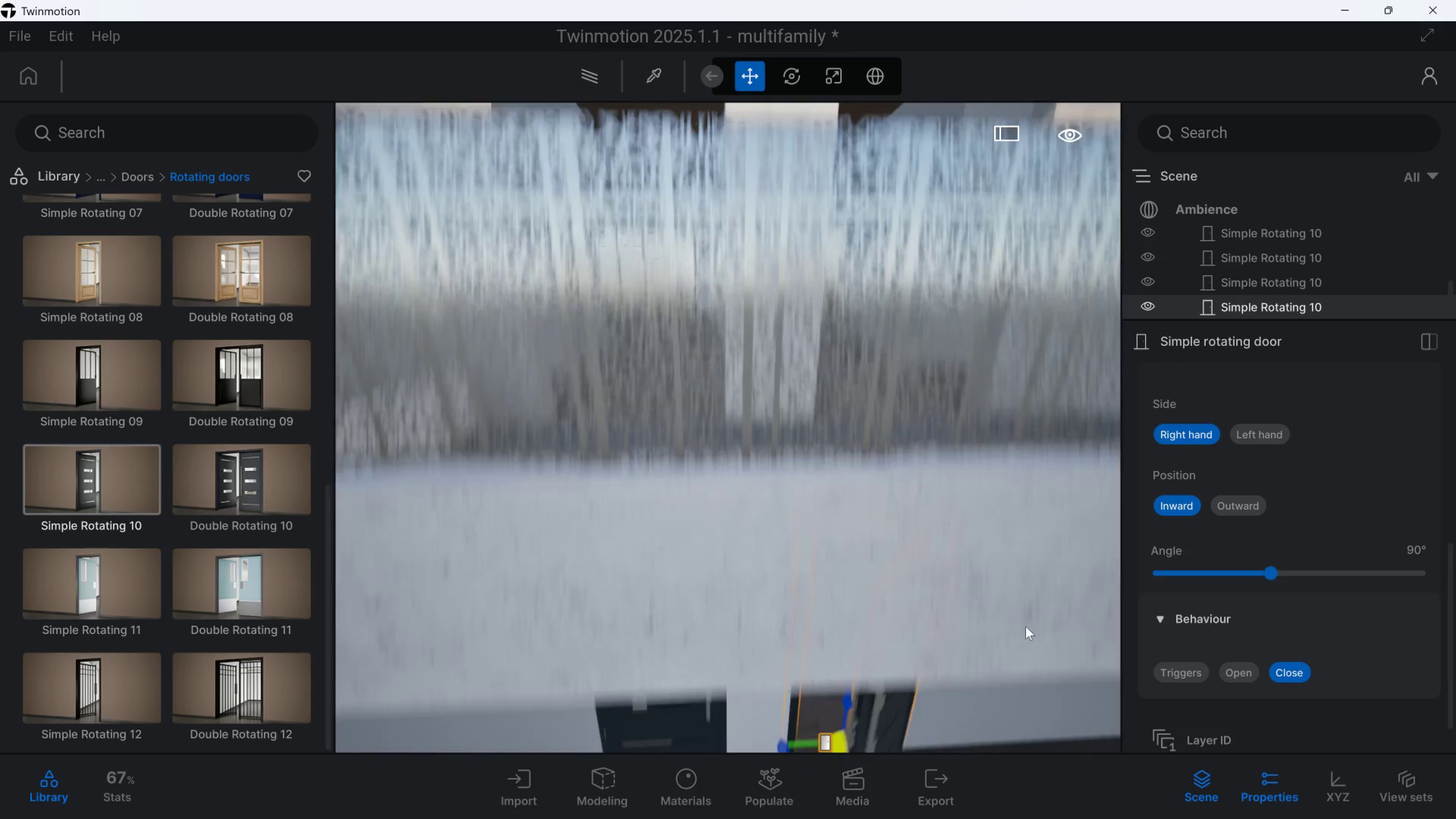 
type(qsq)
 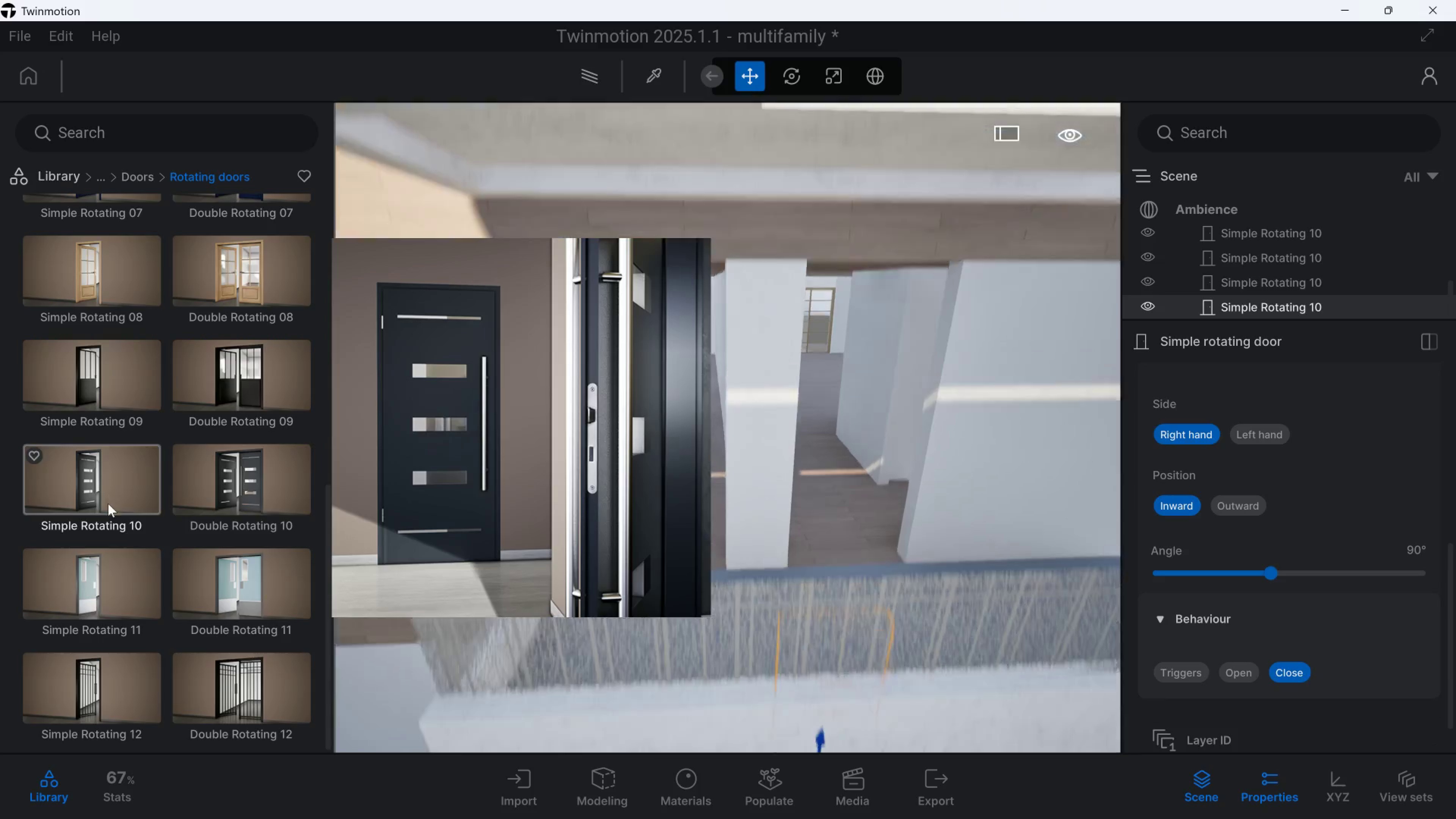 
left_click_drag(start_coordinate=[108, 507], to_coordinate=[755, 617])
 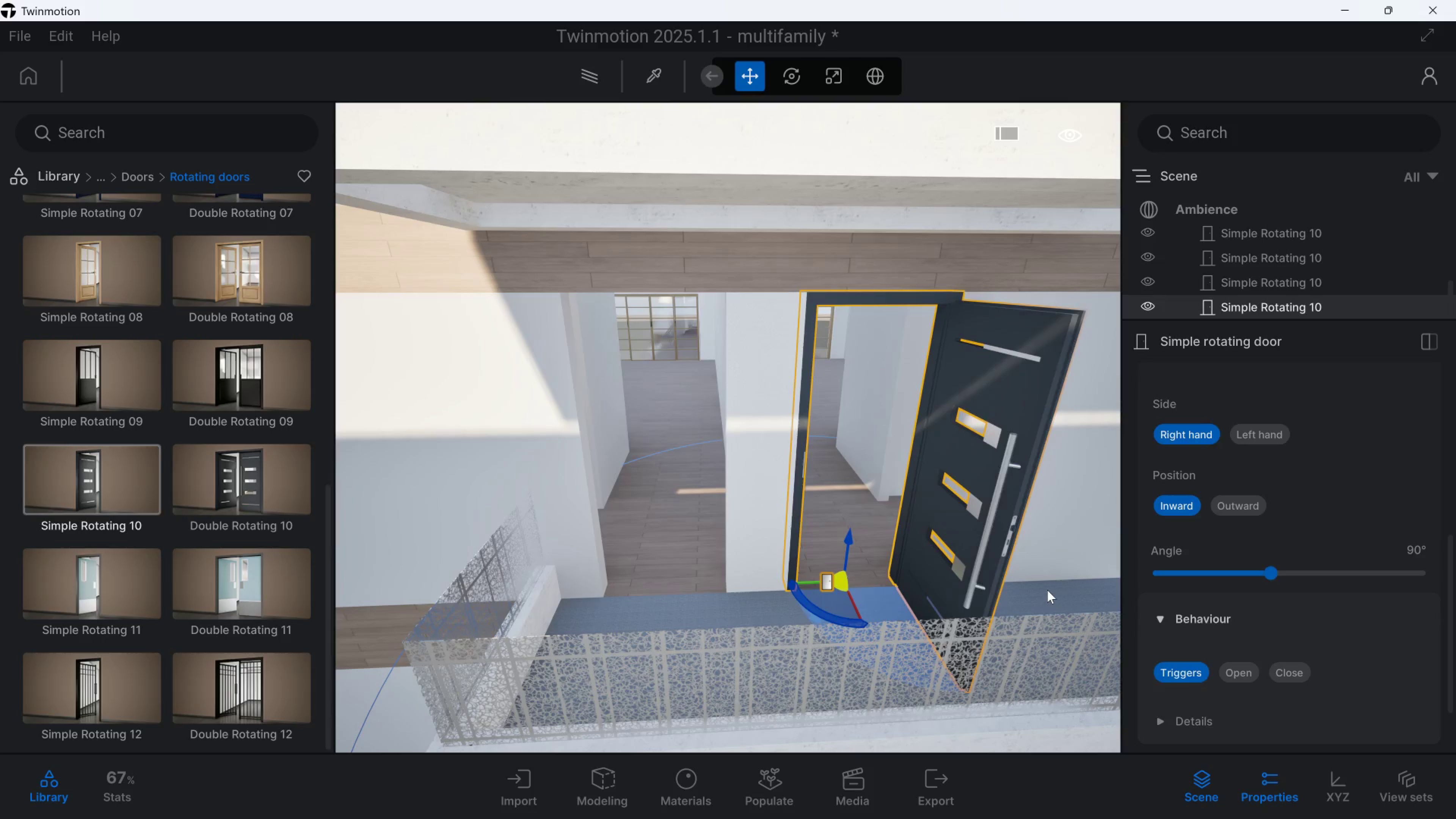 
left_click([1295, 675])
 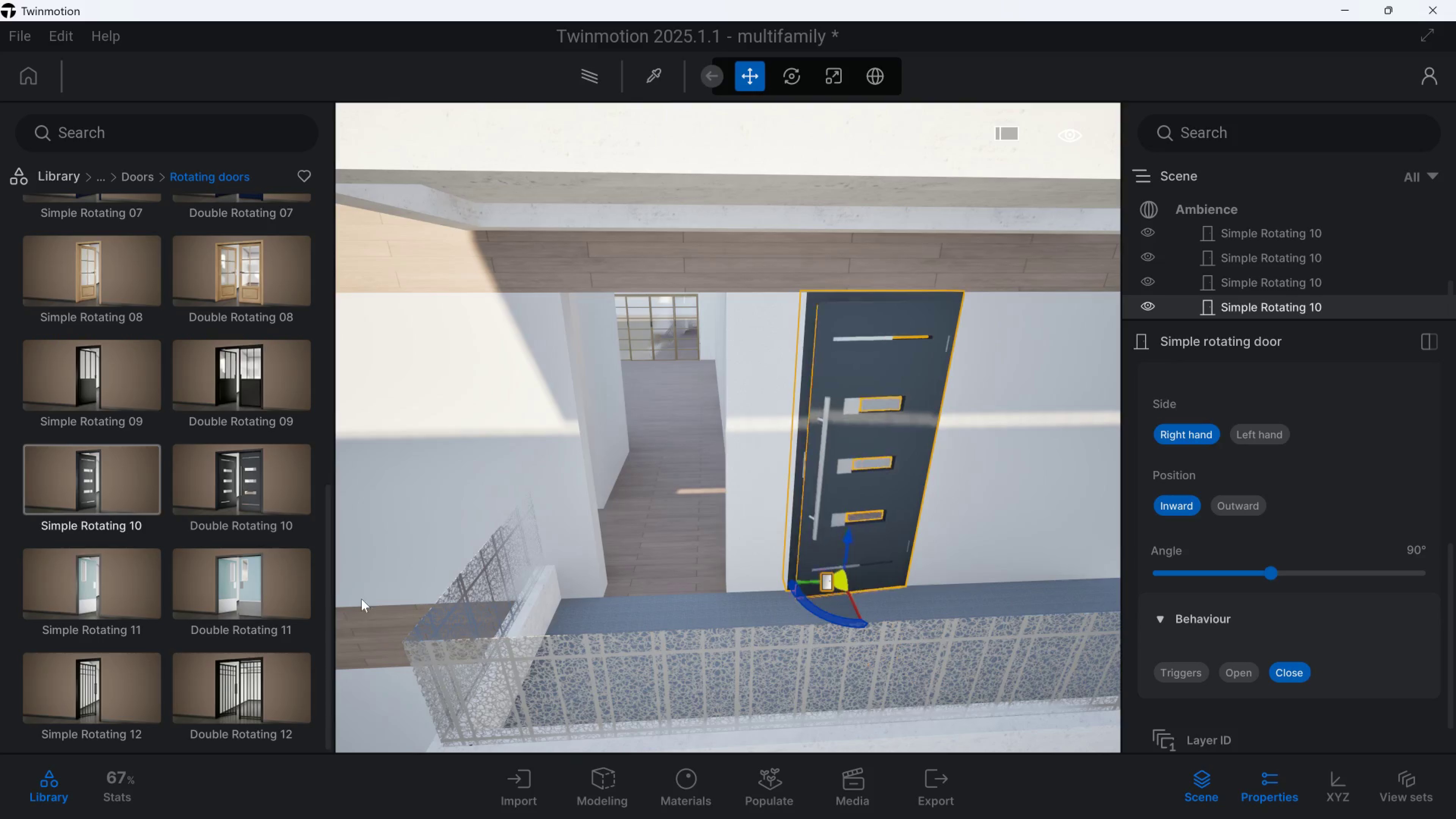 
left_click_drag(start_coordinate=[78, 490], to_coordinate=[624, 615])
 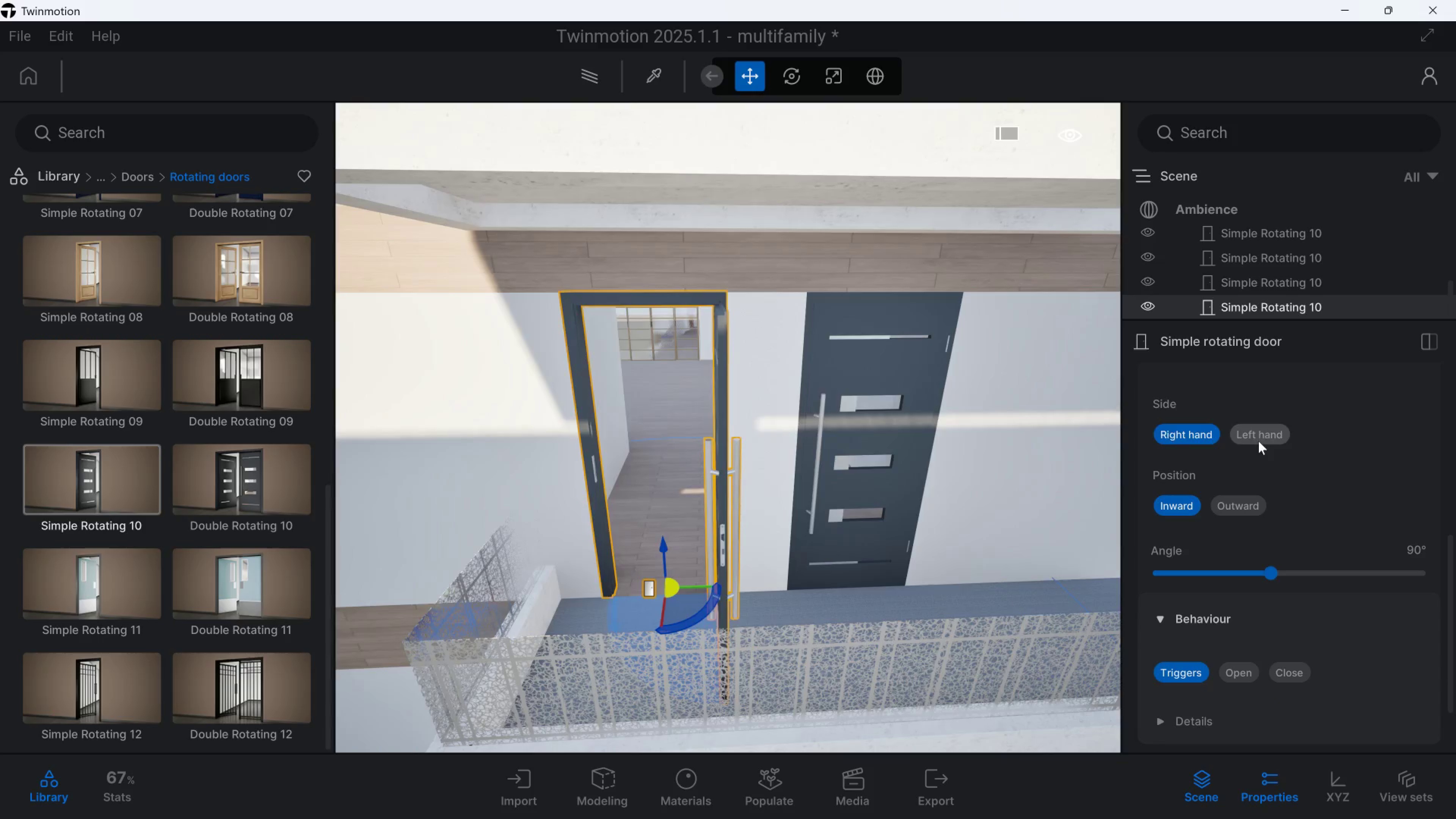 
double_click([1278, 668])
 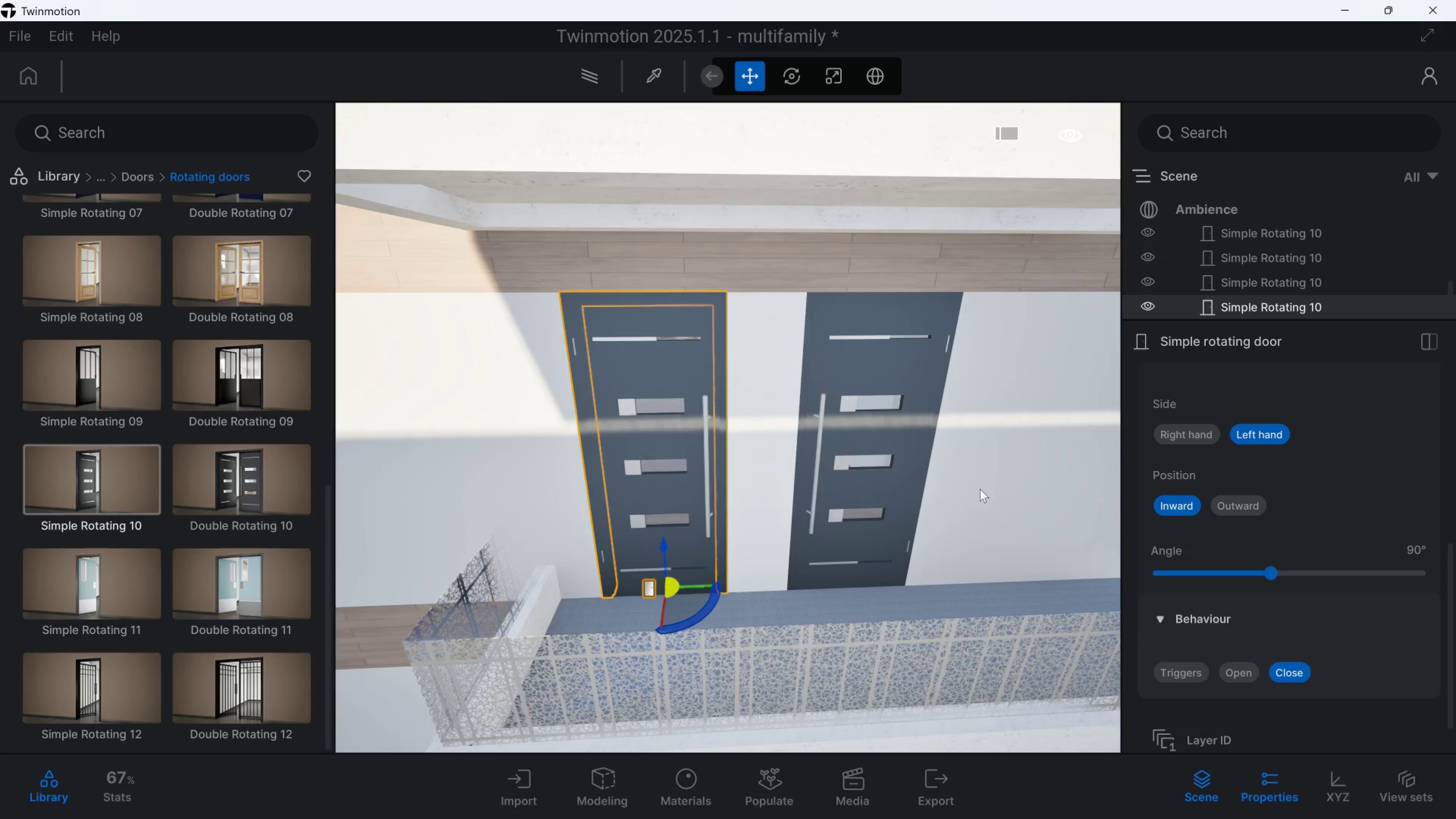 
hold_key(key=Q, duration=0.45)
 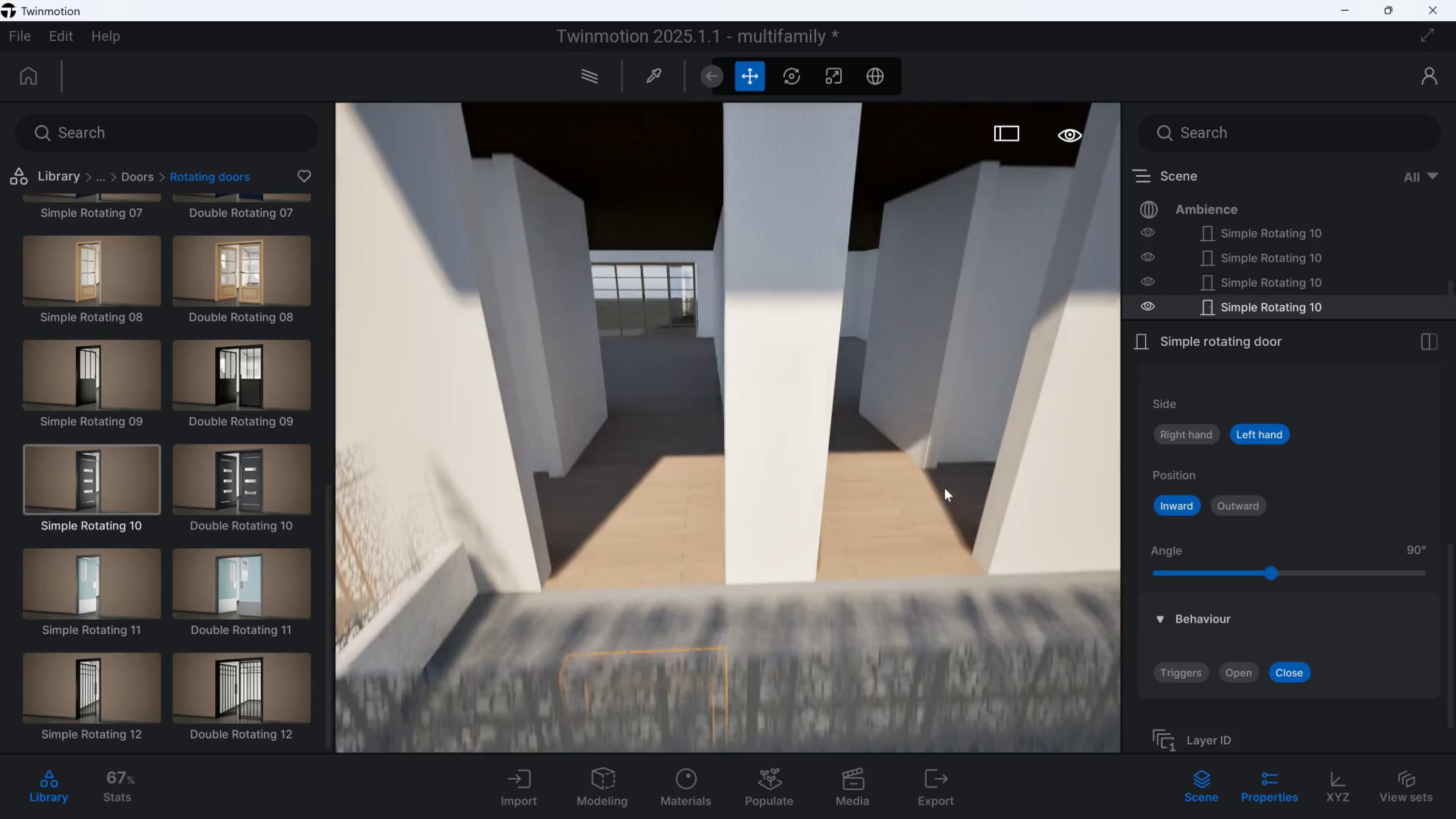 
type(qsseq)
 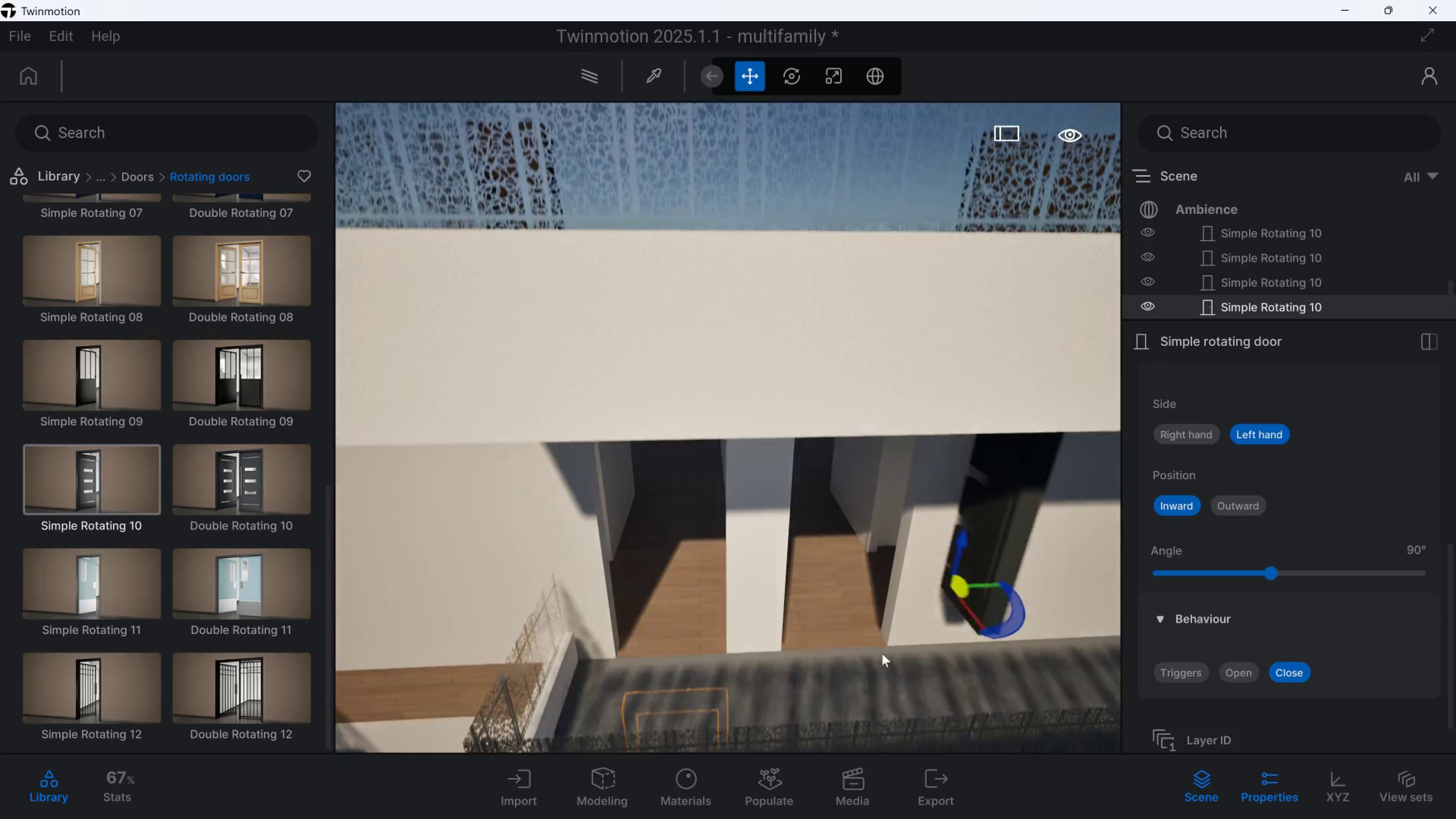 
left_click_drag(start_coordinate=[110, 477], to_coordinate=[680, 663])
 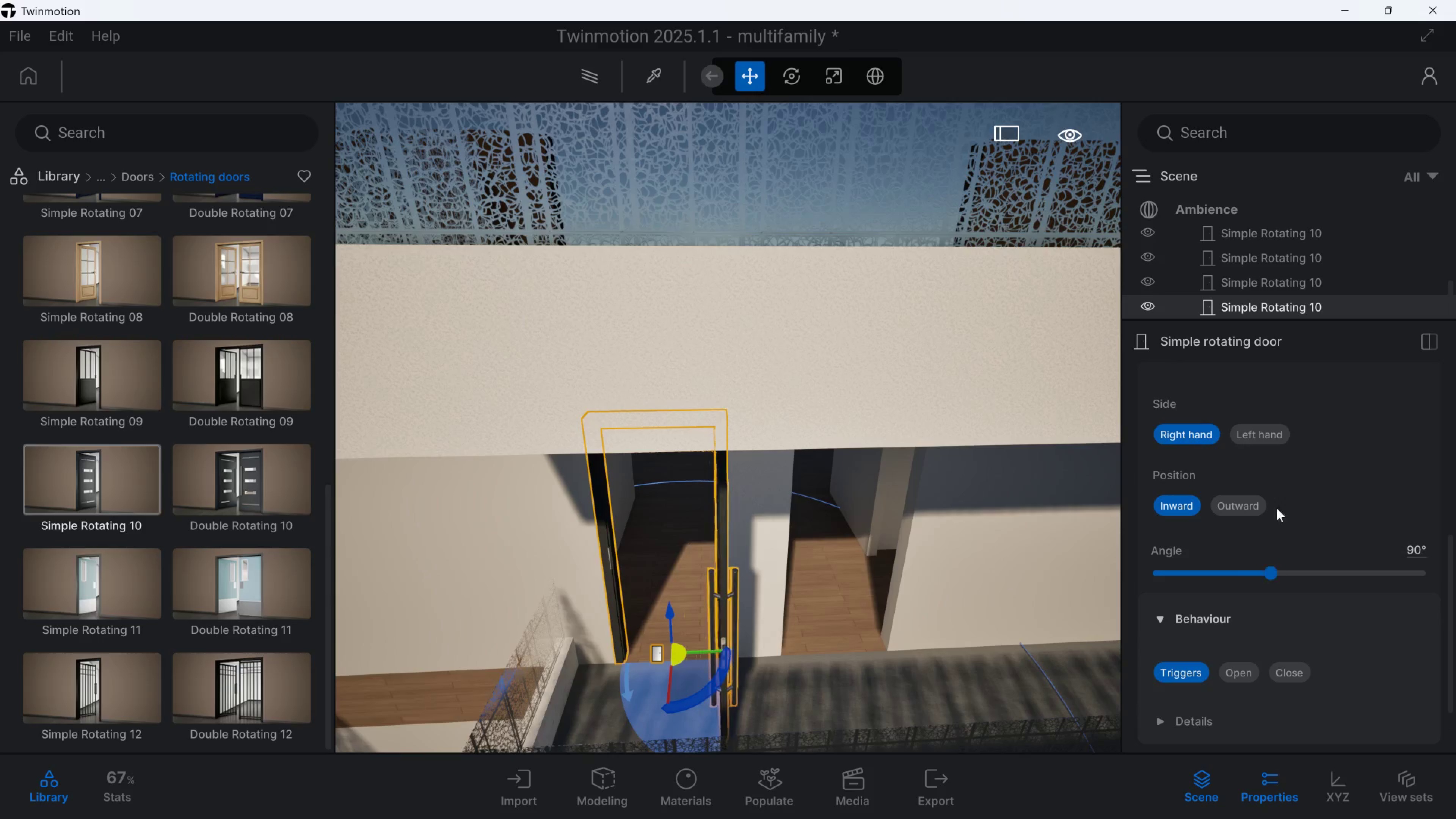 
left_click([1251, 445])
 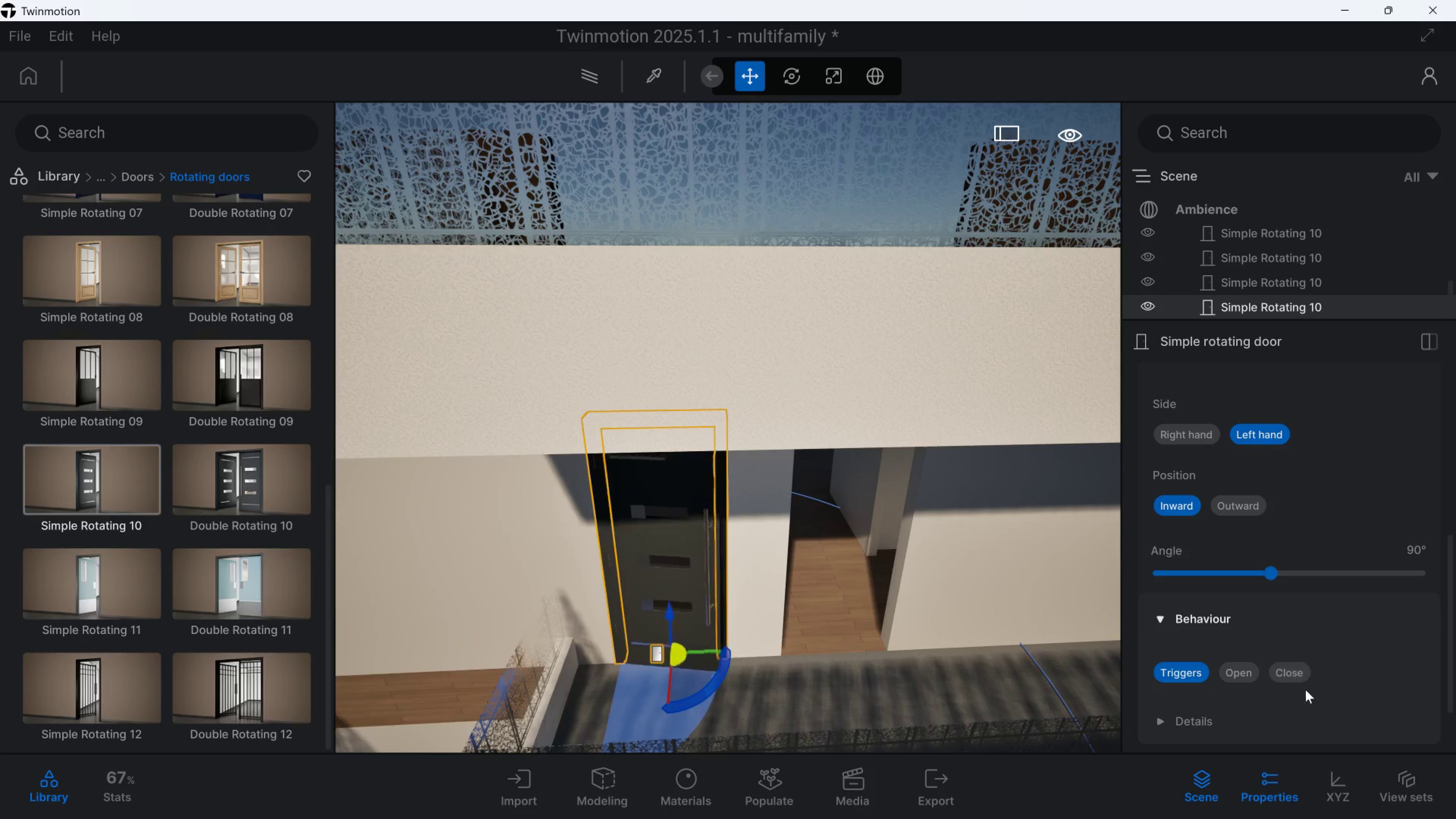 
left_click([1296, 668])
 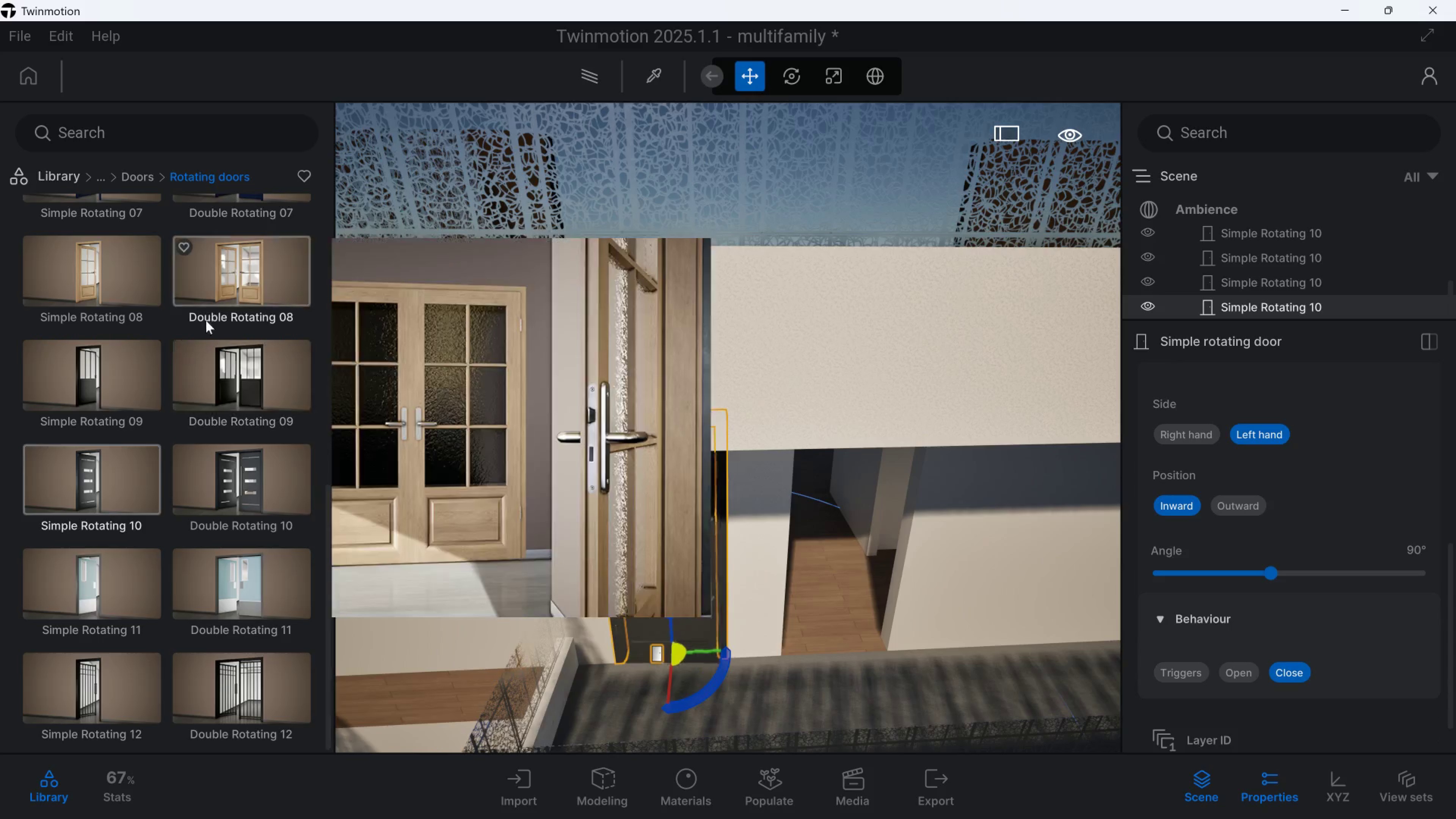 
left_click_drag(start_coordinate=[125, 380], to_coordinate=[119, 404])
 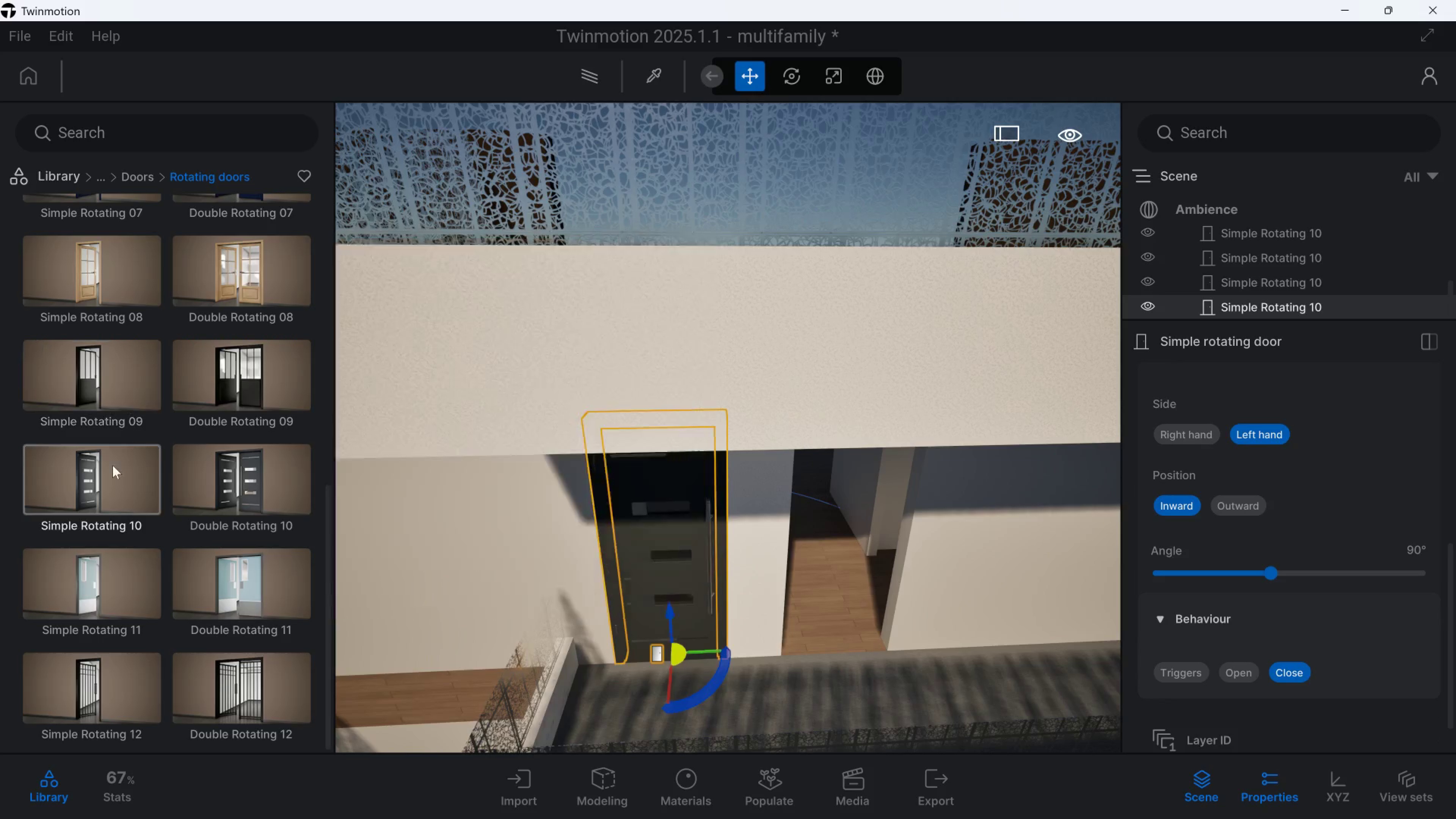 
left_click_drag(start_coordinate=[113, 465], to_coordinate=[891, 696])
 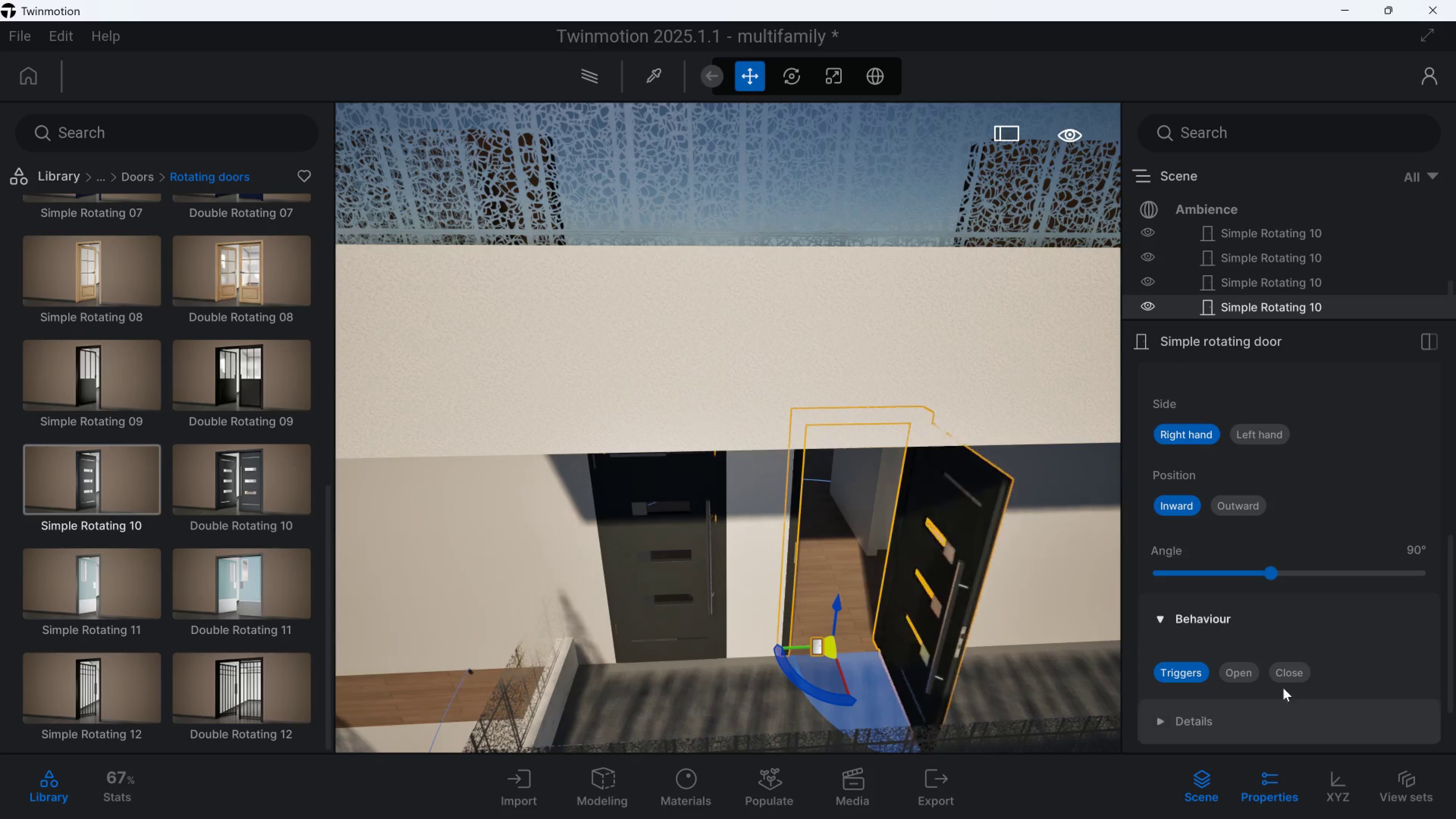 
left_click([1285, 680])
 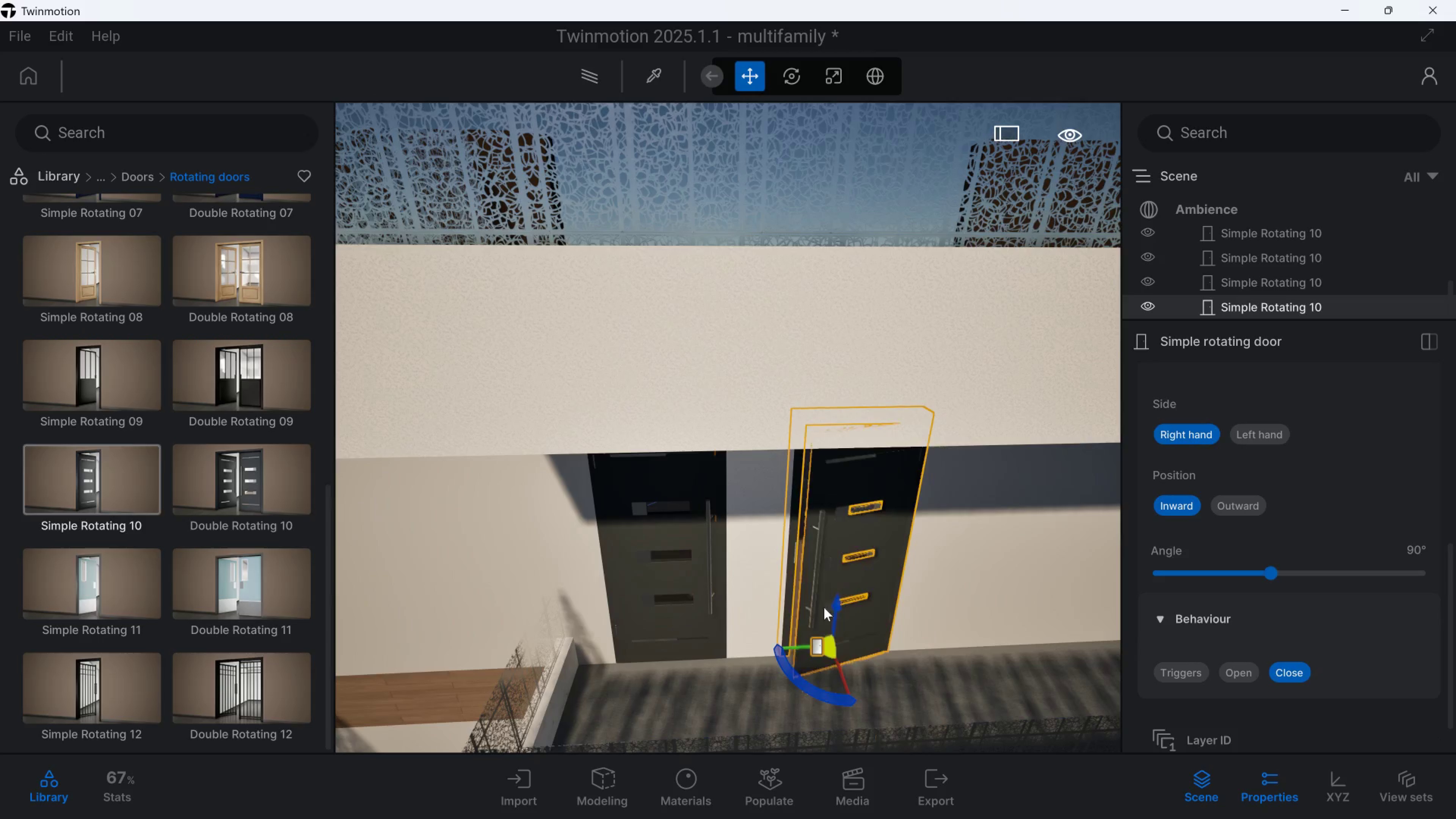 
hold_key(key=S, duration=0.47)
 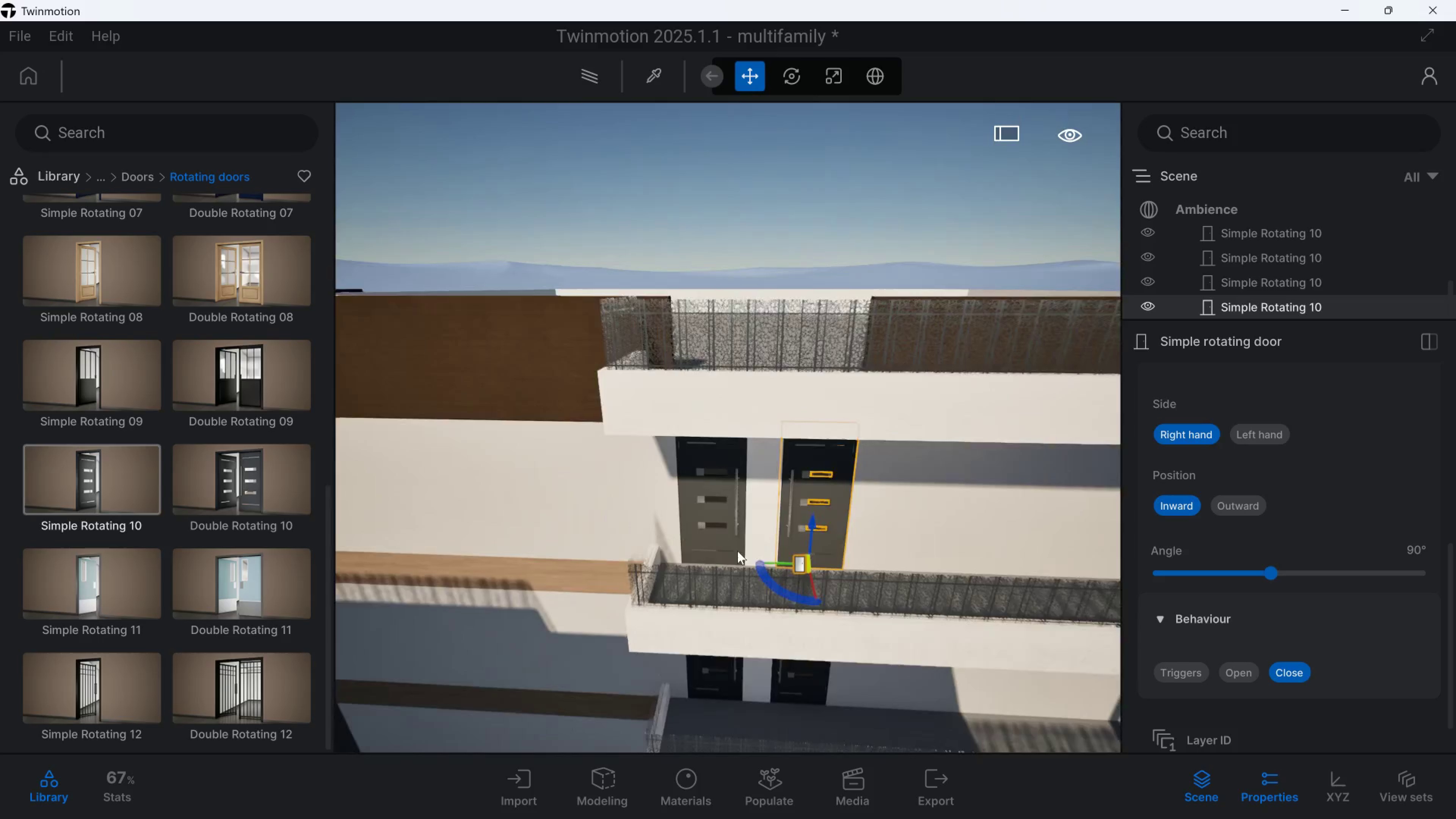 
key(W)
 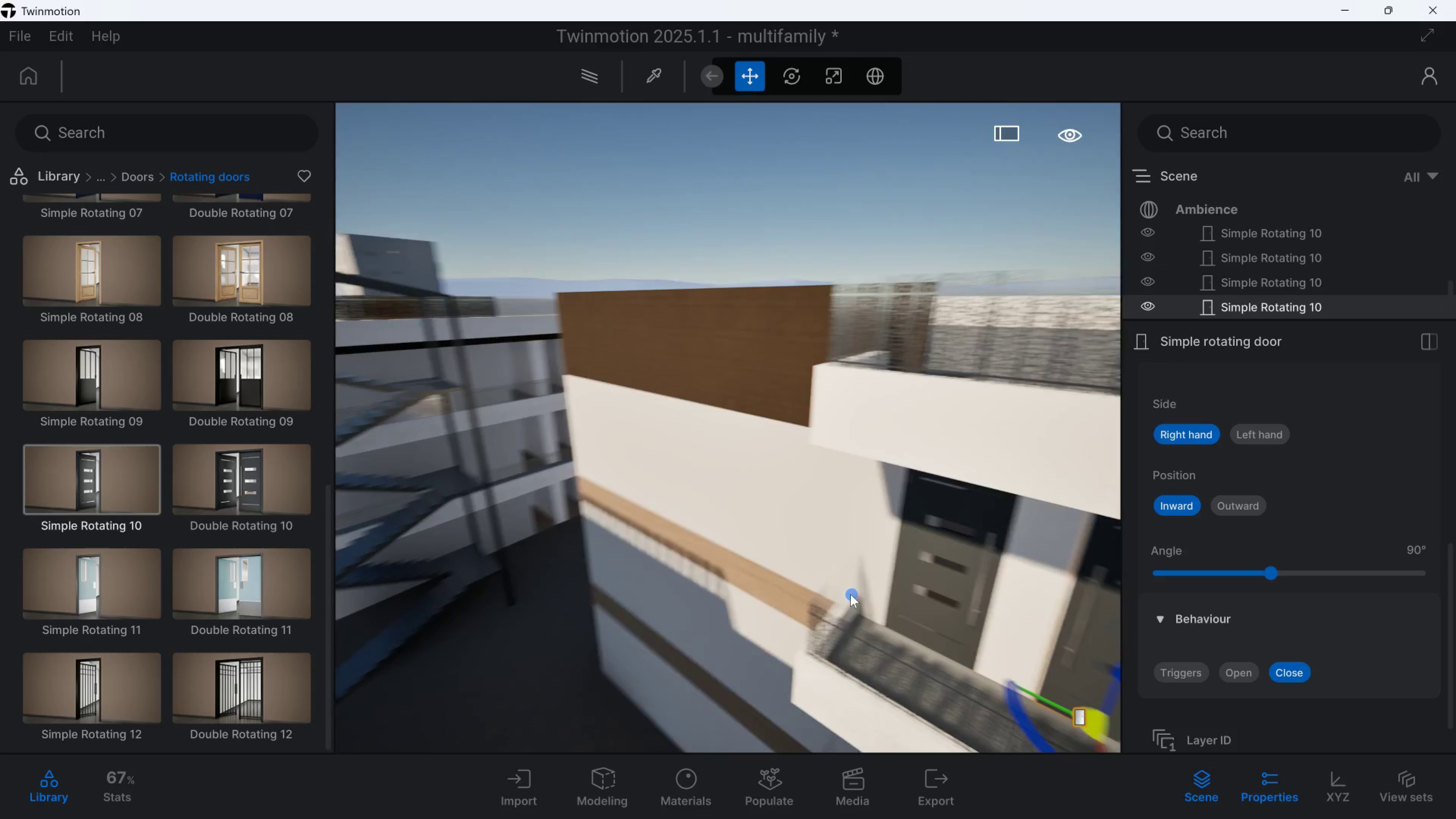 
key(Alt+AltLeft)
 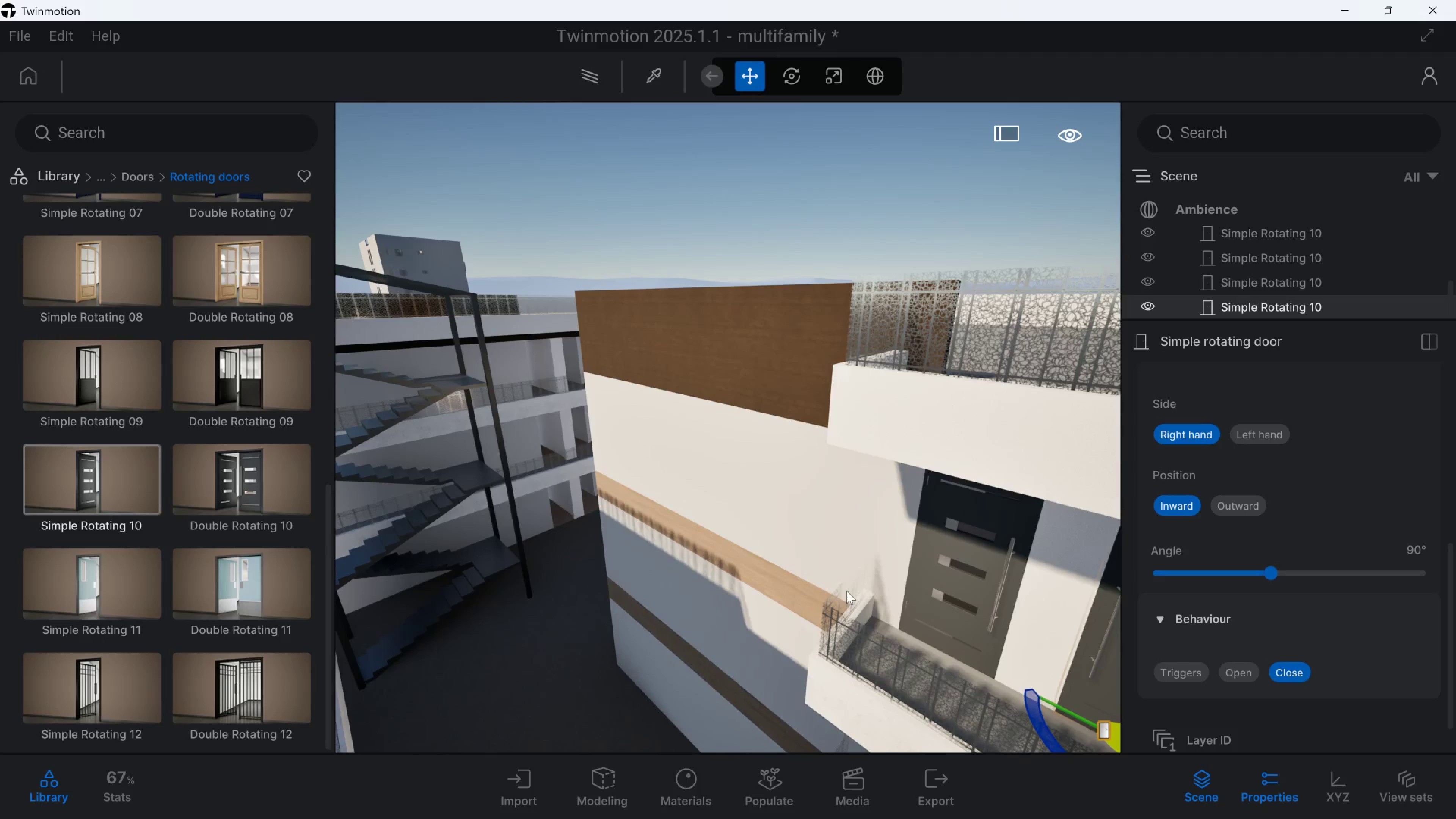 
key(Meta+MetaLeft)
 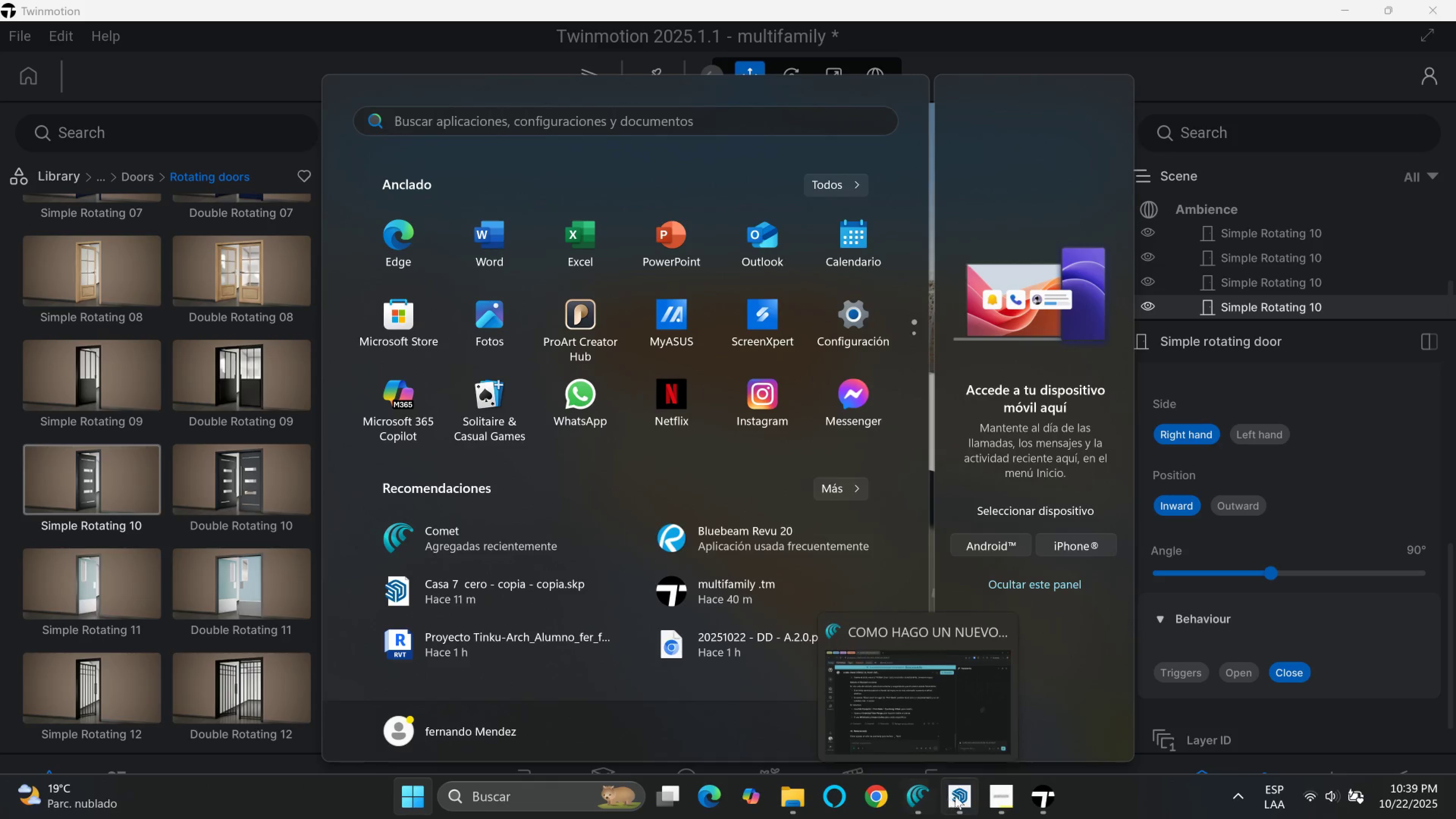 
left_click([922, 797])
 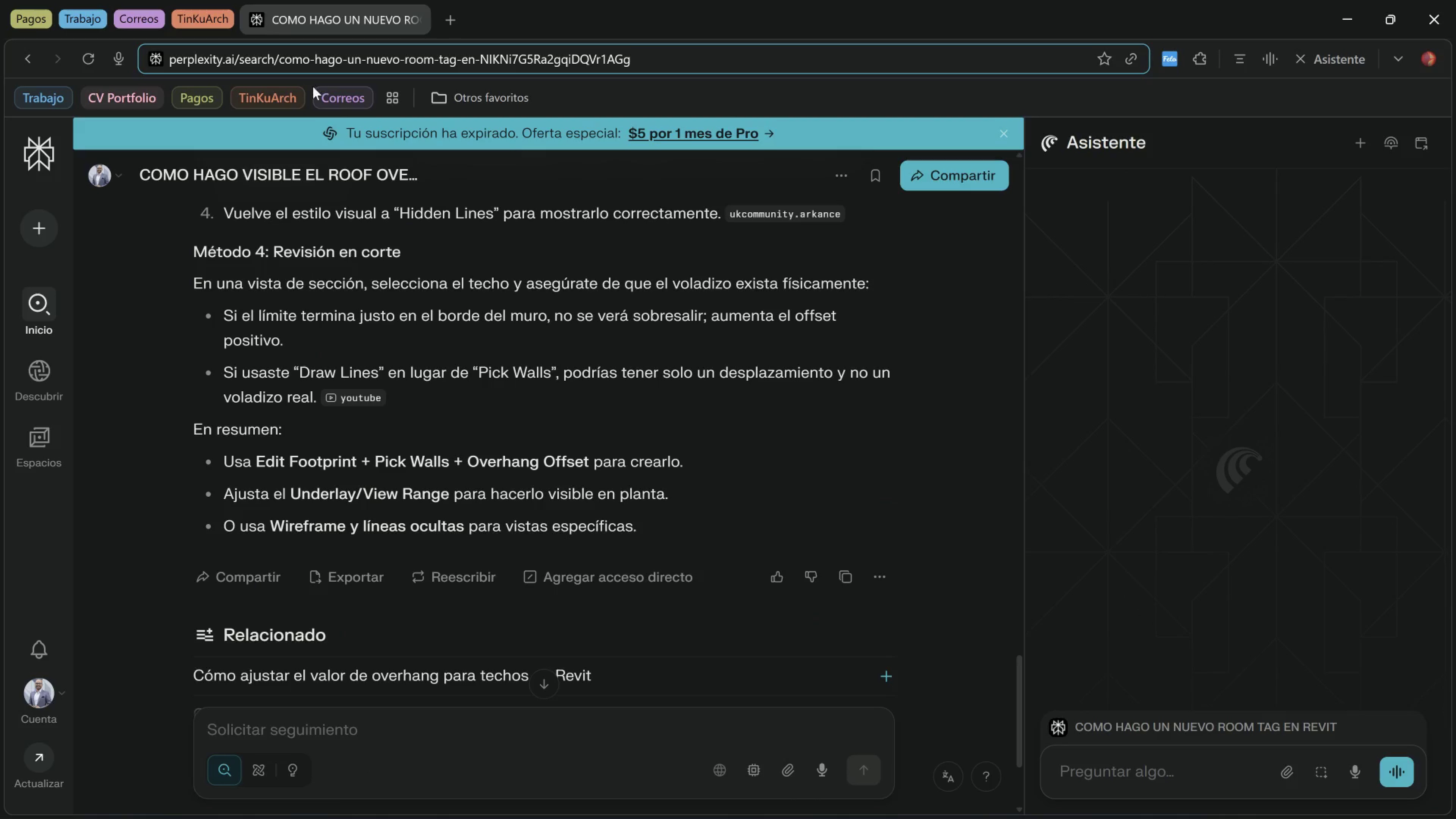 
left_click([211, 17])
 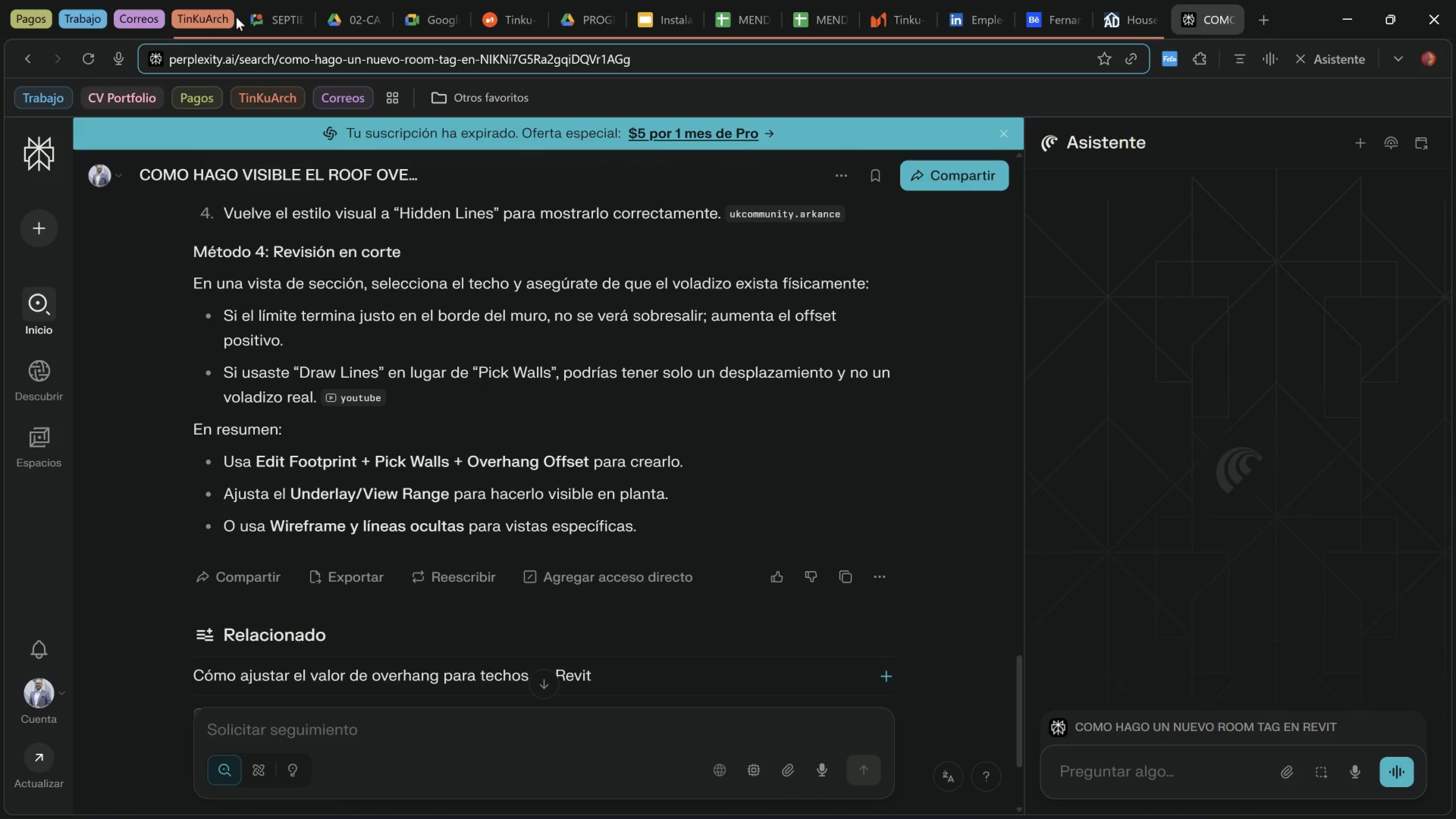 
left_click([261, 17])
 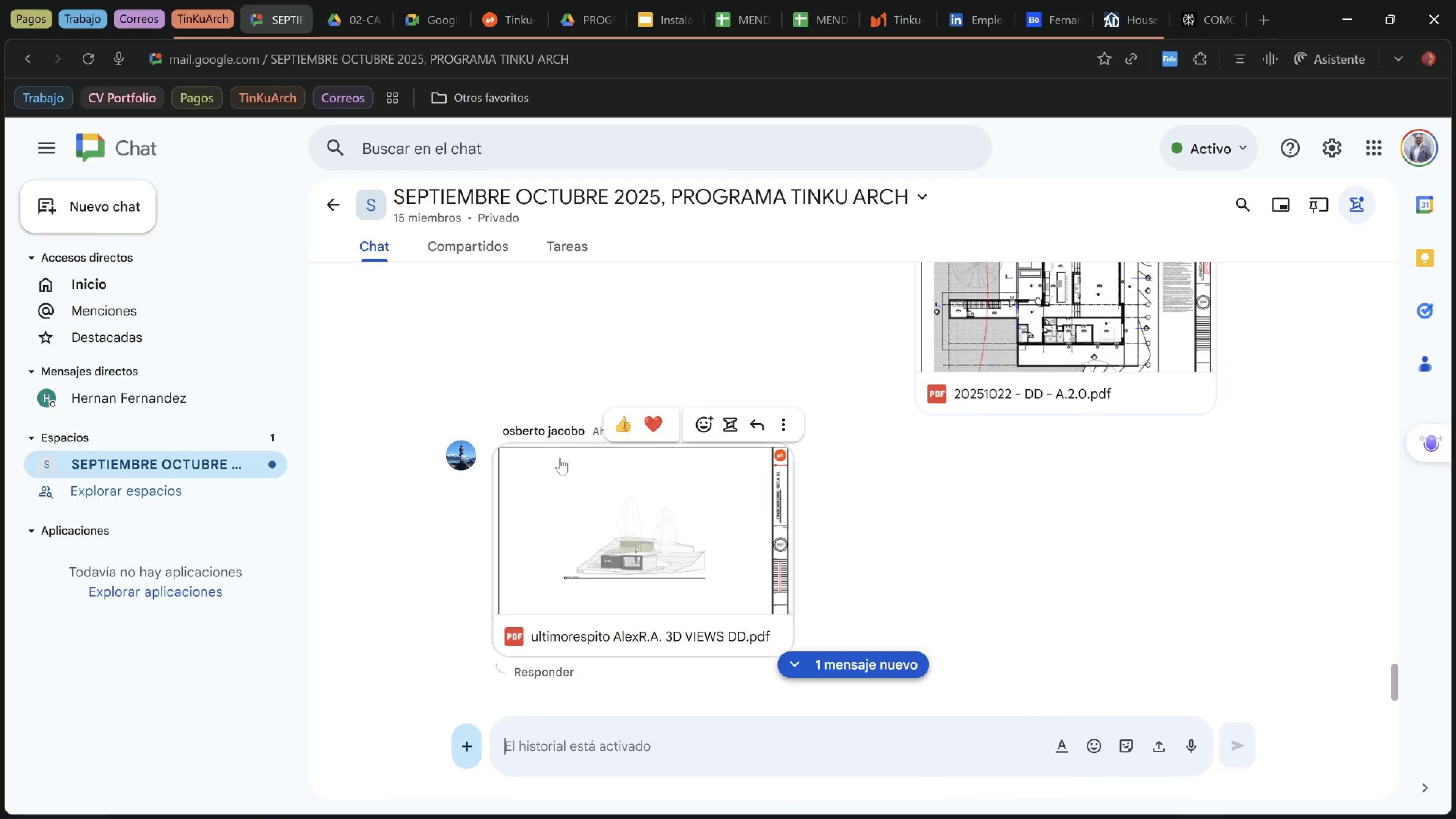 
scroll: coordinate [654, 513], scroll_direction: up, amount: 1.0
 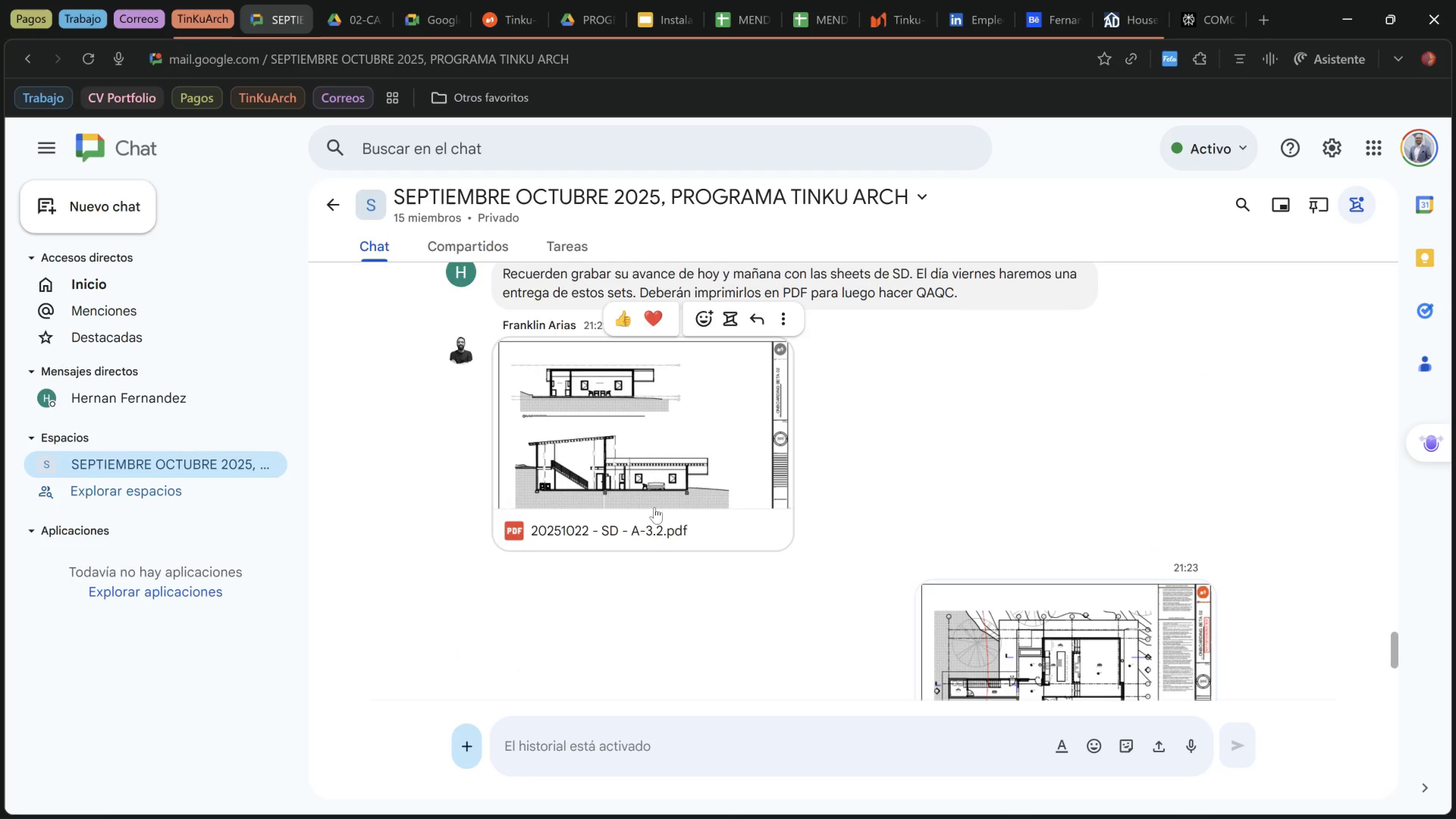 
scroll: coordinate [656, 502], scroll_direction: down, amount: 4.0
 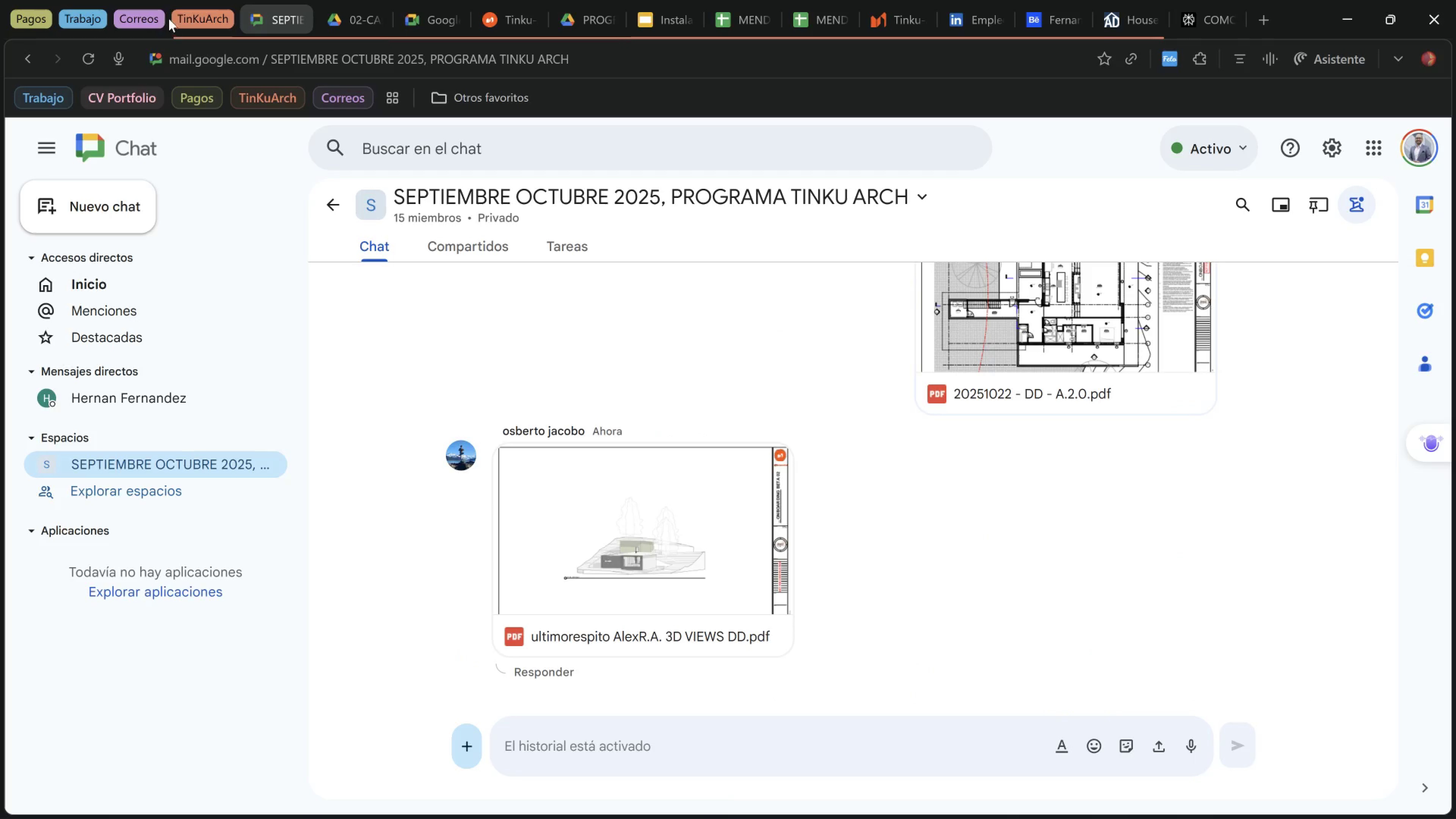 
left_click([195, 16])
 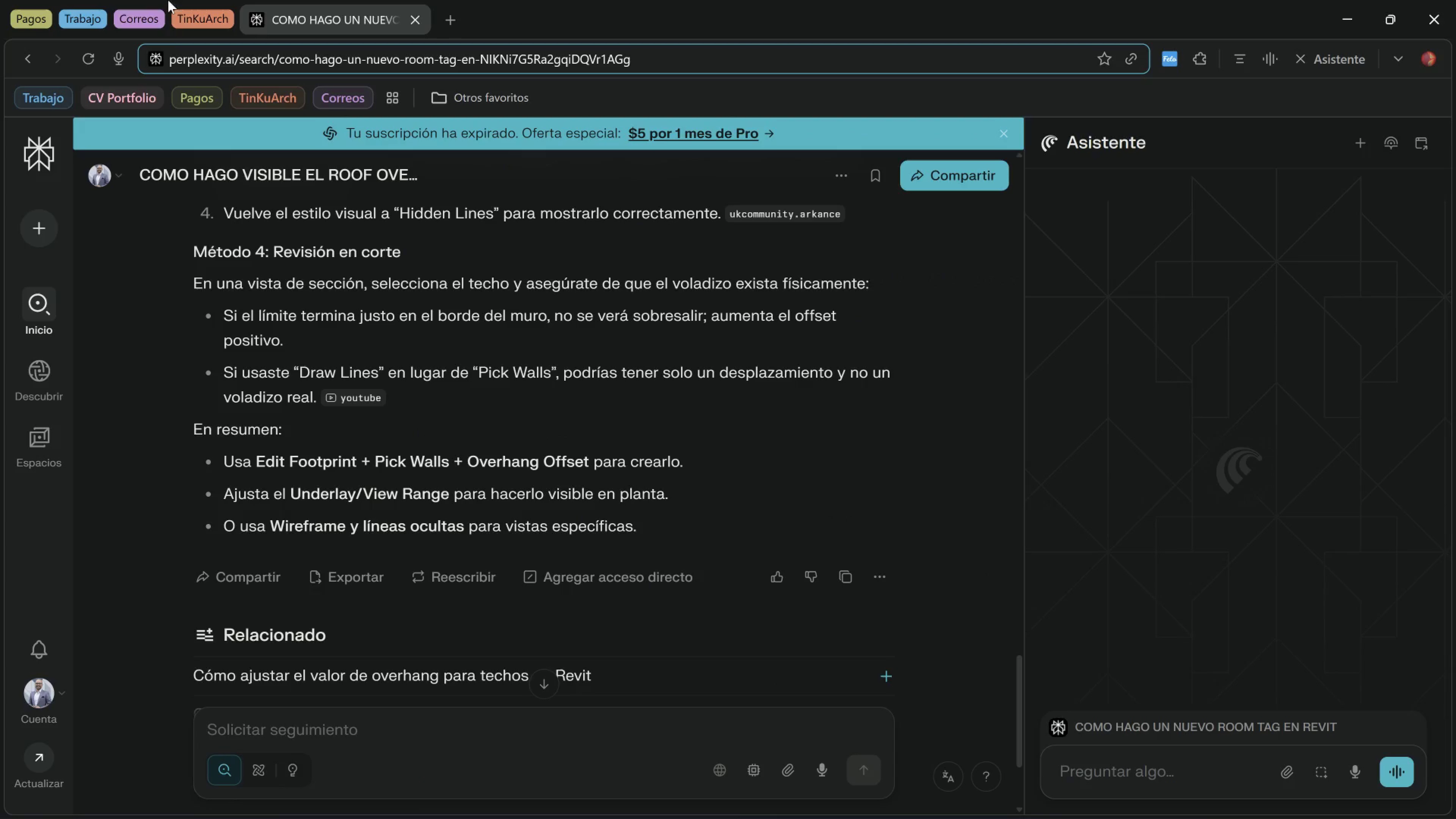 
left_click([85, 23])
 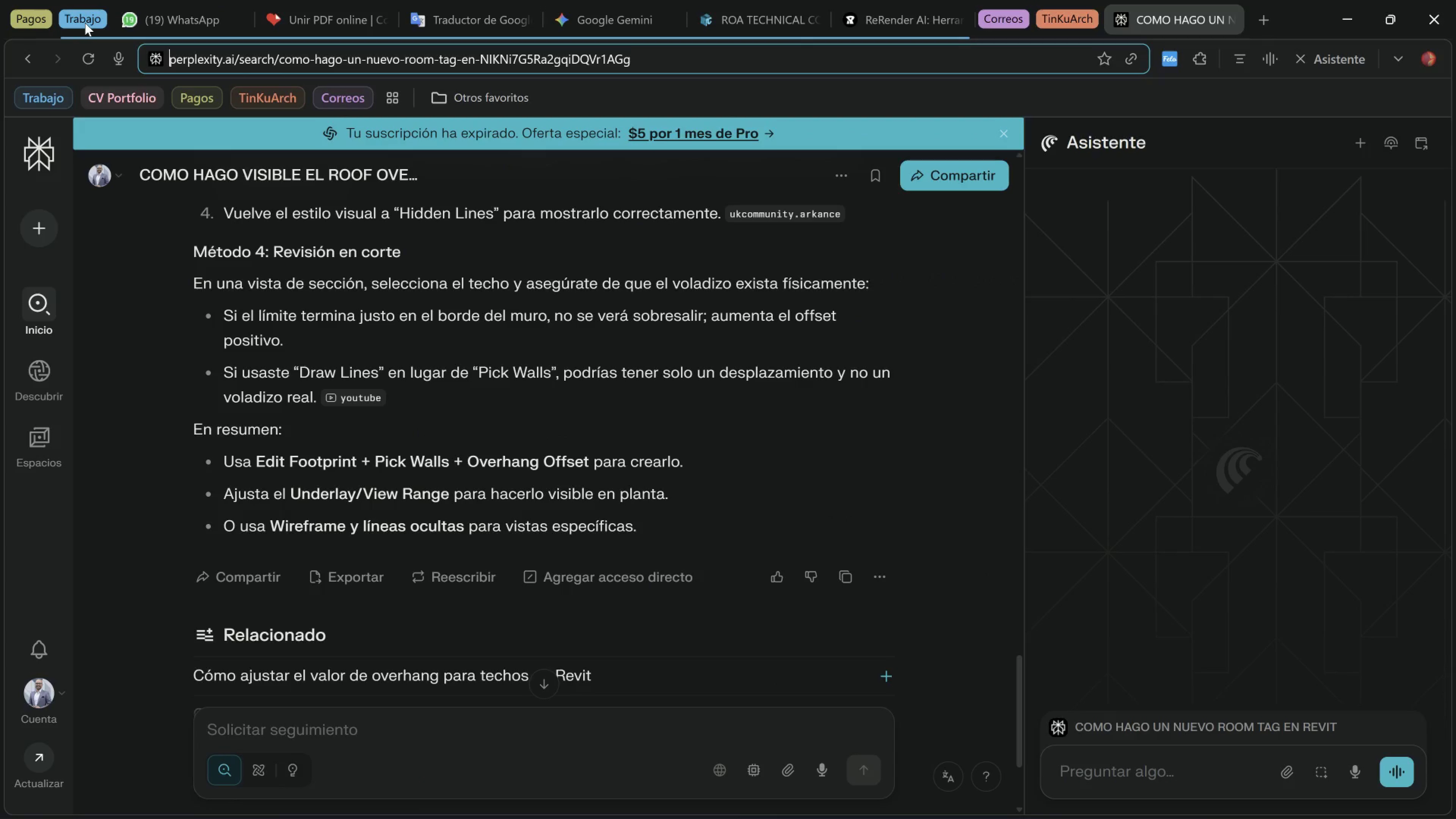 
left_click([85, 23])
 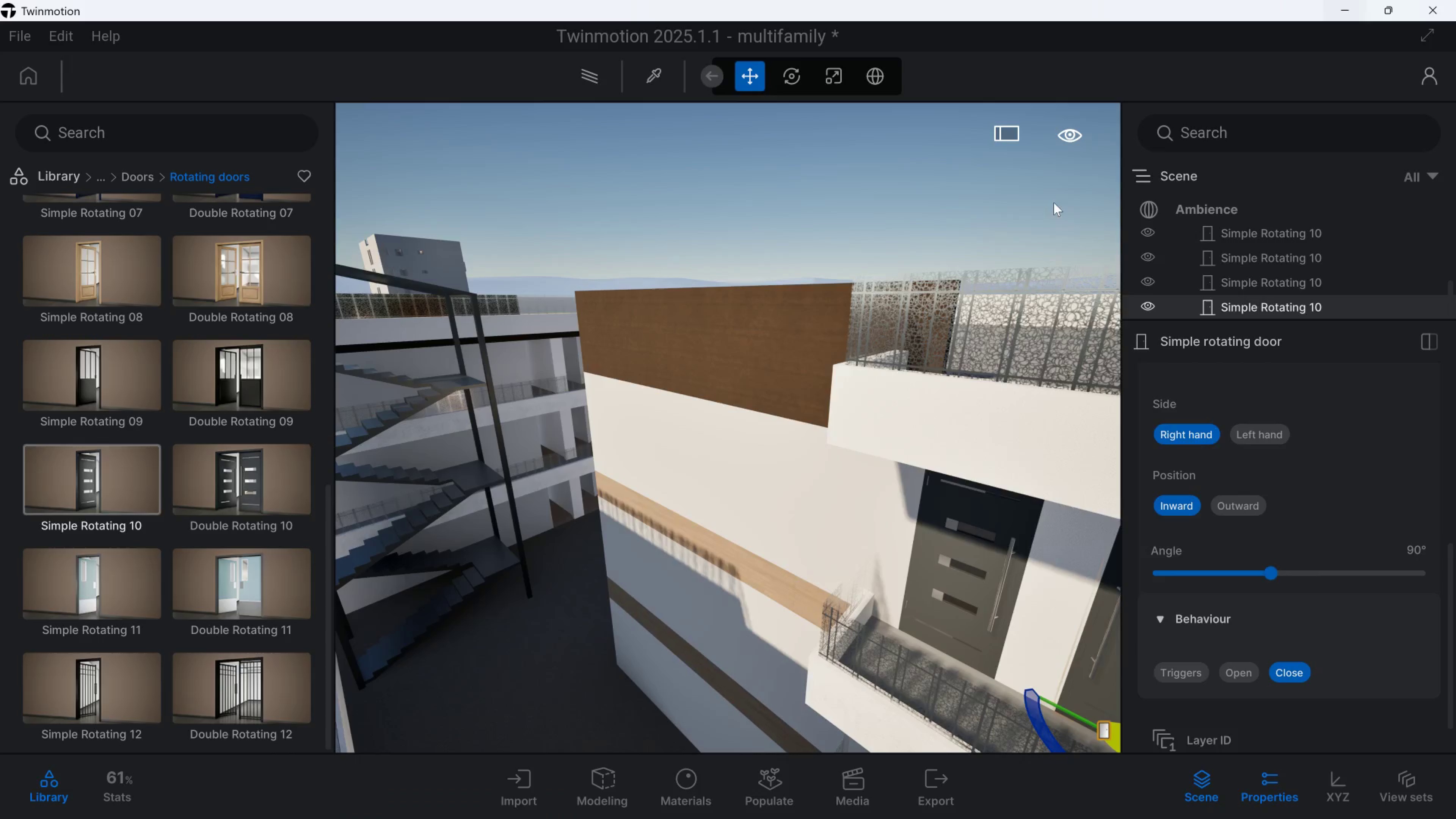 
scroll: coordinate [596, 453], scroll_direction: down, amount: 1.0
 